 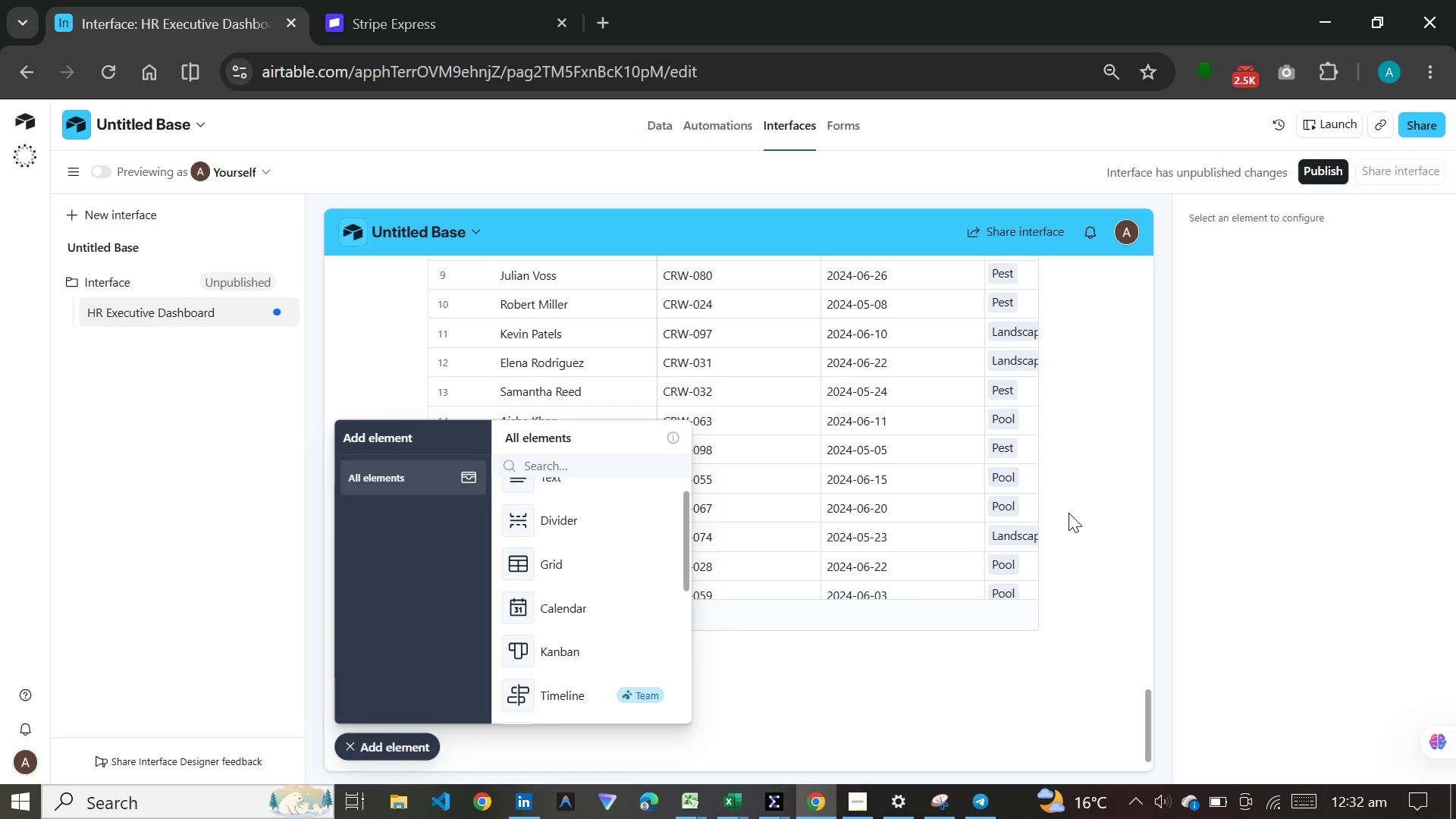 
scroll: coordinate [1068, 513], scroll_direction: up, amount: 65.0
 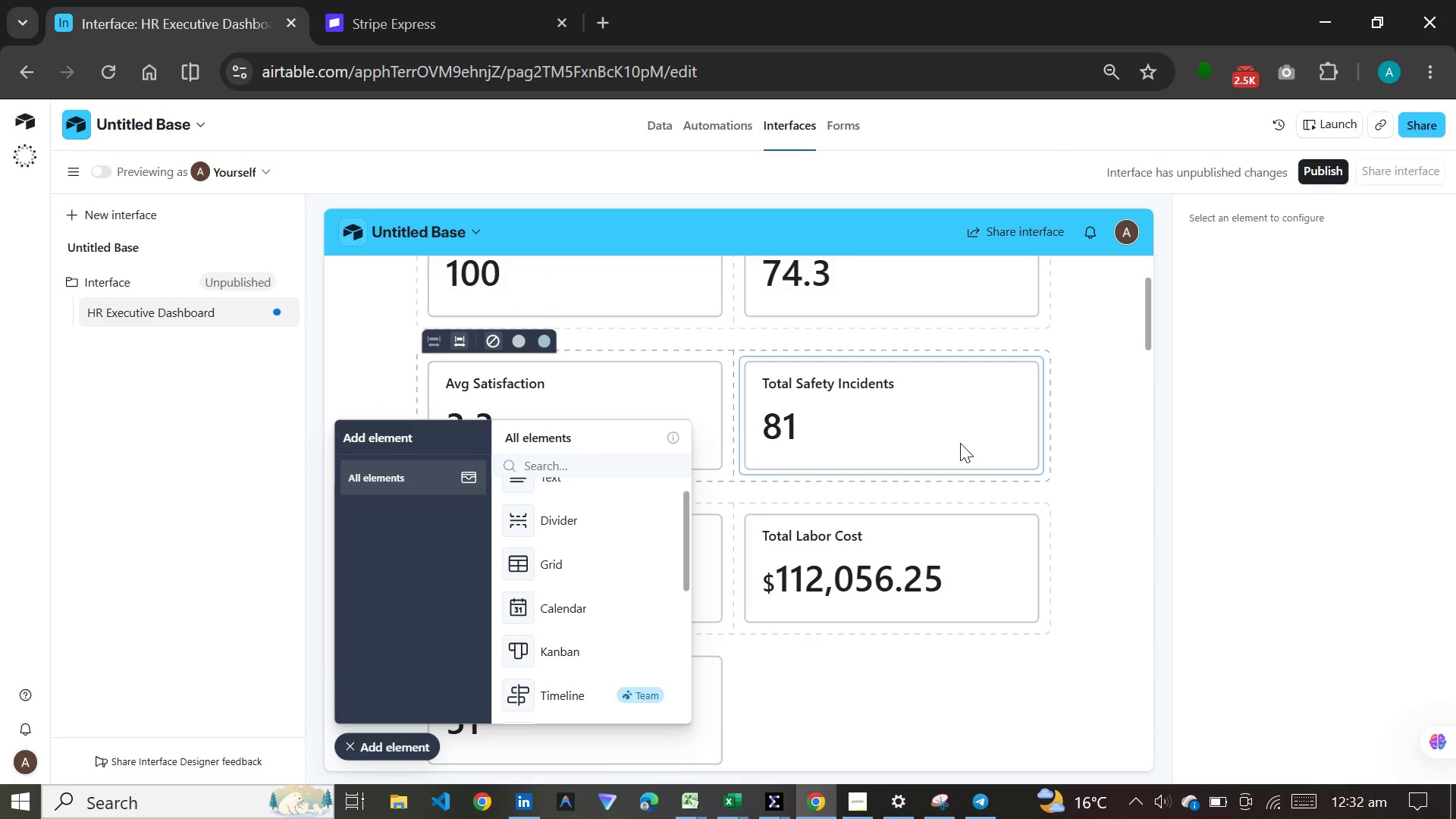 
left_click([960, 443])
 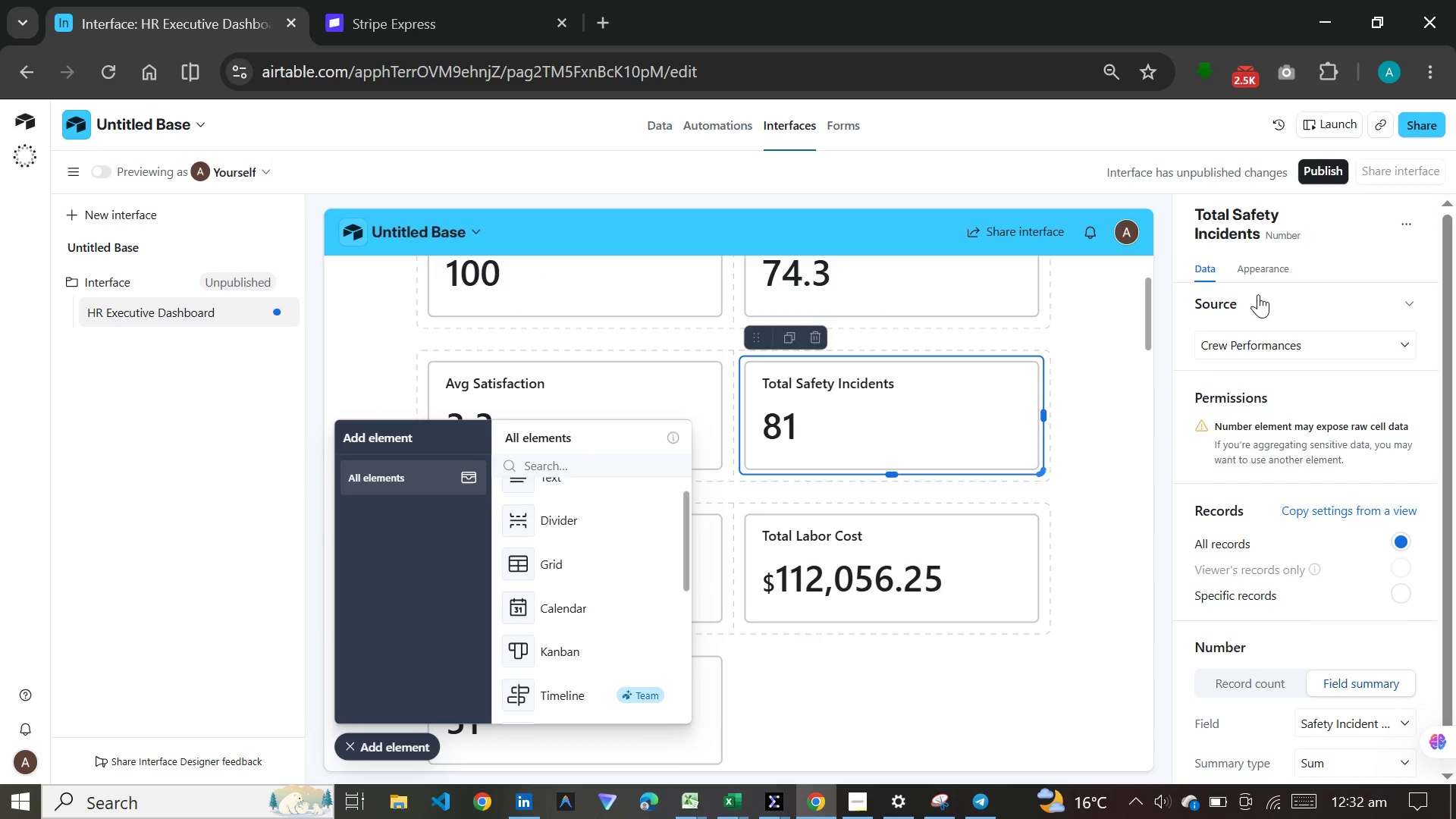 
left_click([1250, 267])
 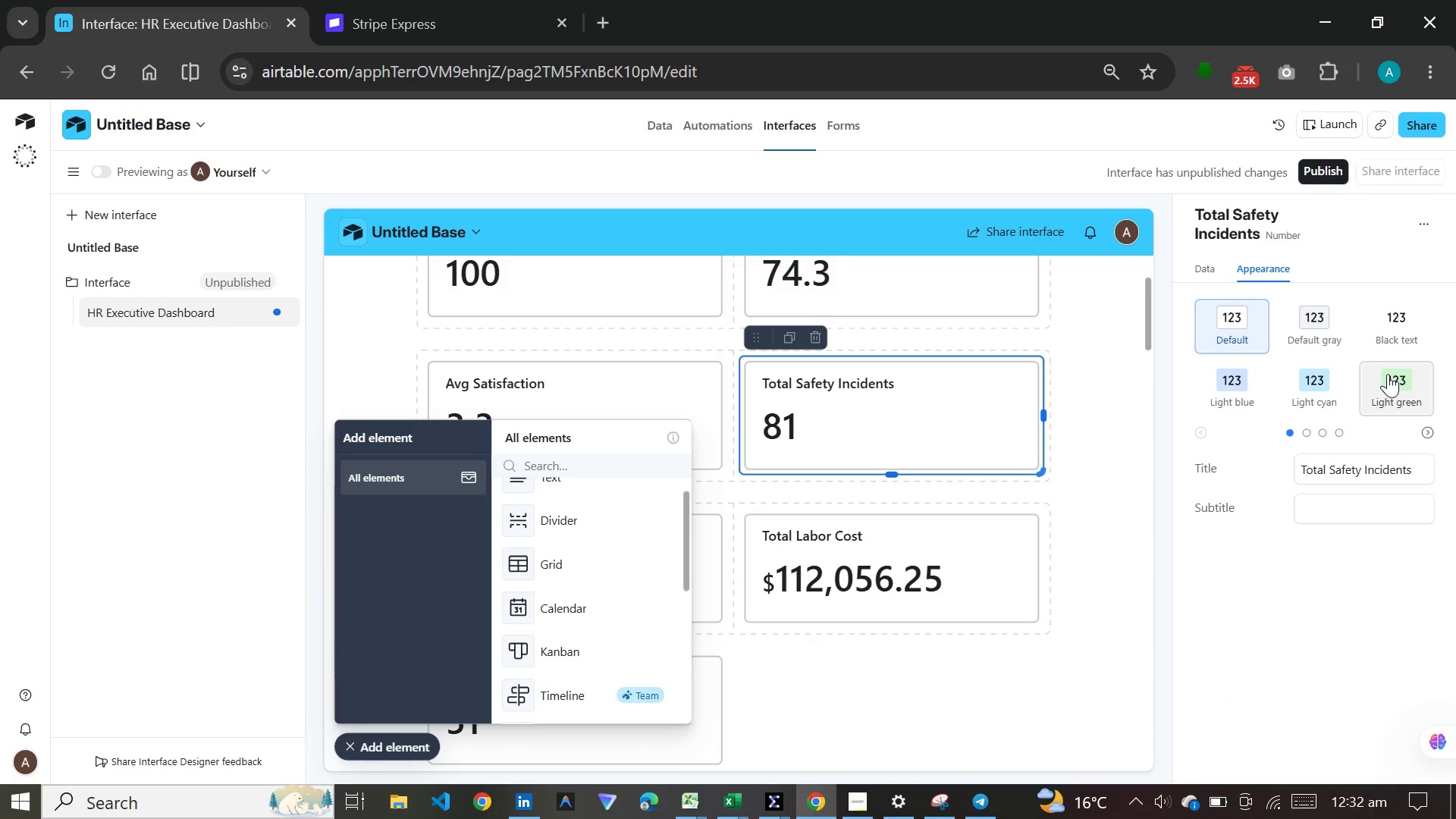 
scroll: coordinate [1018, 381], scroll_direction: up, amount: 5.0
 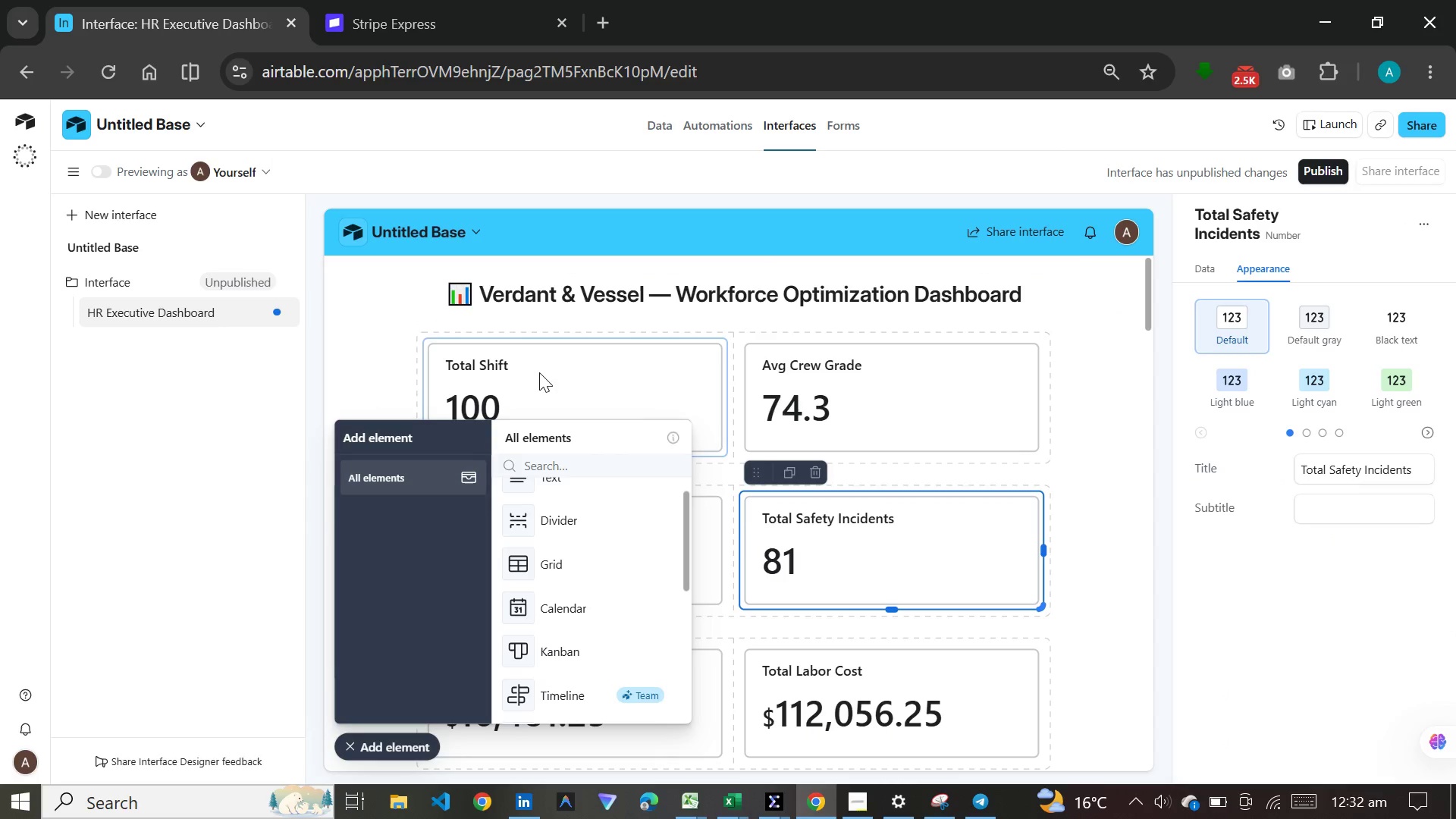 
left_click([541, 375])
 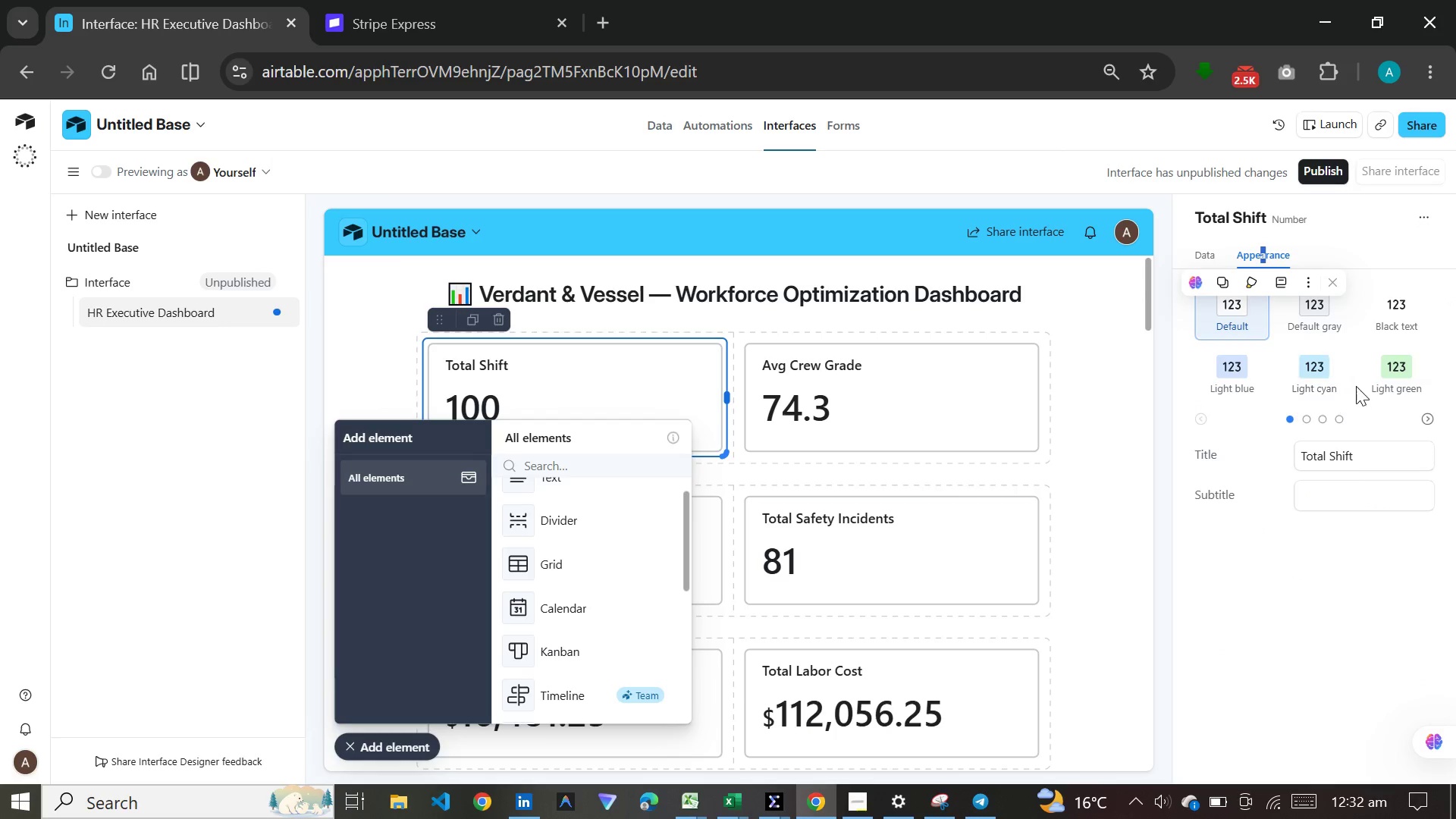 
wait(5.5)
 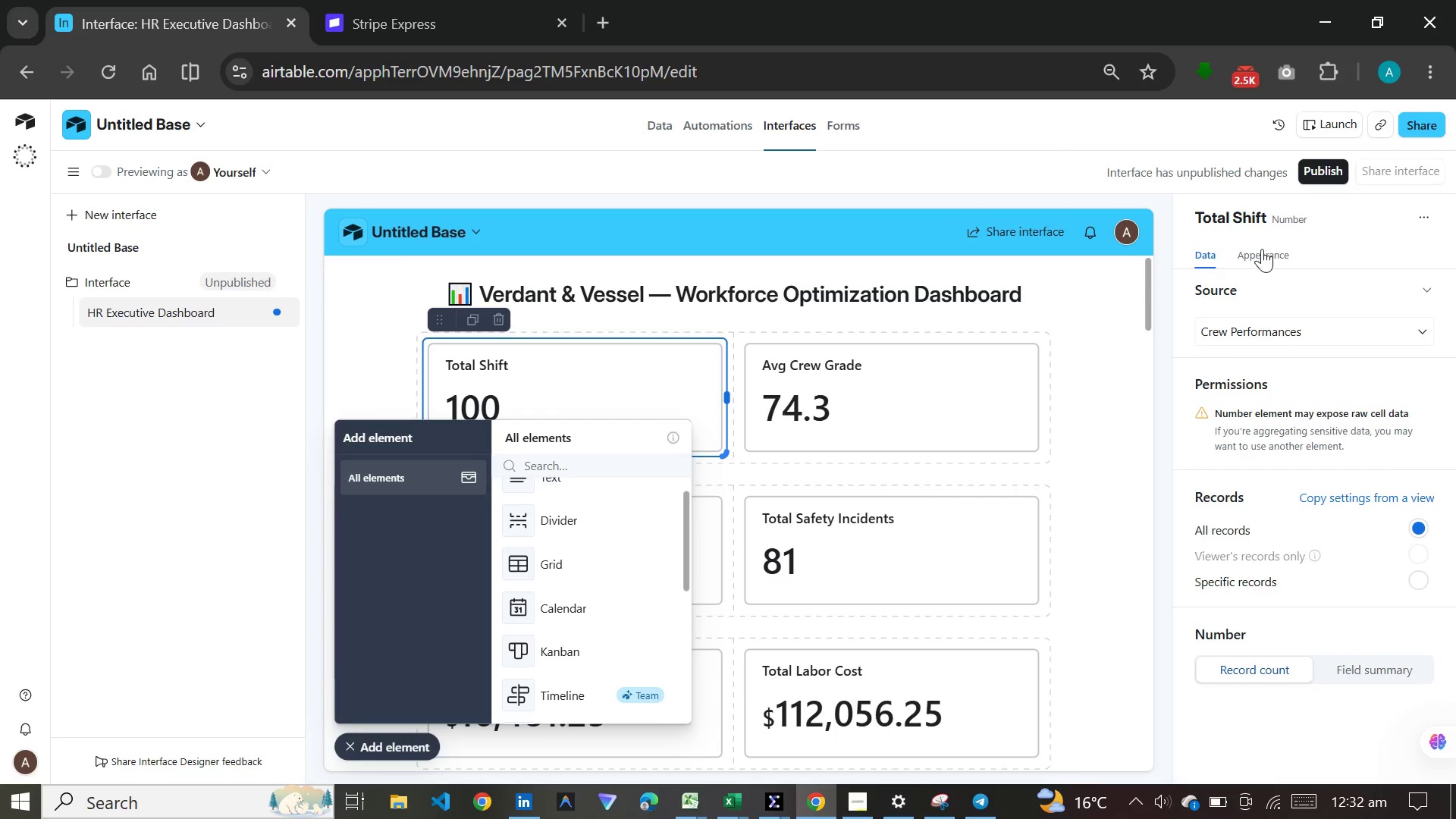 
left_click([1219, 380])
 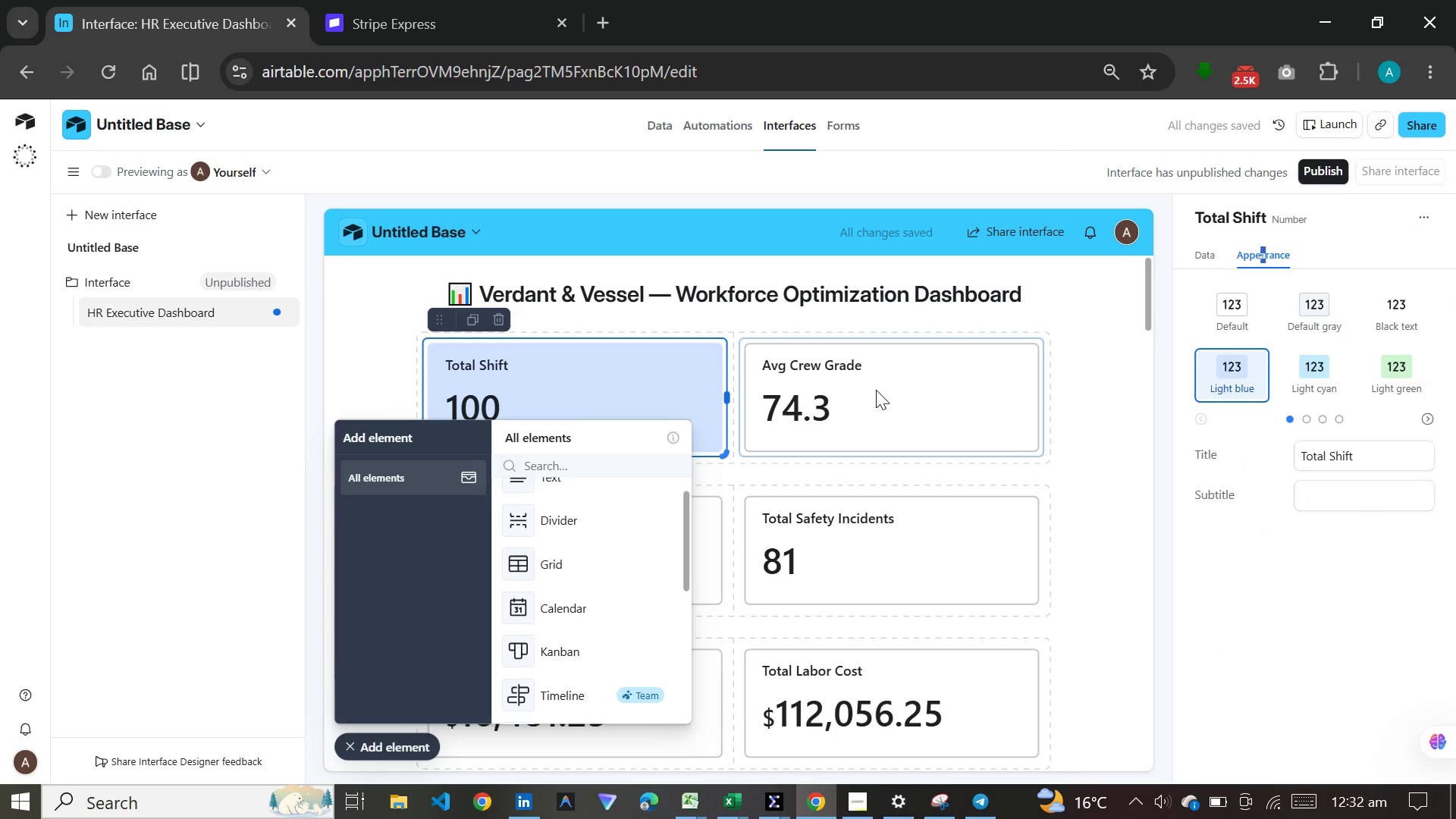 
left_click([876, 390])
 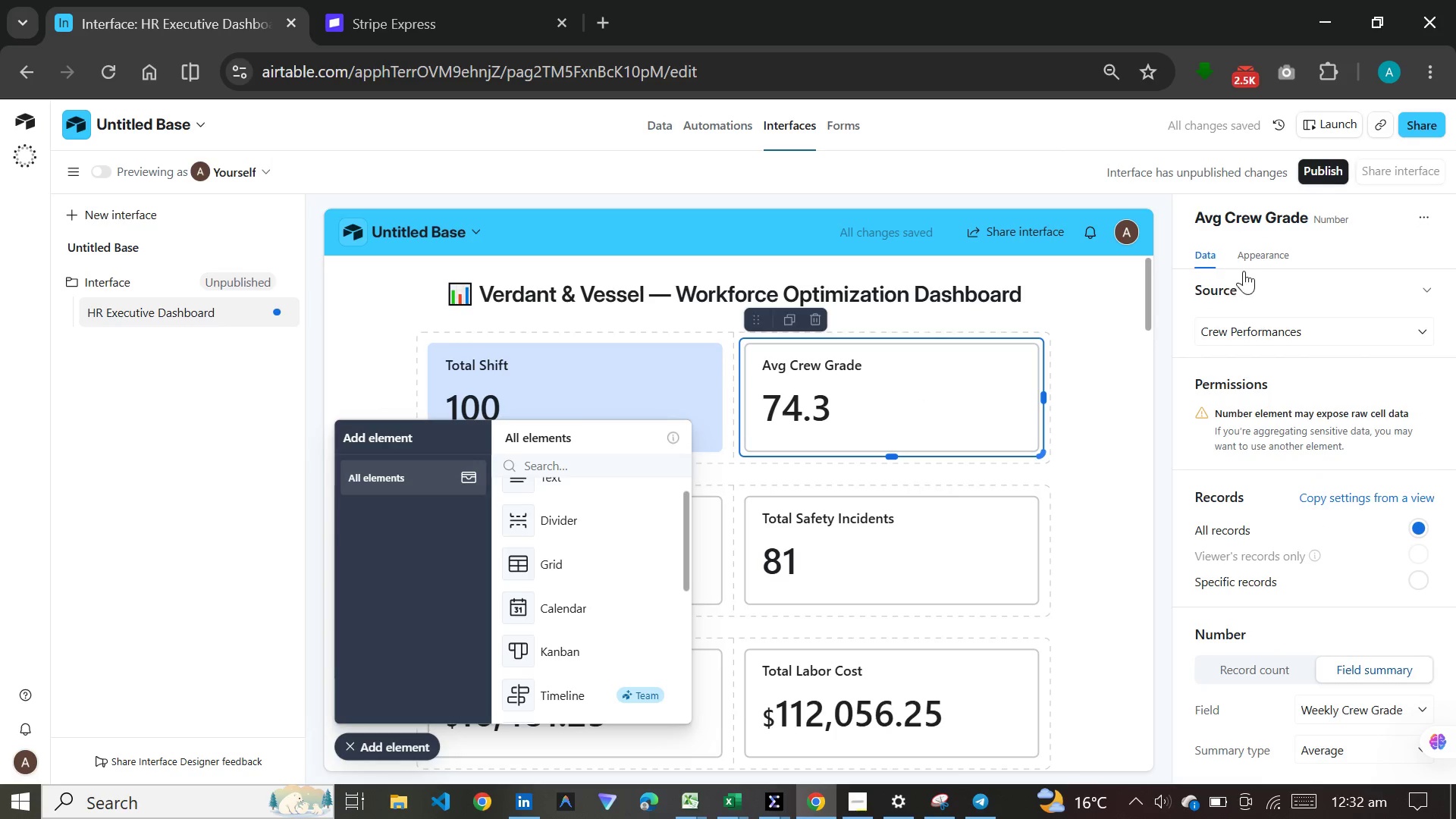 
left_click([1251, 255])
 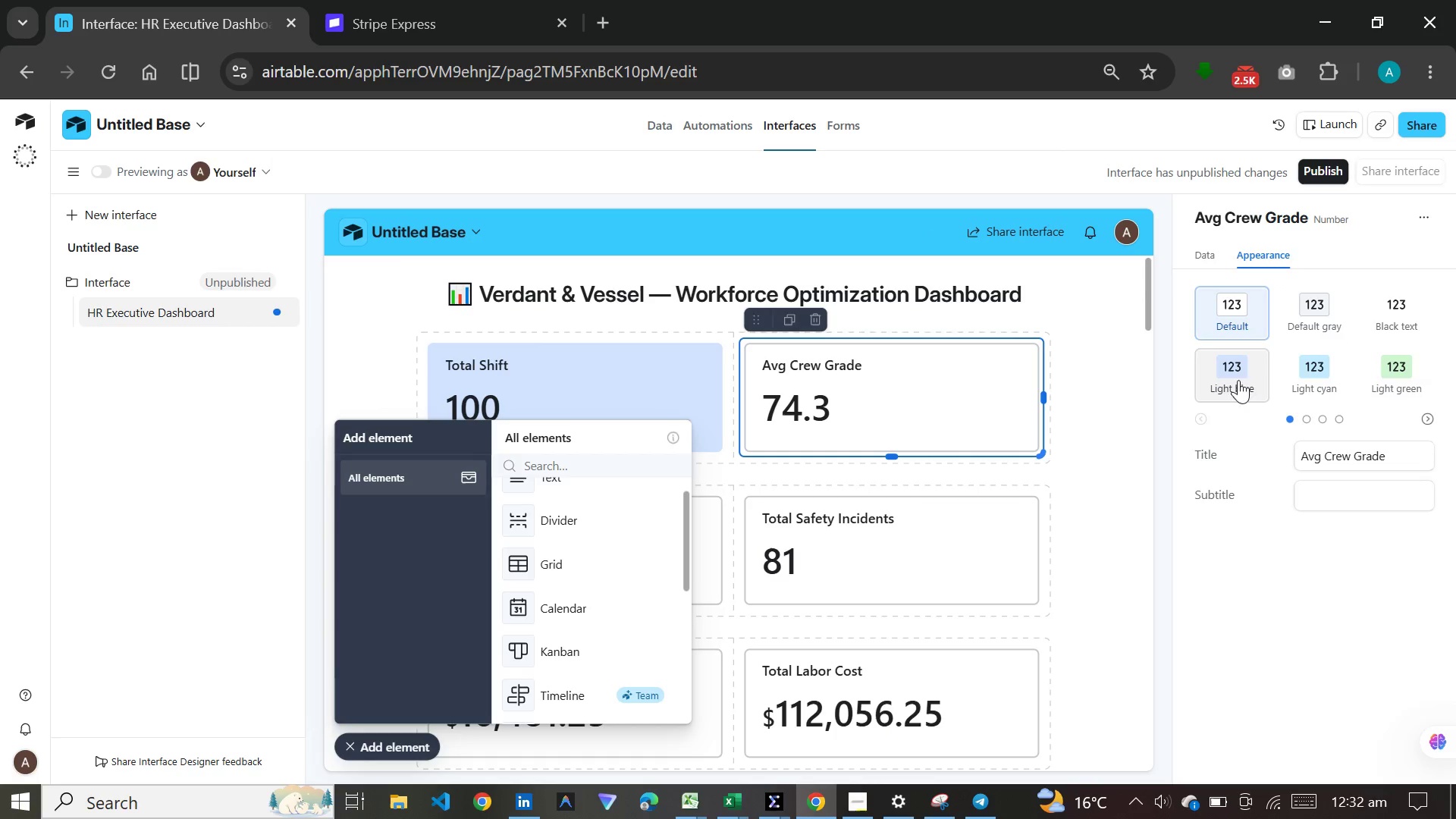 
left_click([1384, 367])
 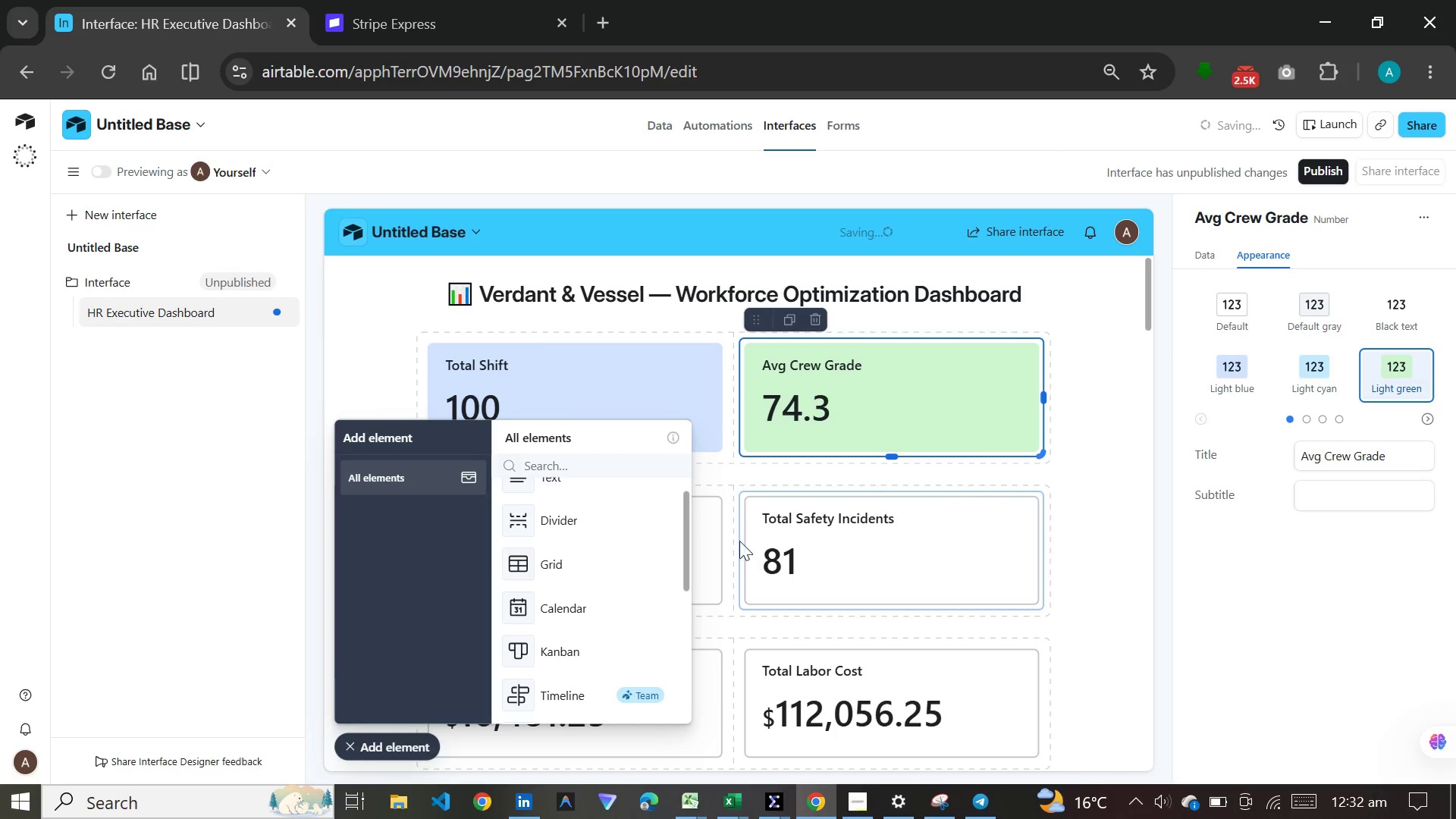 
left_click([721, 546])
 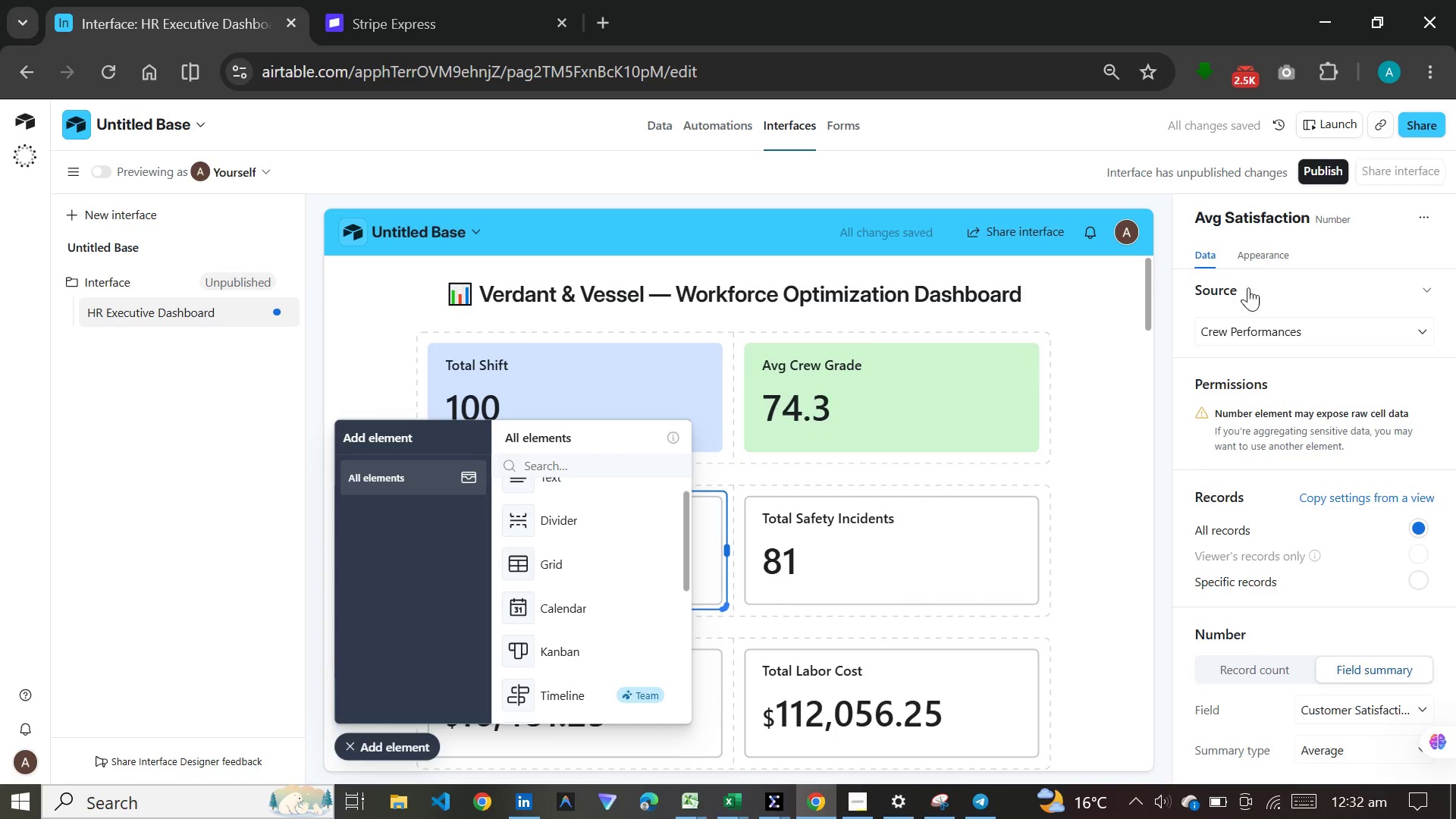 
left_click([1258, 262])
 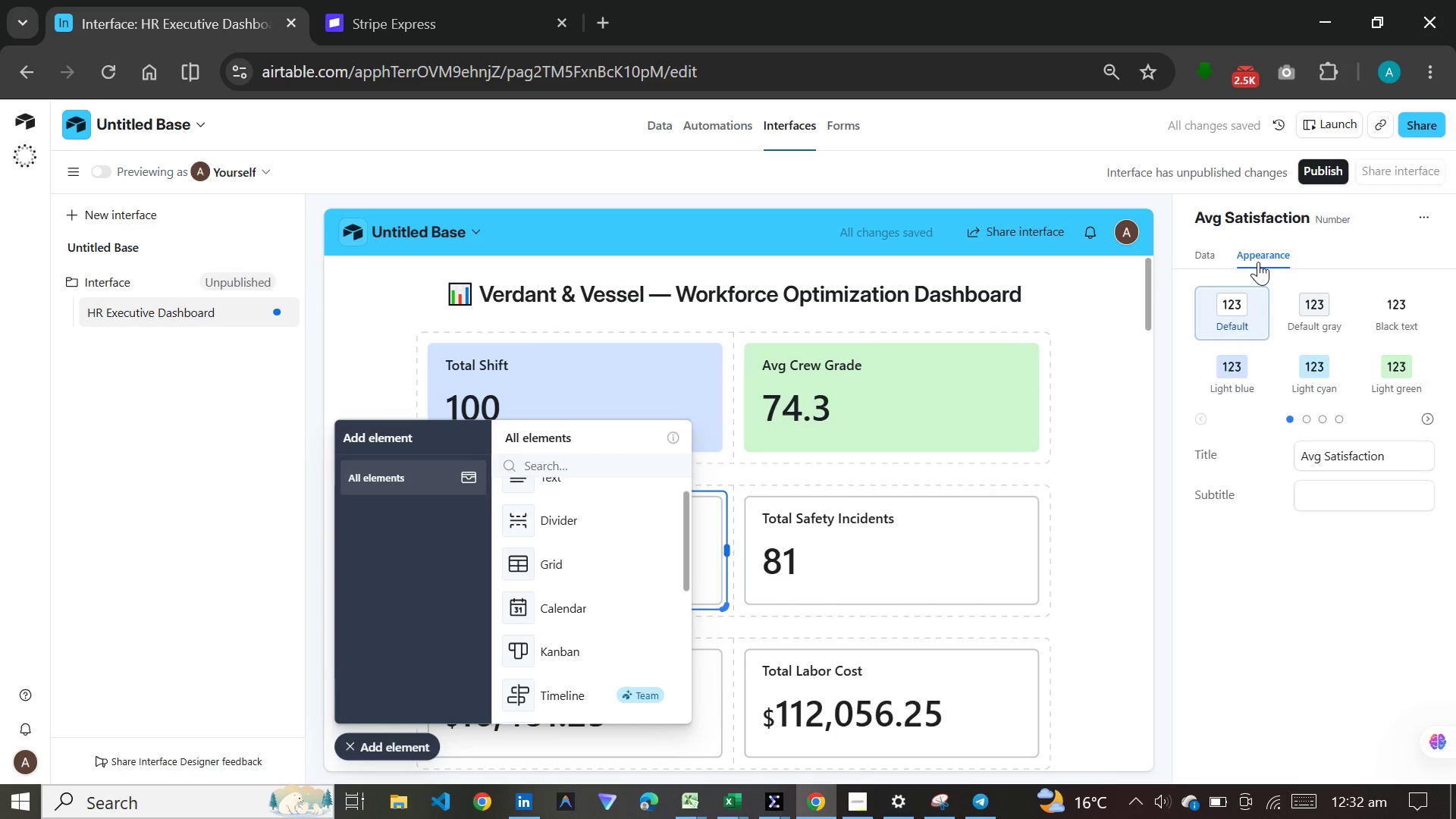 
wait(8.19)
 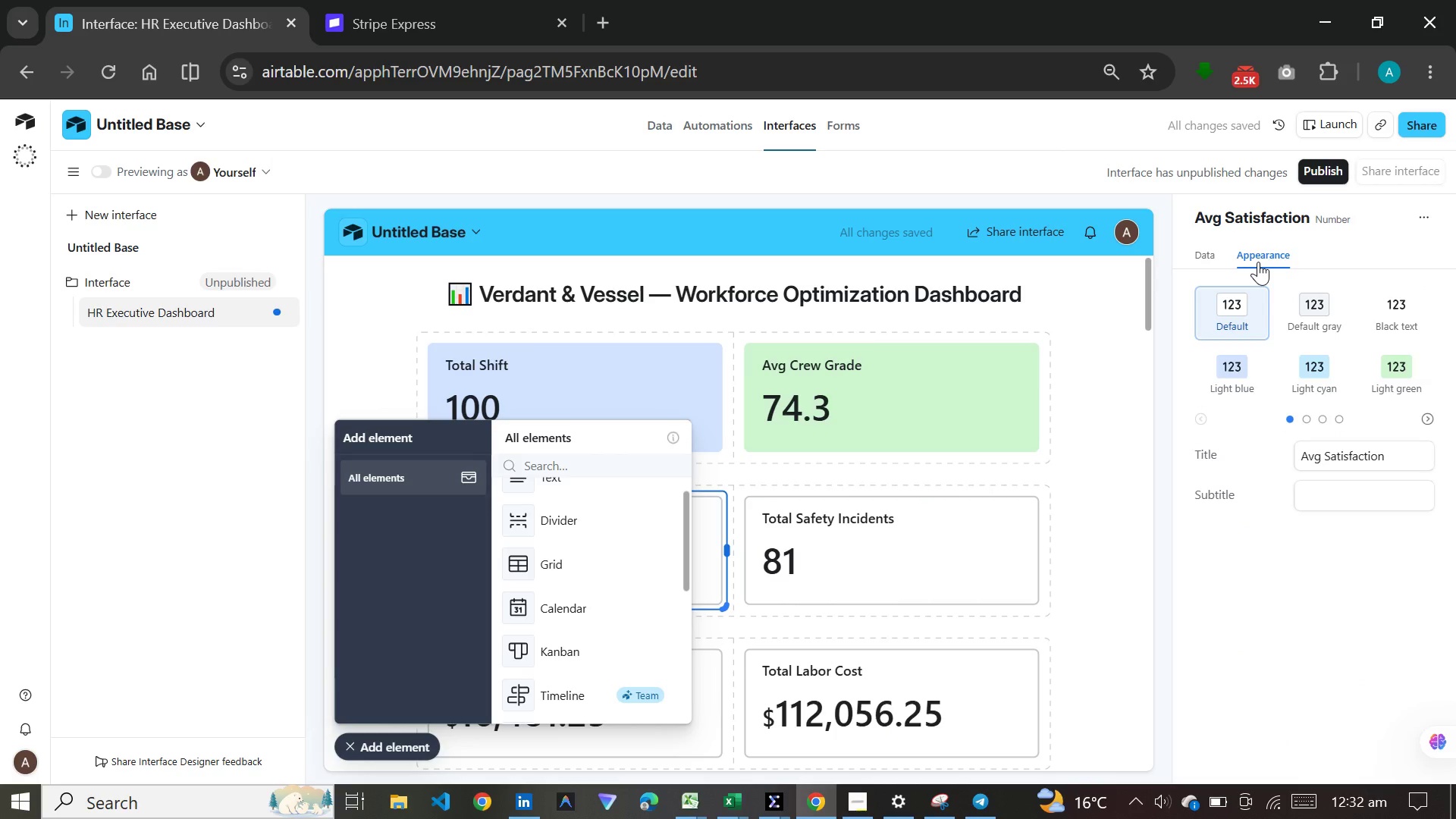 
left_click([1428, 413])
 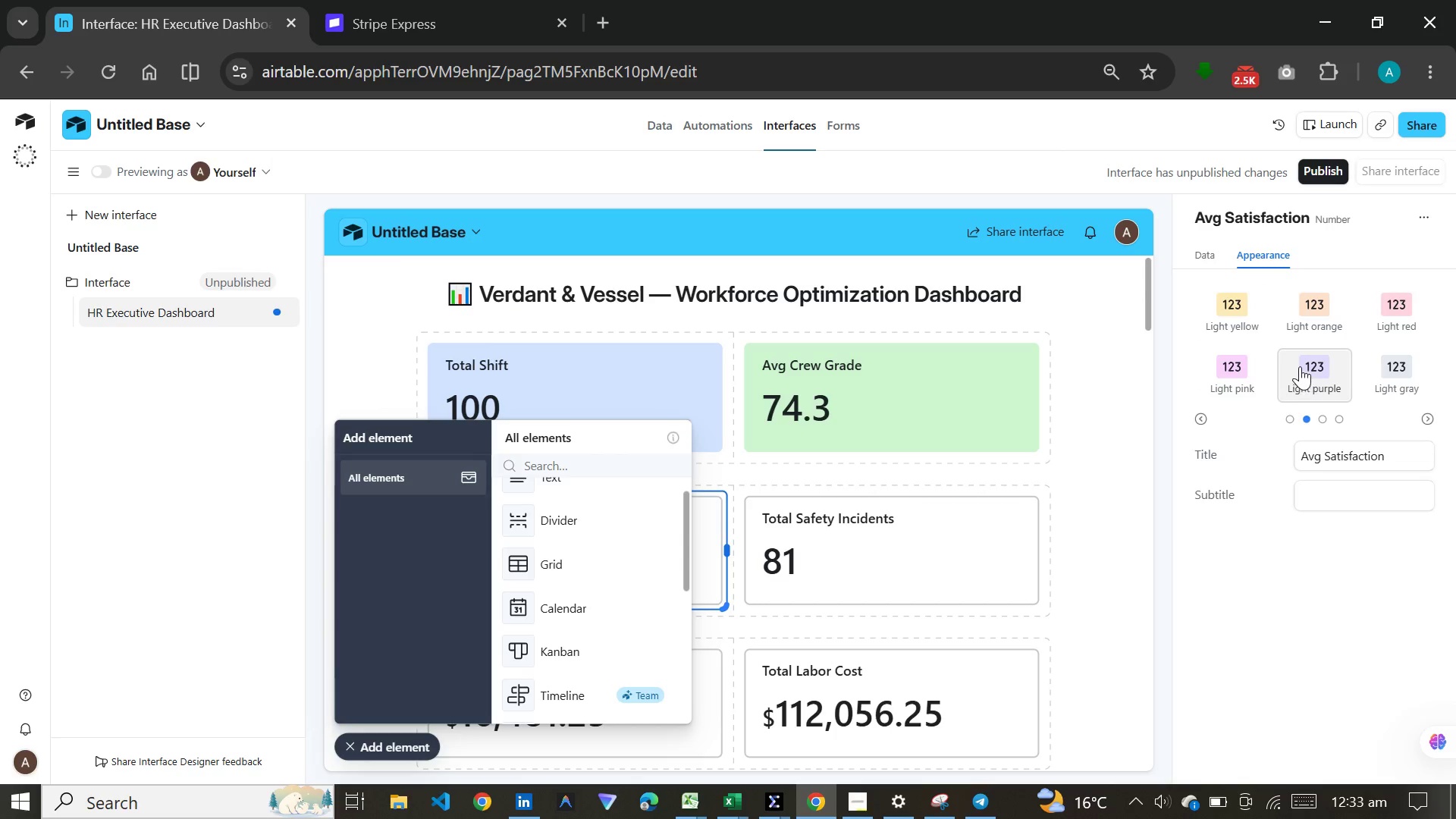 
left_click([1300, 365])
 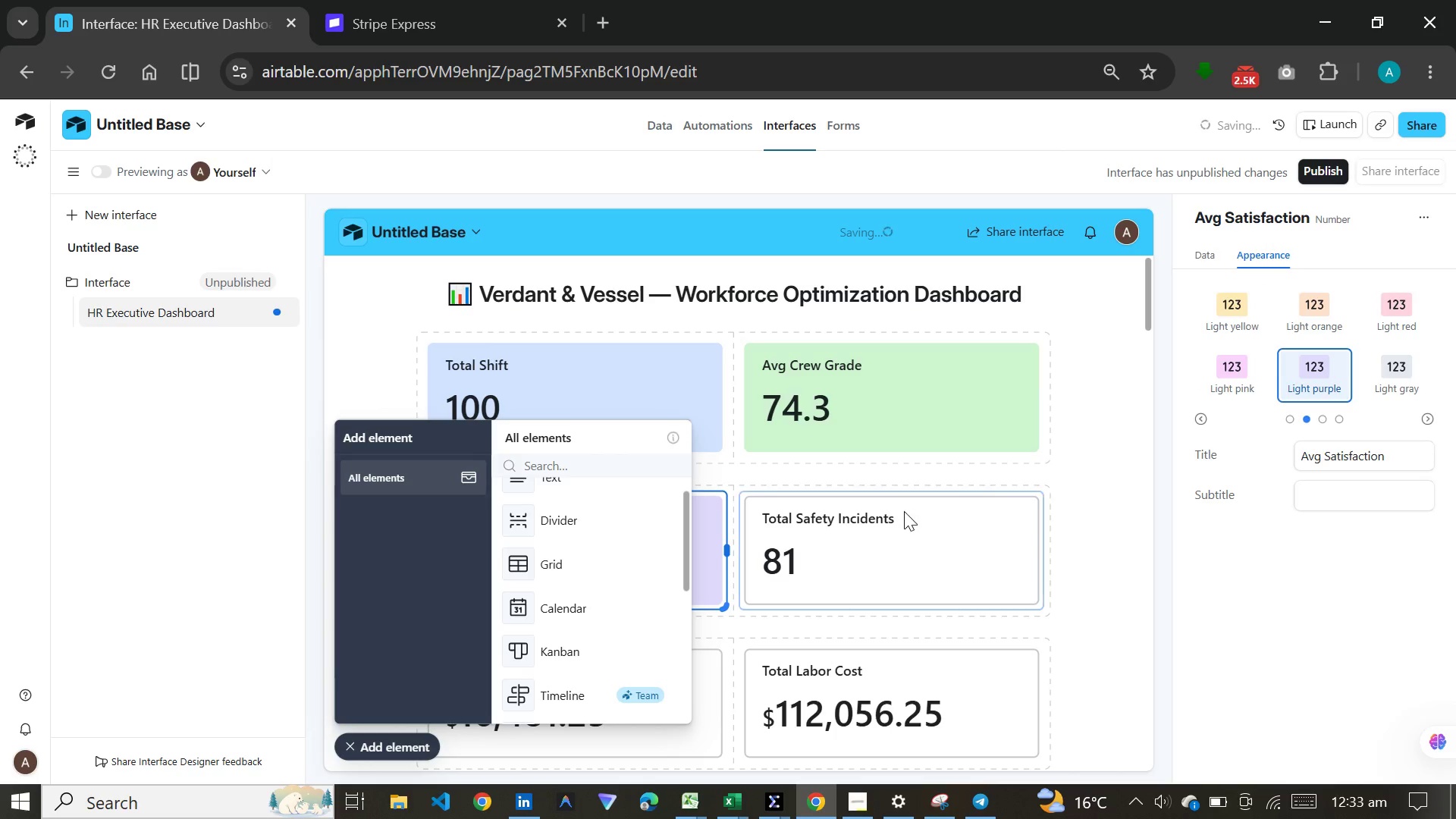 
left_click([904, 511])
 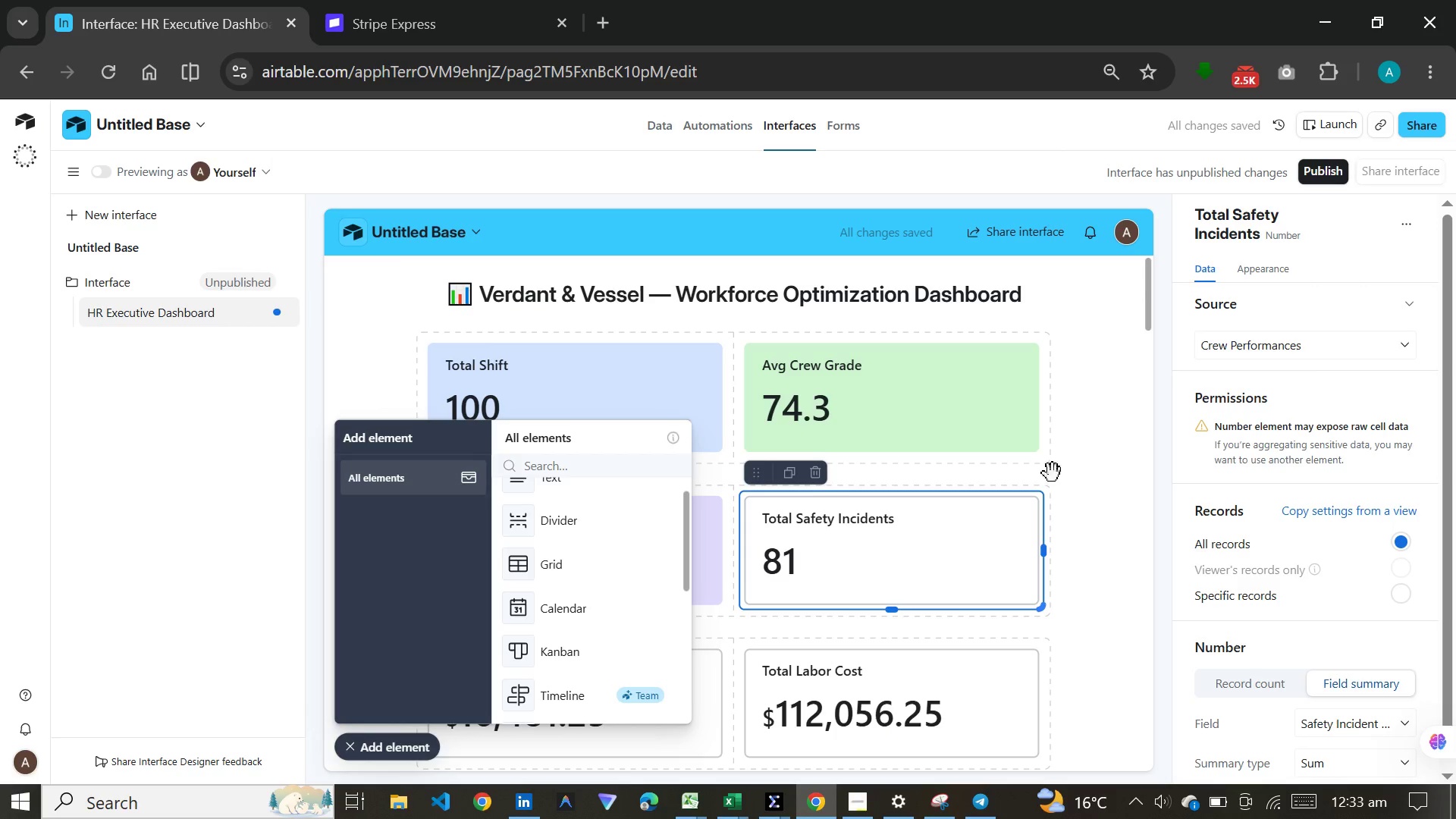 
left_click([1250, 265])
 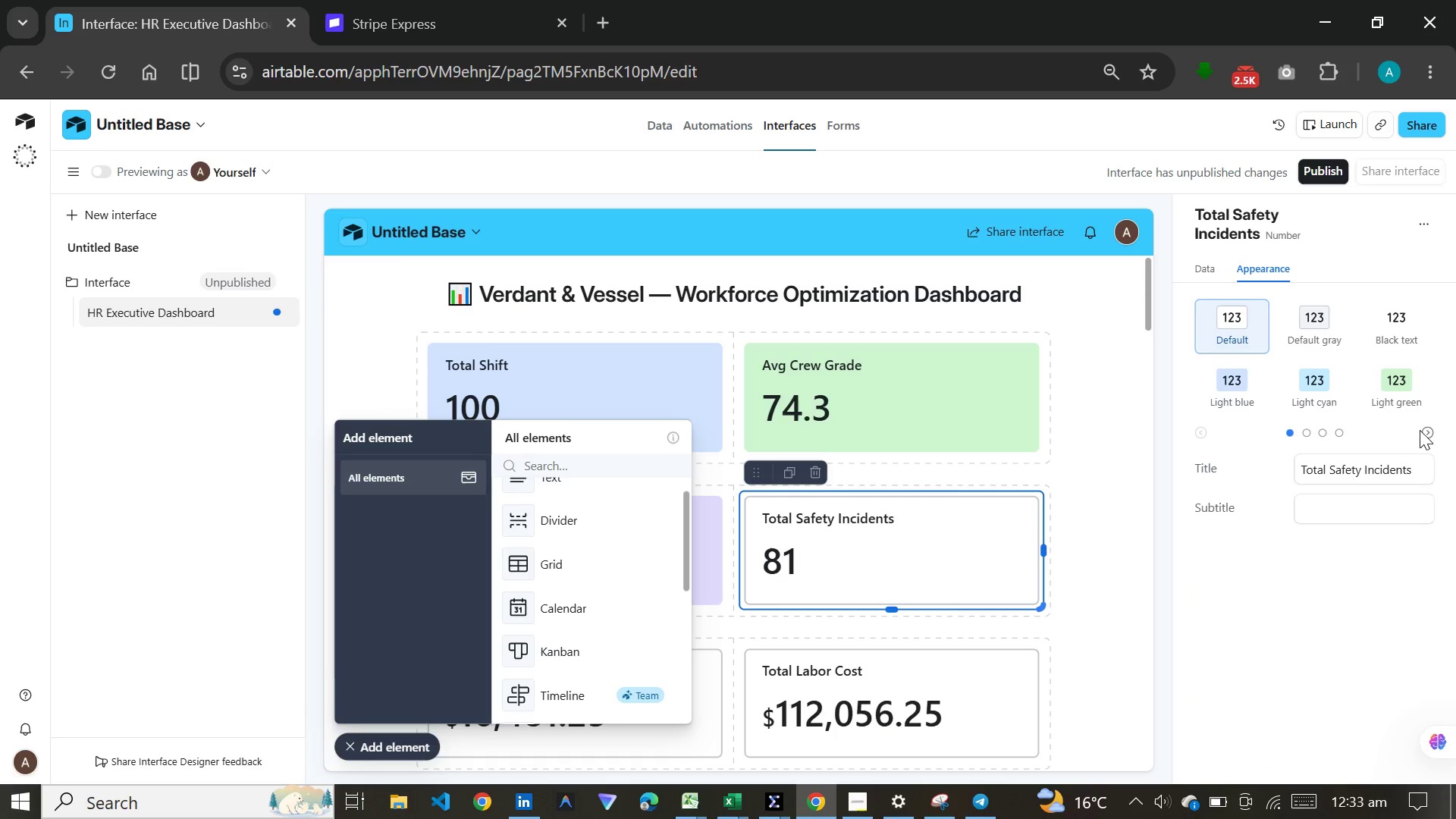 
left_click([1424, 430])
 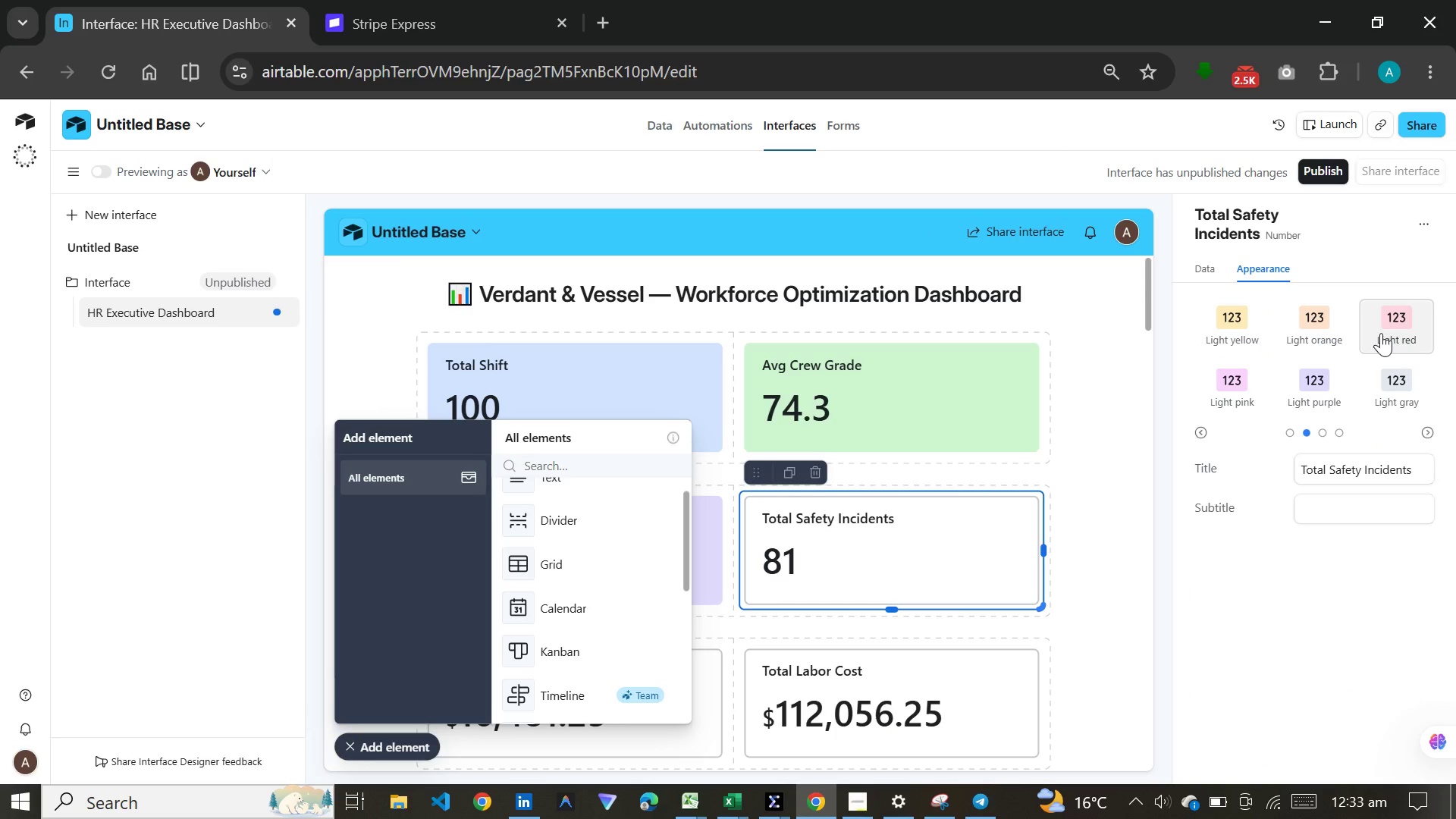 
left_click([1381, 333])
 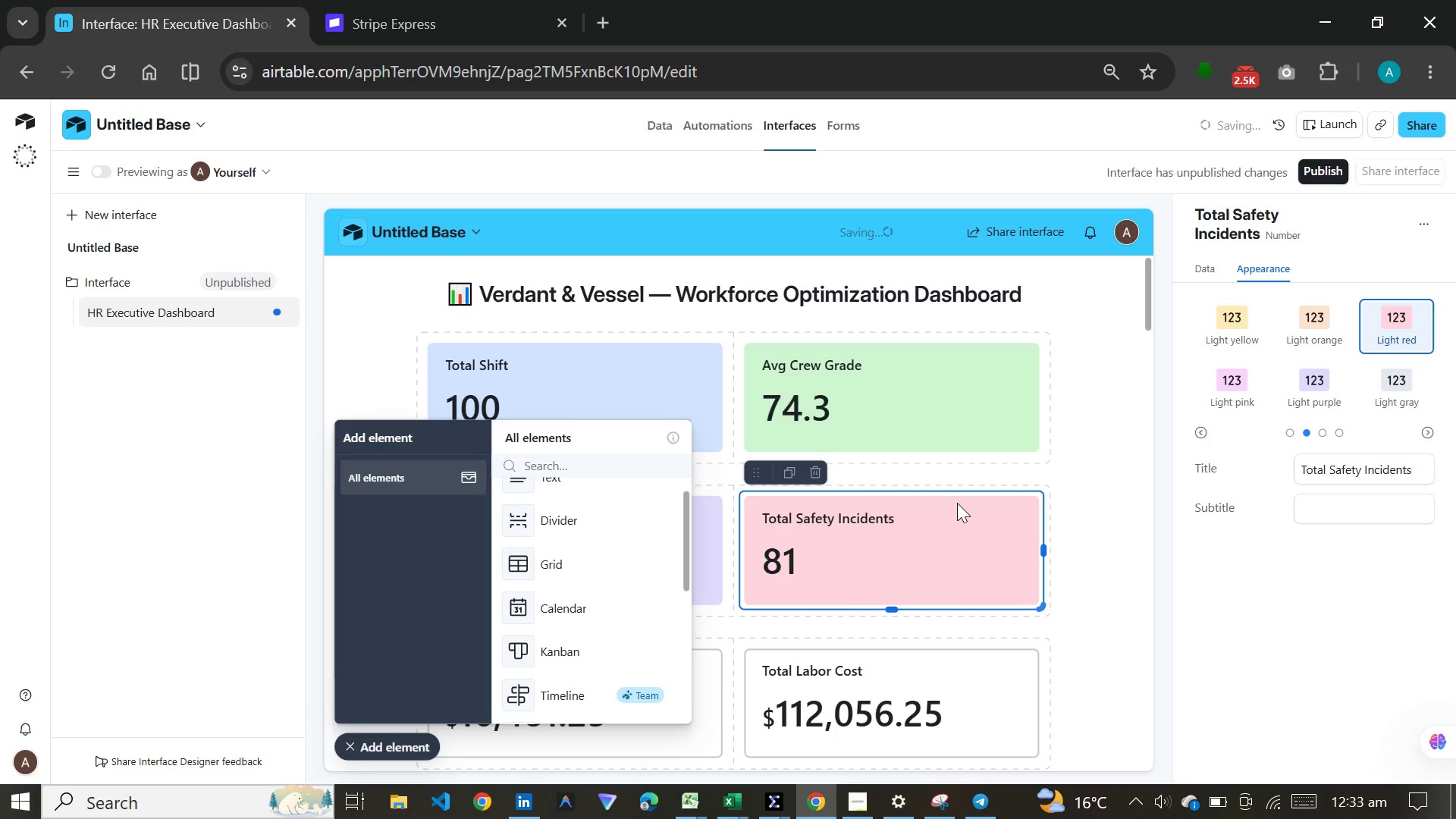 
scroll: coordinate [992, 496], scroll_direction: down, amount: 5.0
 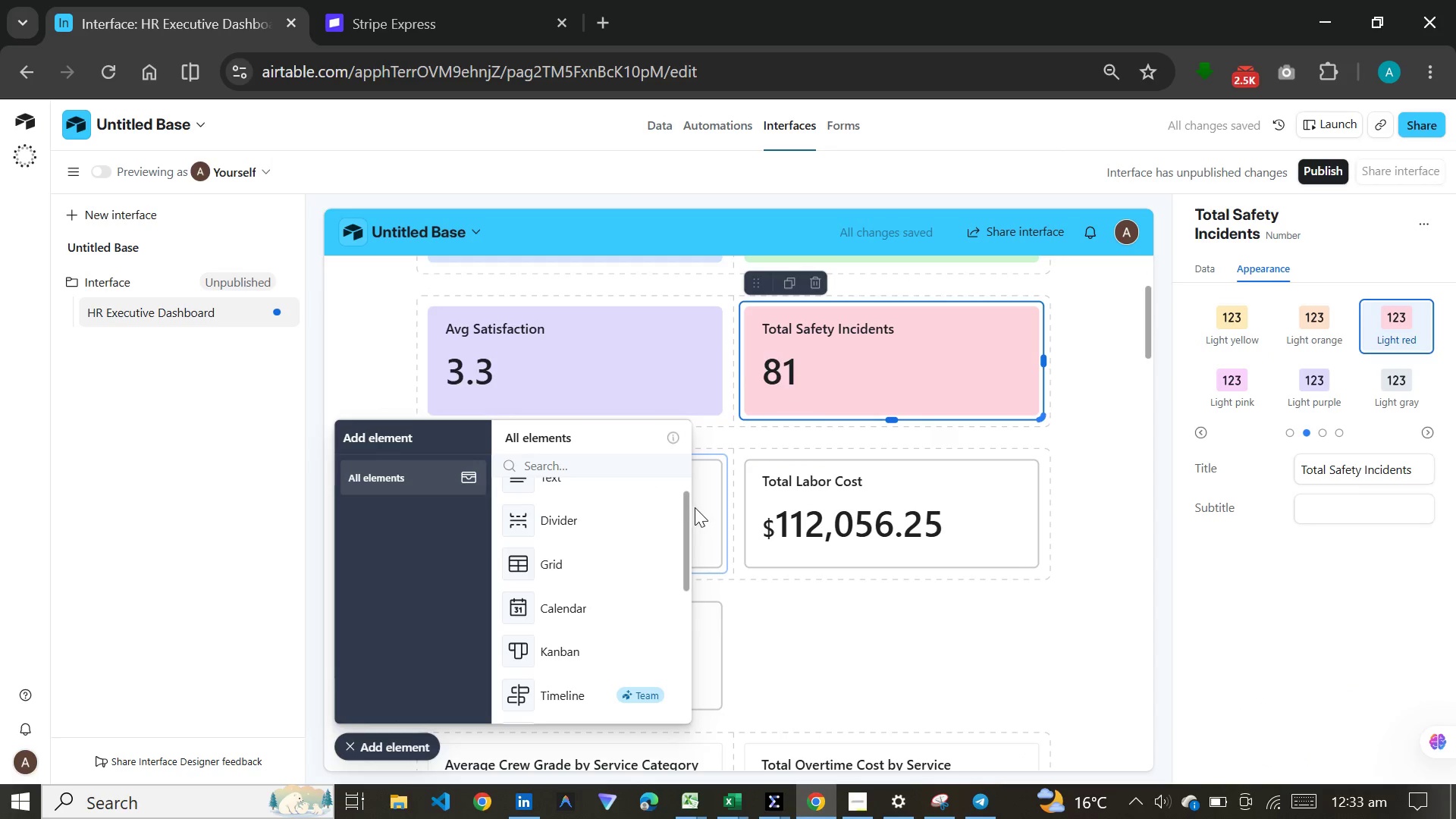 
left_click([699, 507])
 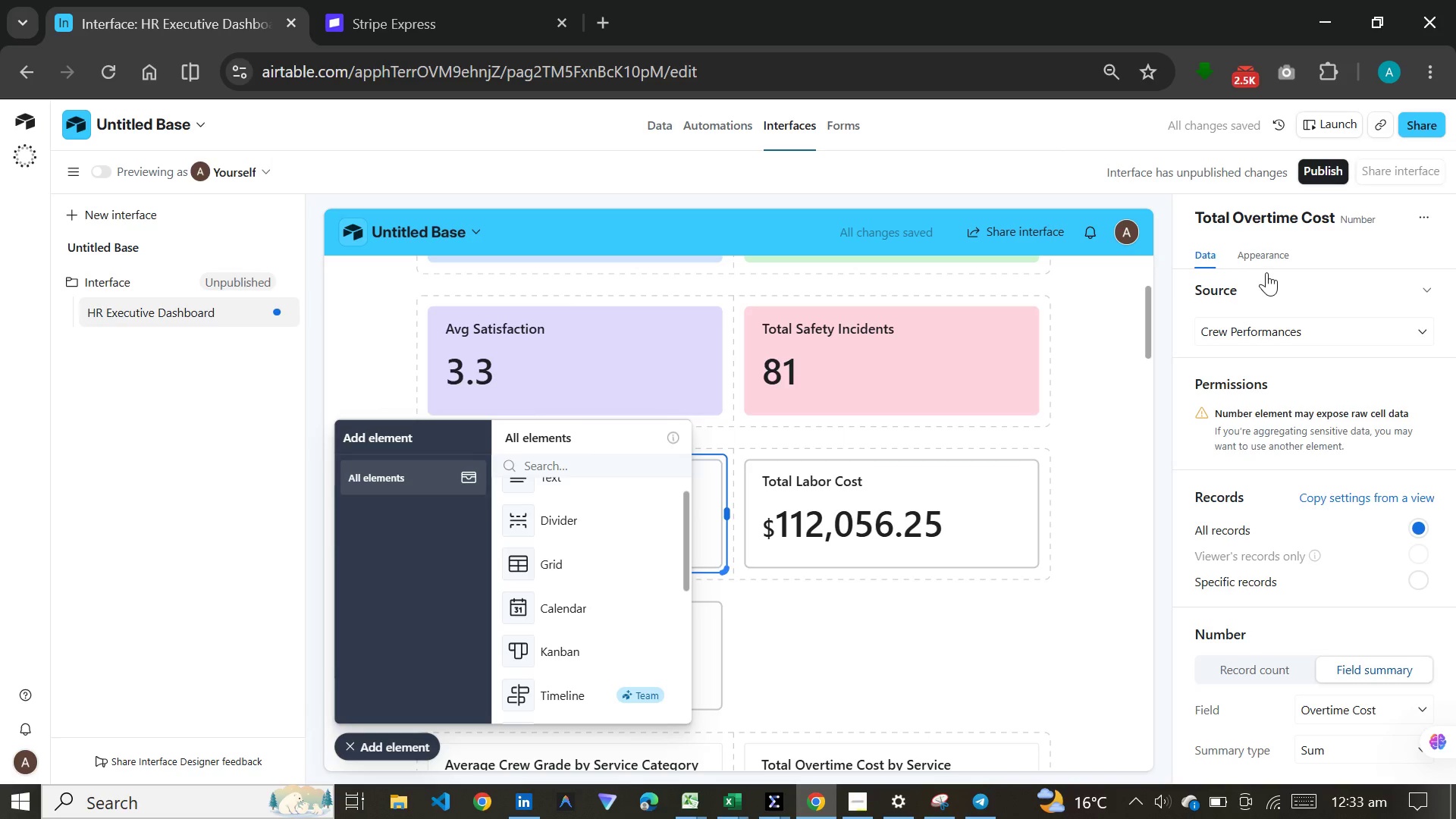 
left_click([1272, 263])
 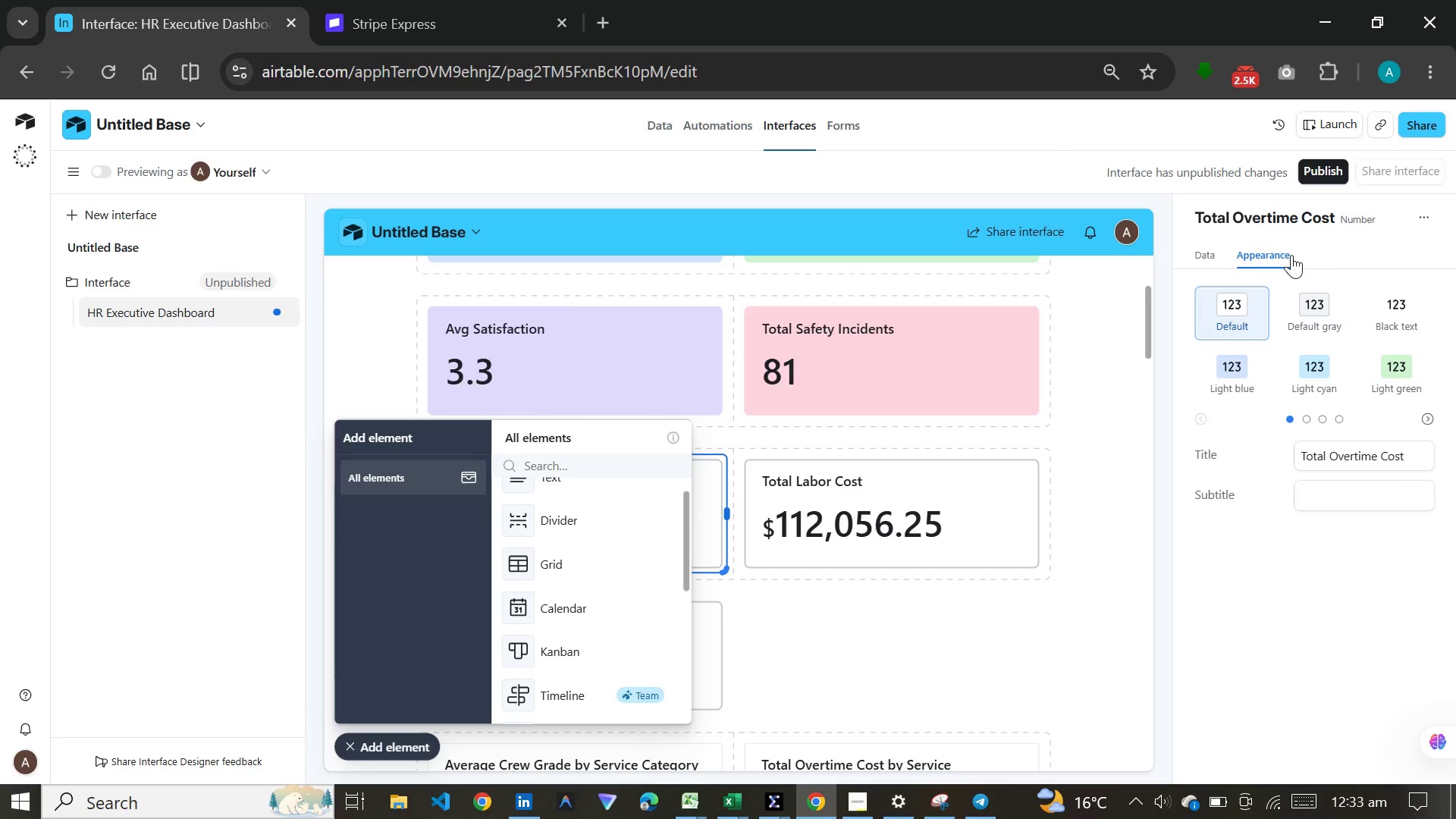 
wait(5.17)
 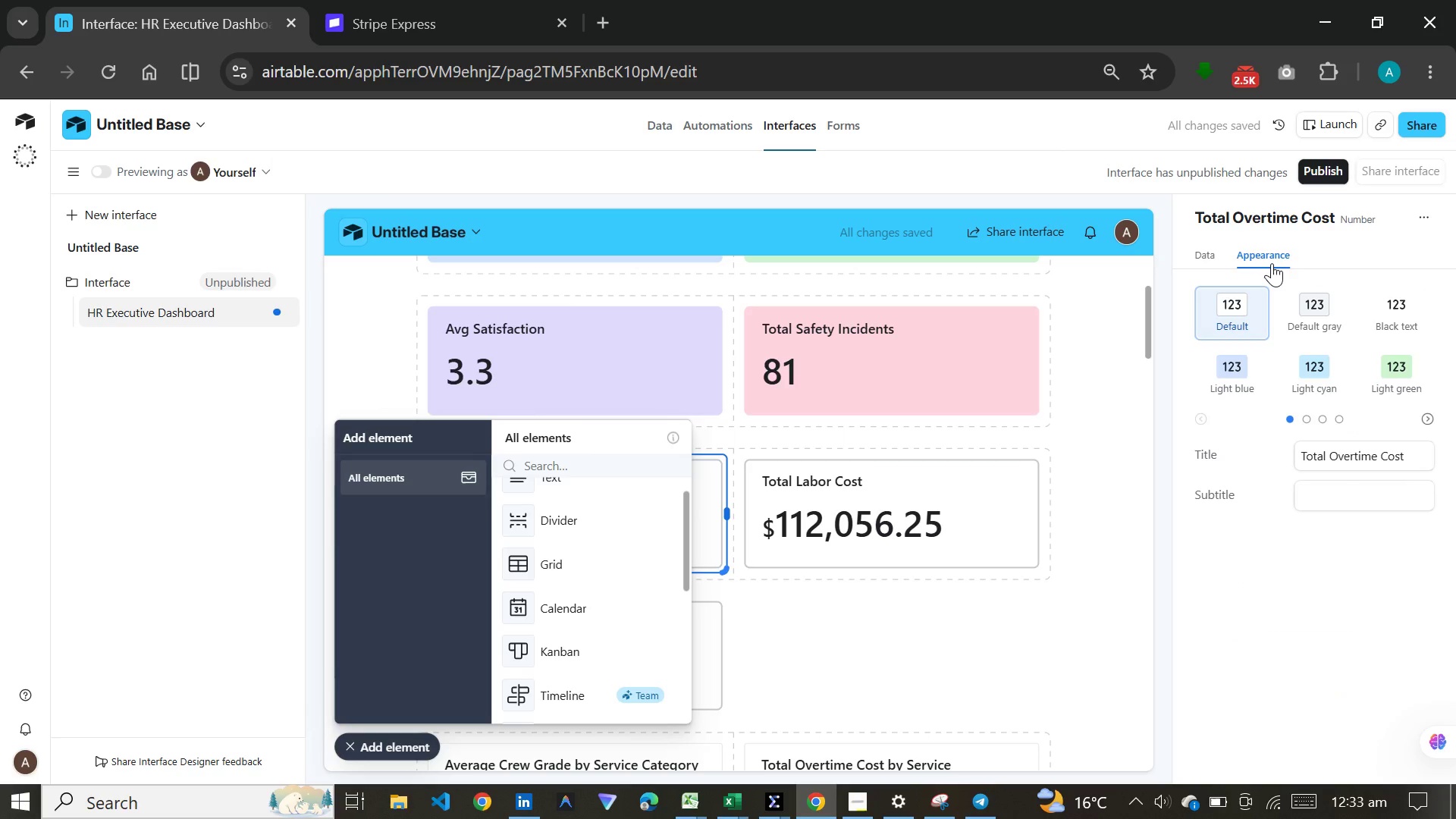 
left_click([1425, 410])
 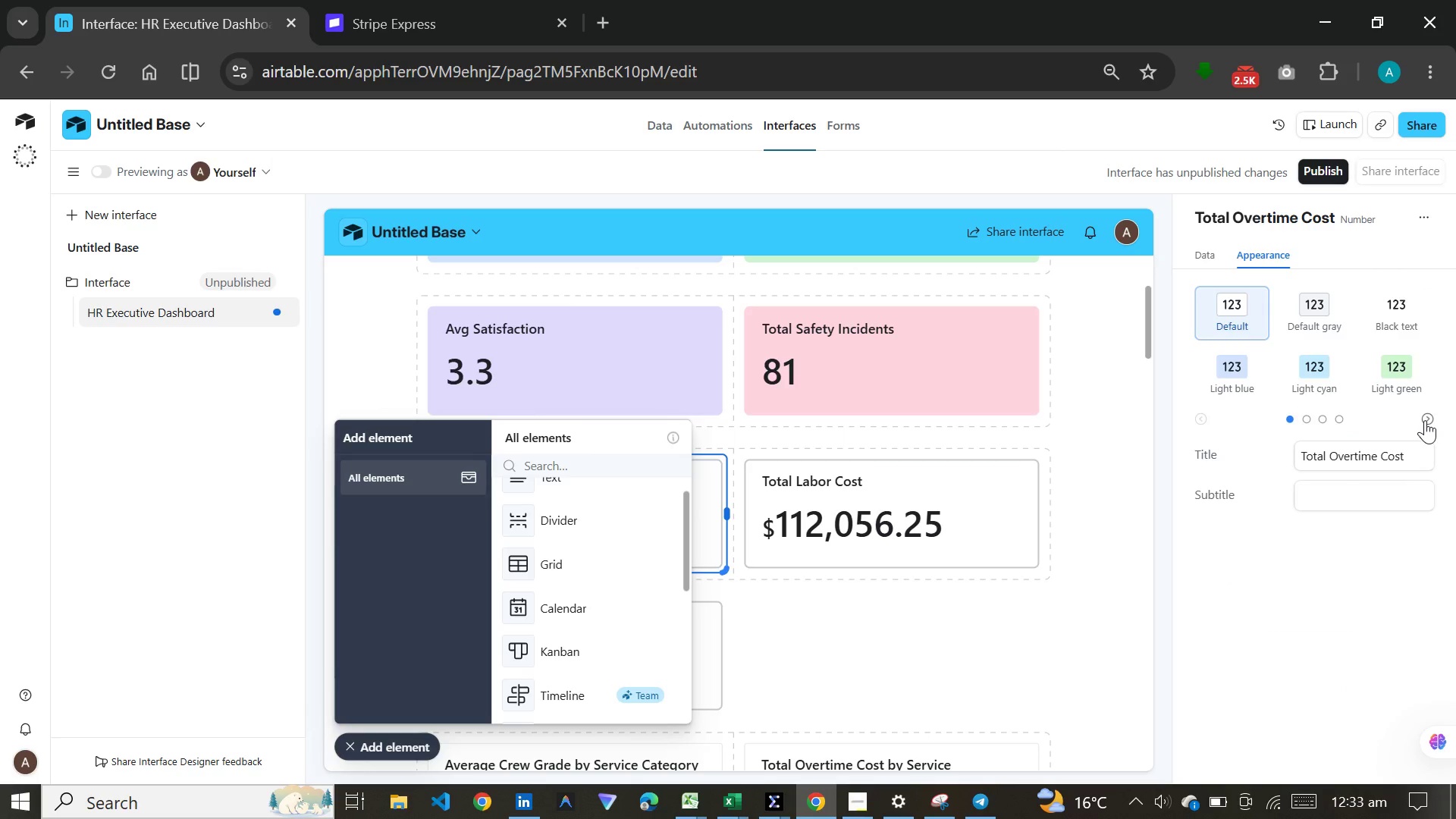 
left_click([1425, 420])
 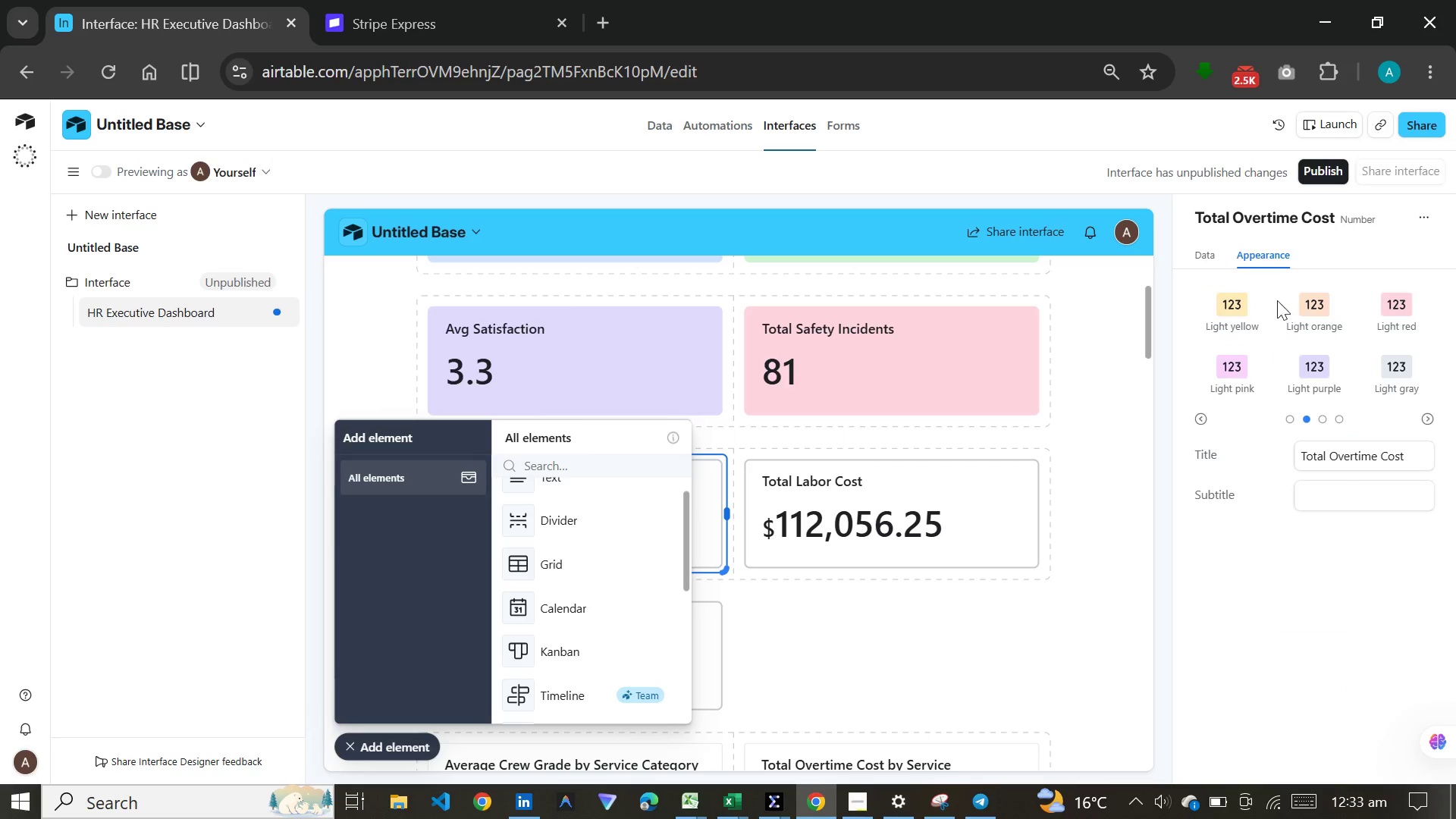 
left_click([1338, 315])
 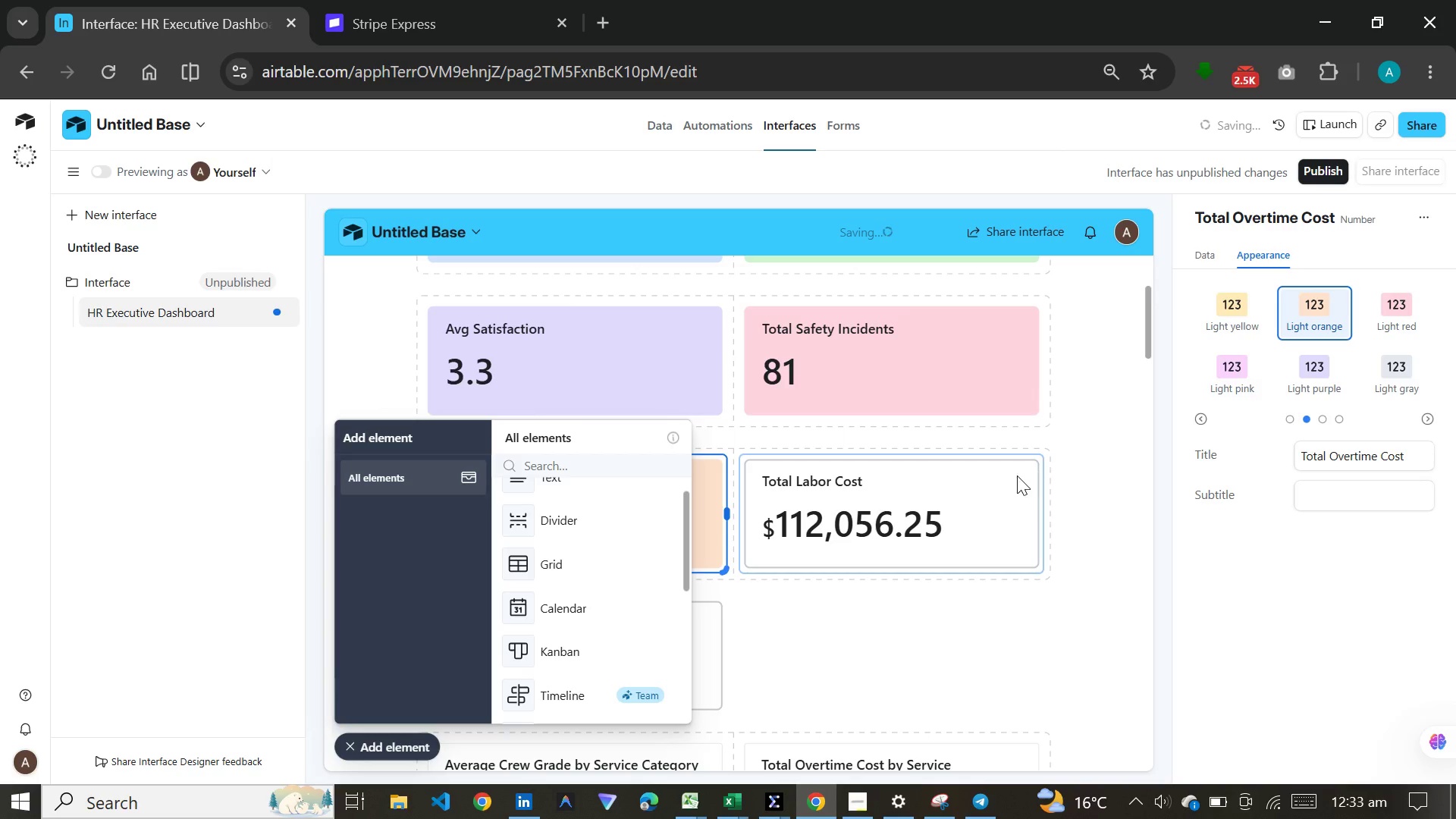 
left_click([1007, 479])
 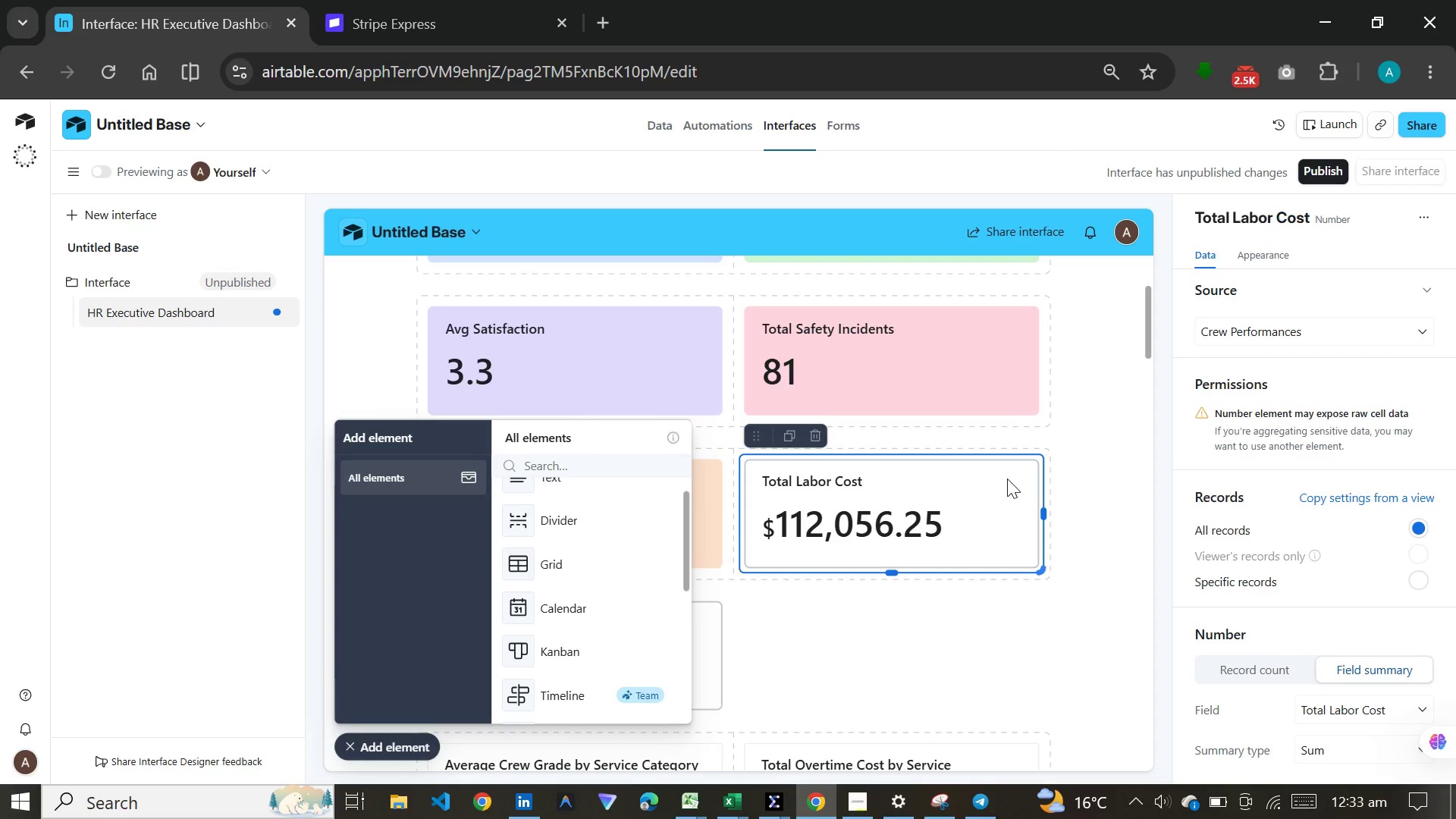 
wait(10.67)
 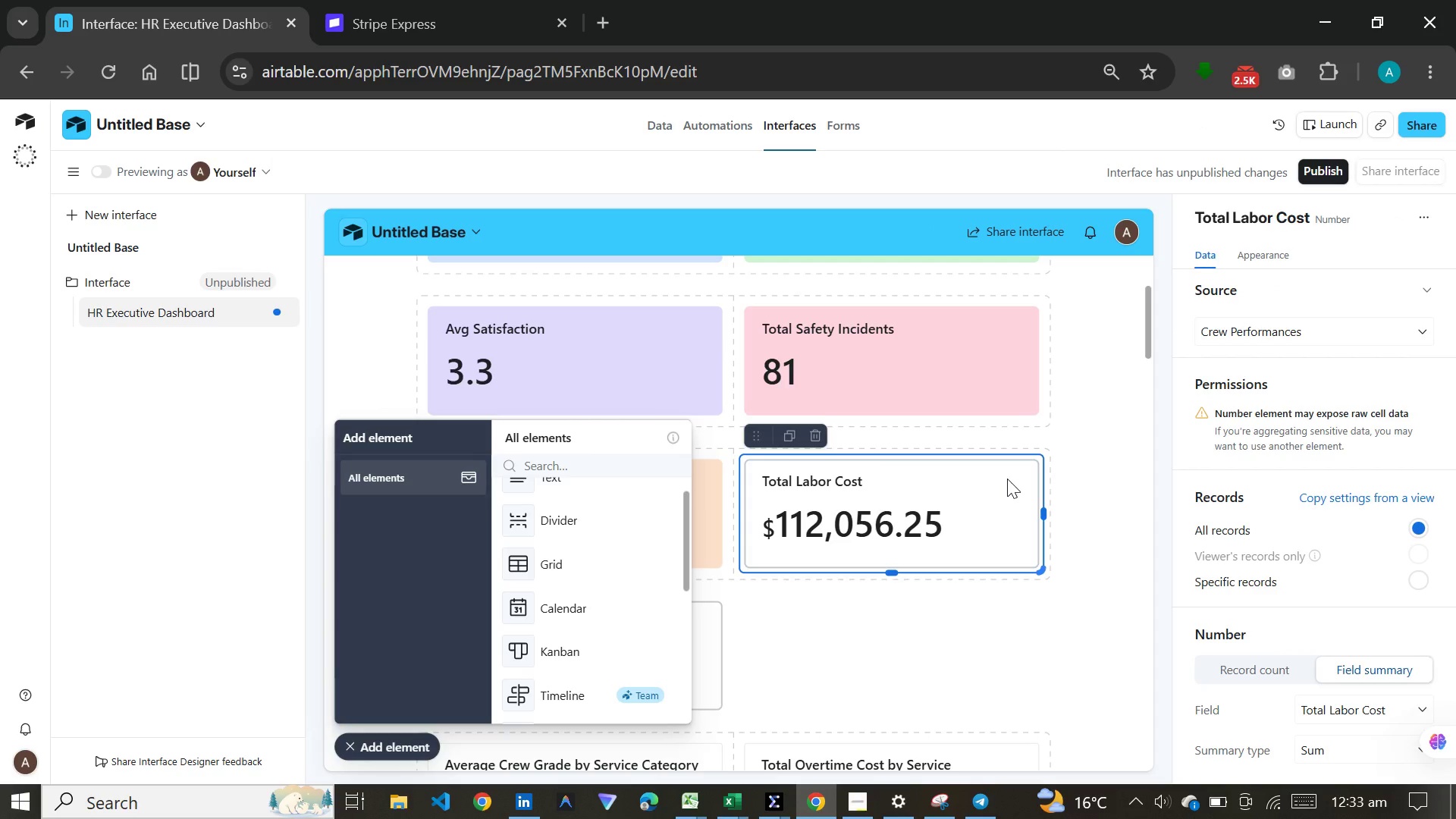 
left_click([1238, 246])
 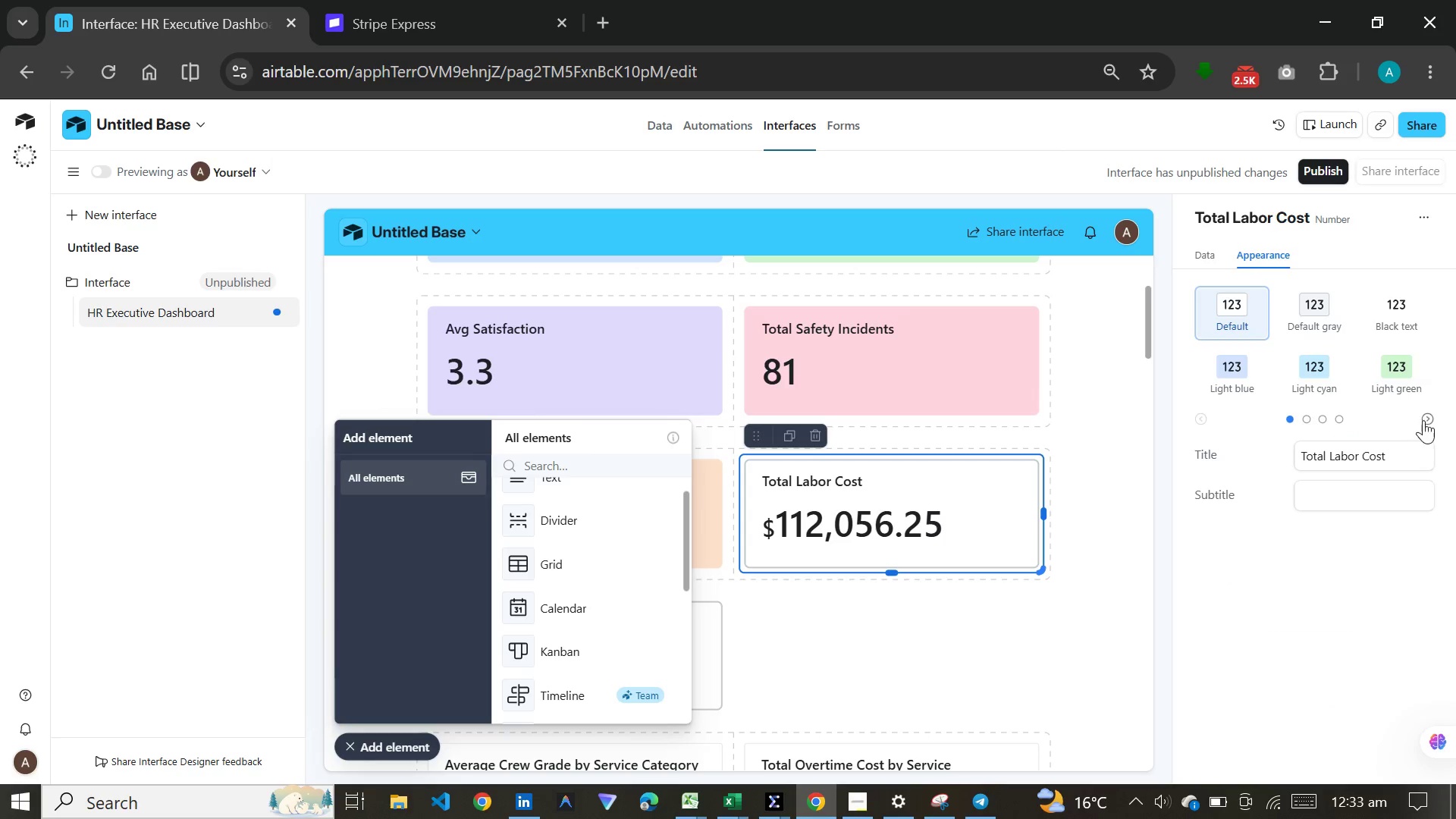 
left_click([1426, 419])
 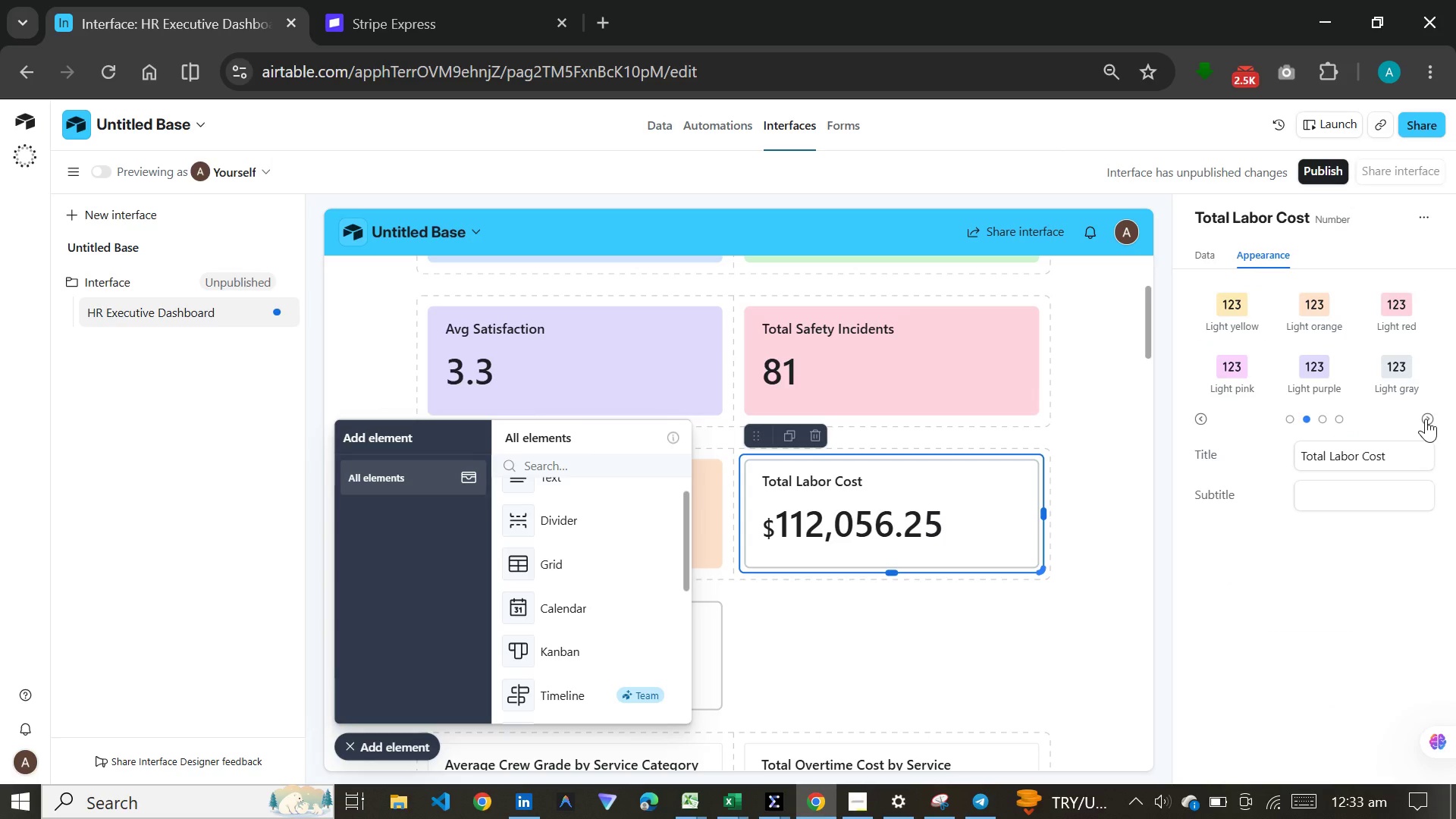 
left_click([1426, 419])
 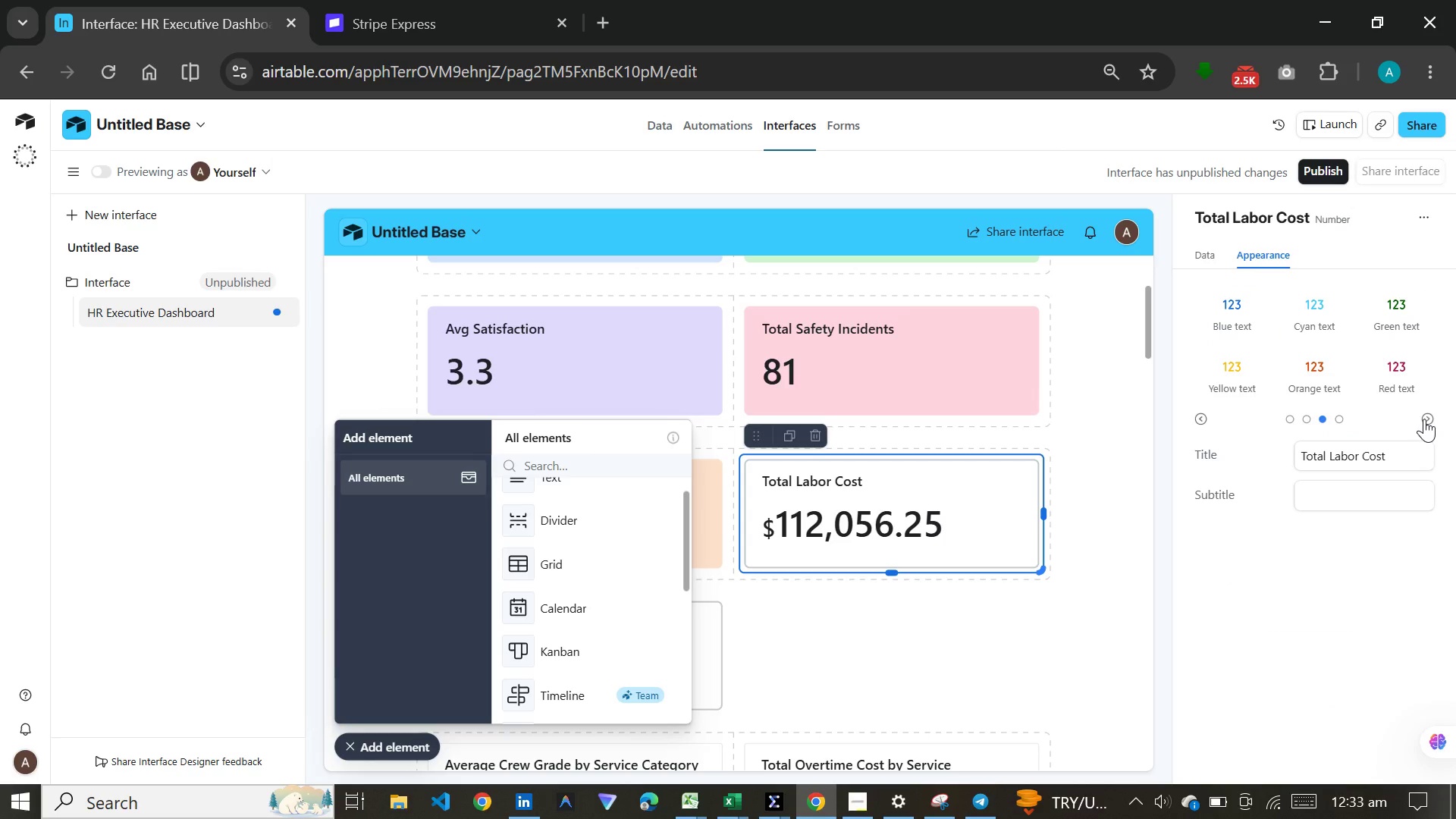 
left_click([1419, 419])
 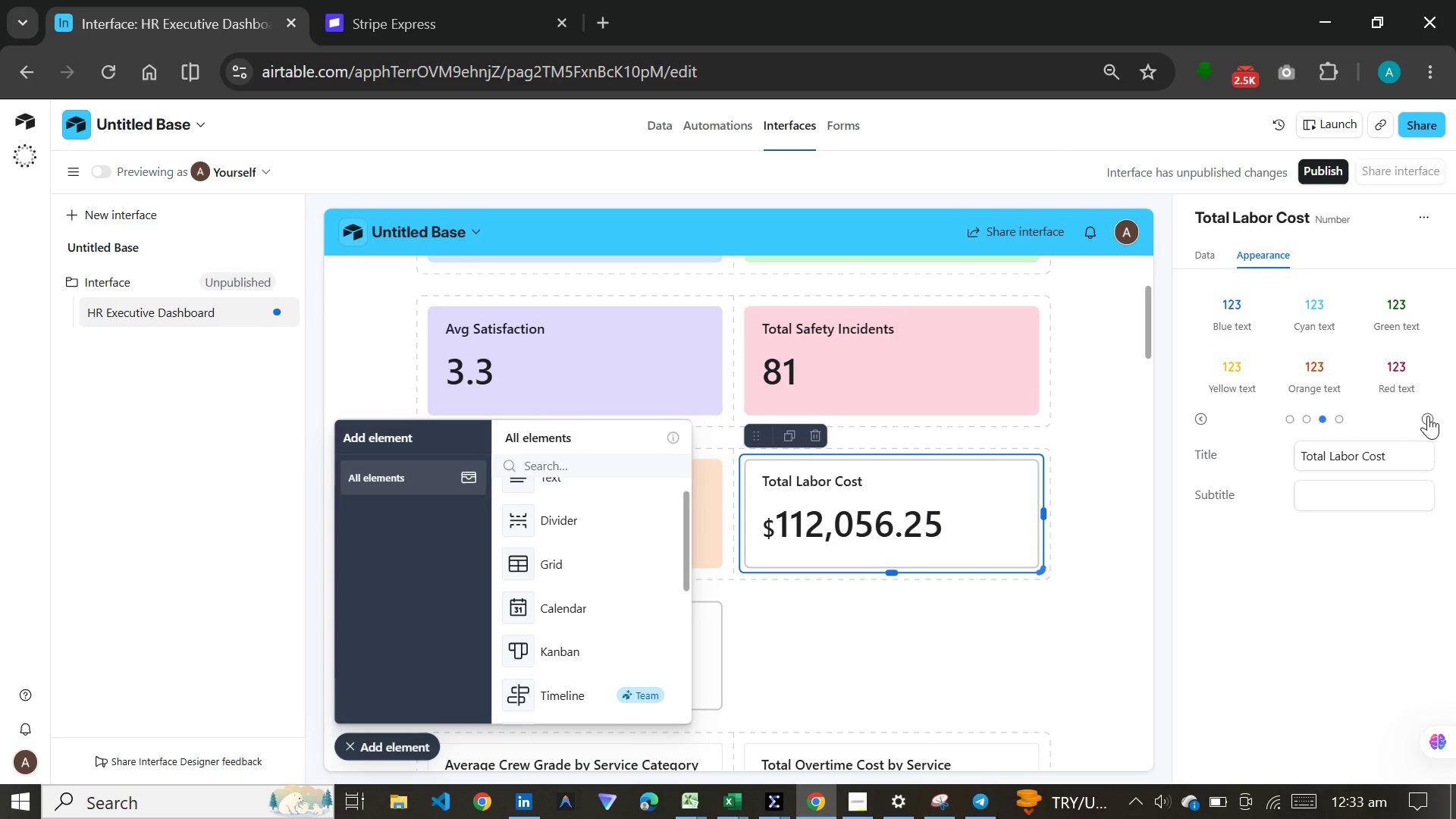 
left_click([1431, 416])
 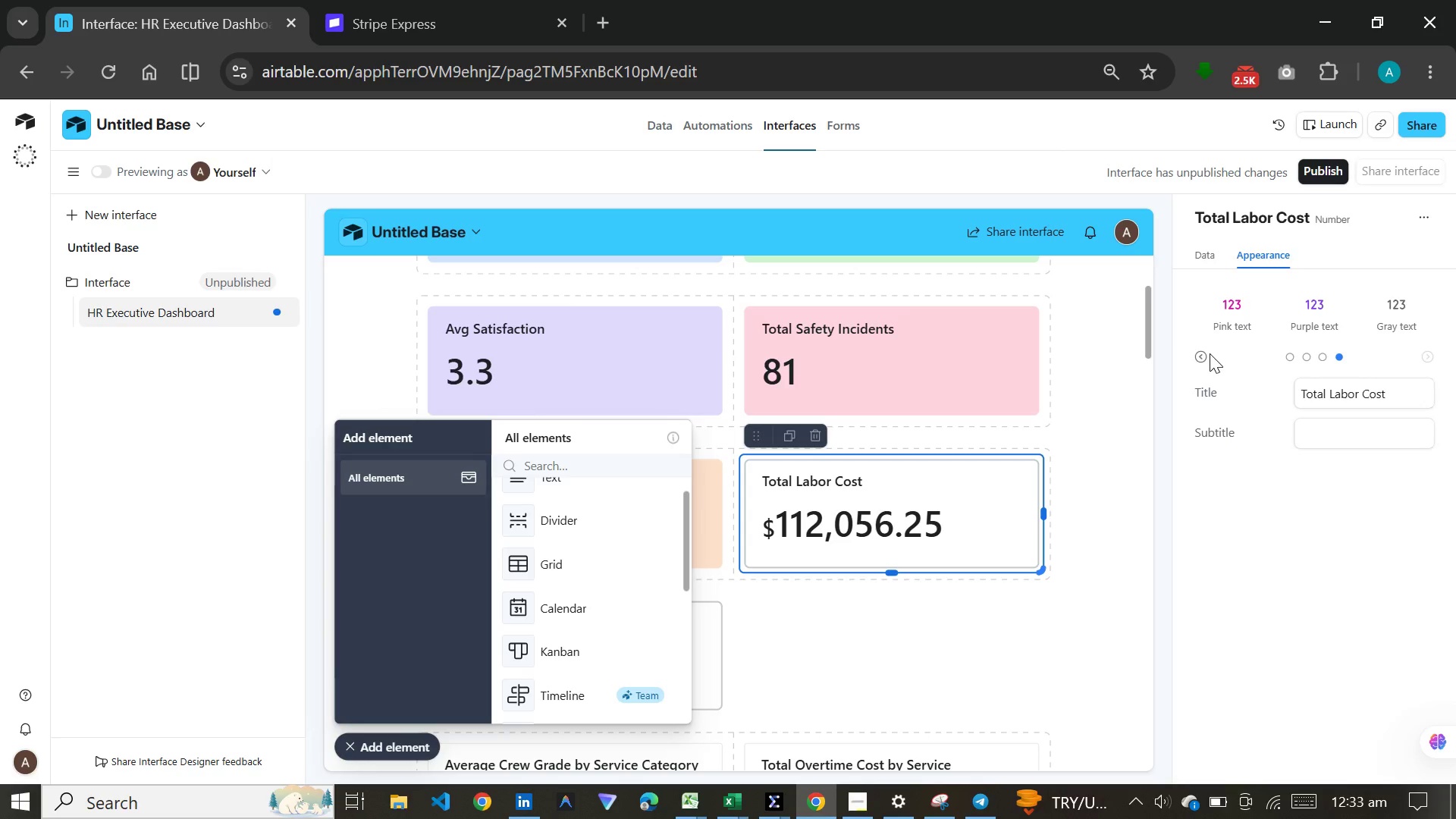 
left_click([1197, 359])
 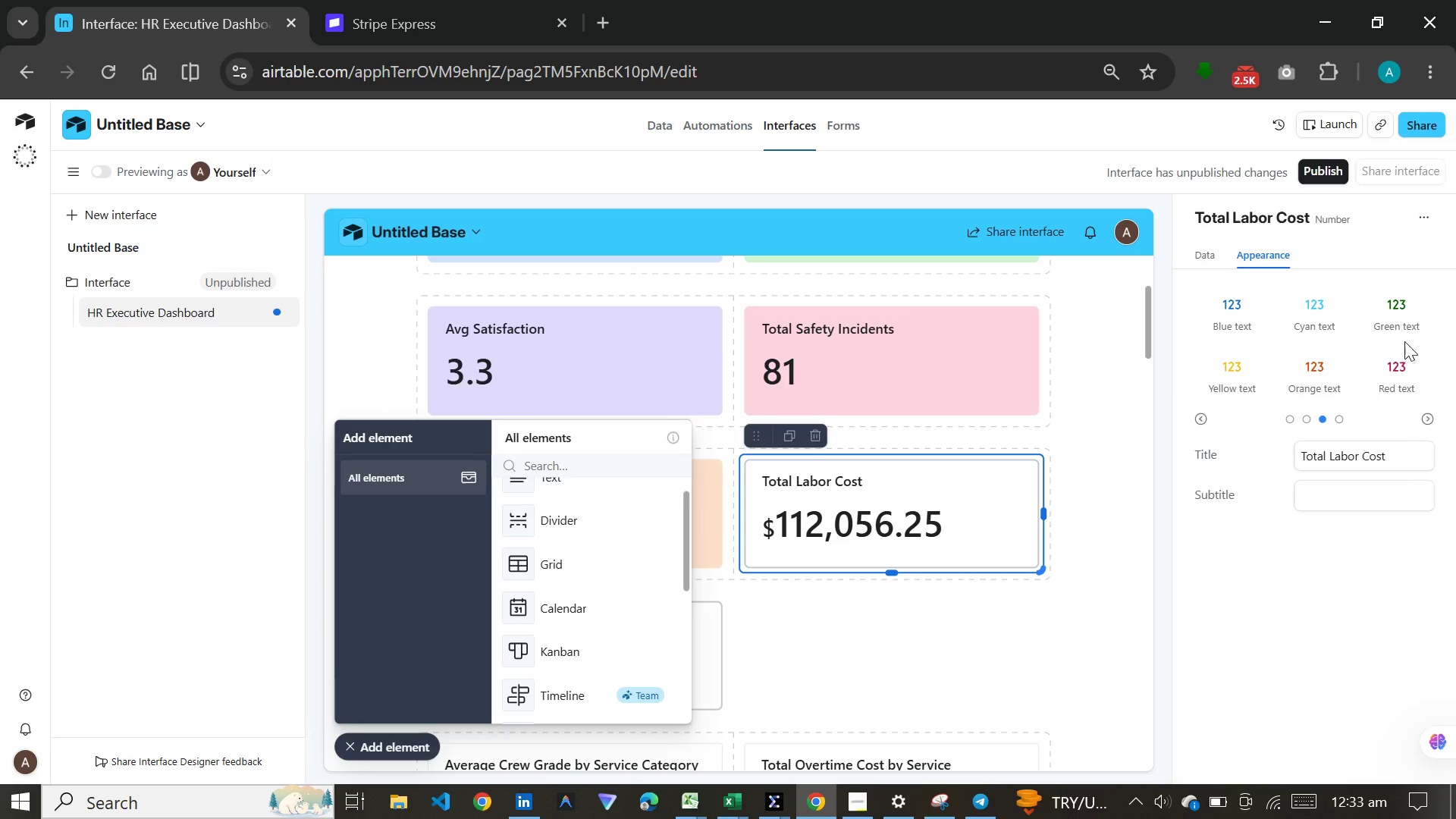 
wait(6.36)
 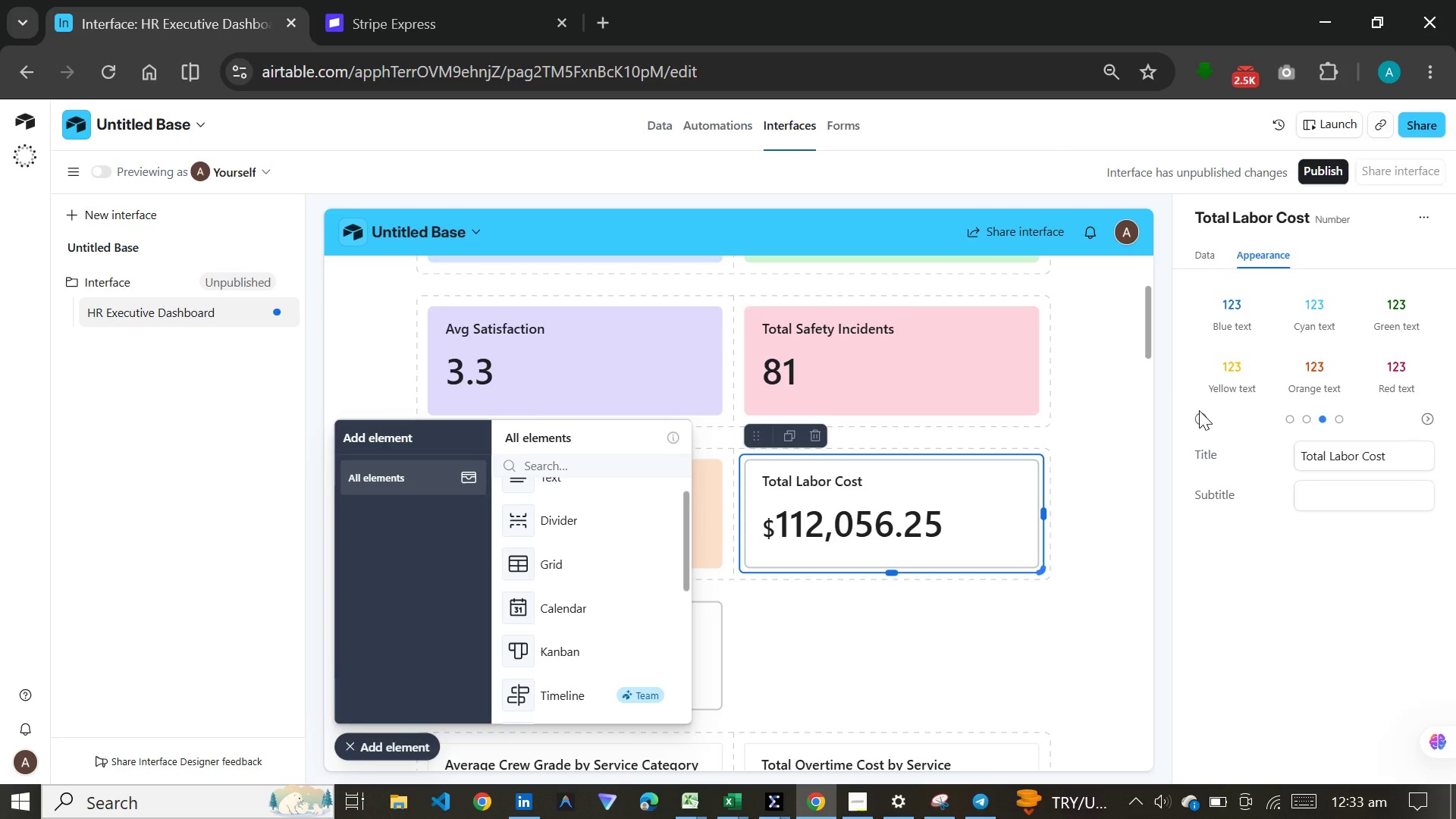 
left_click([1429, 419])
 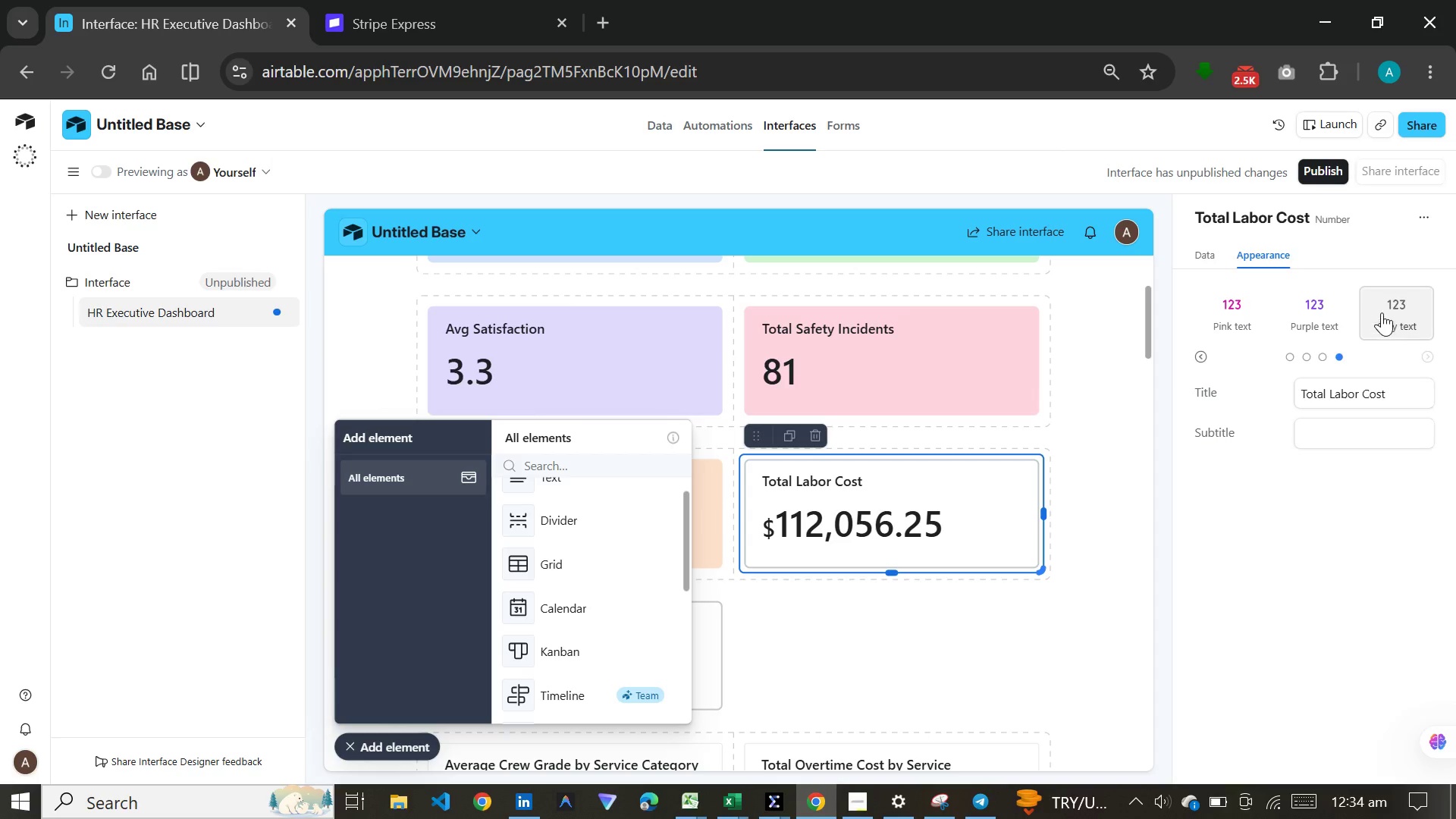 
left_click([1382, 312])
 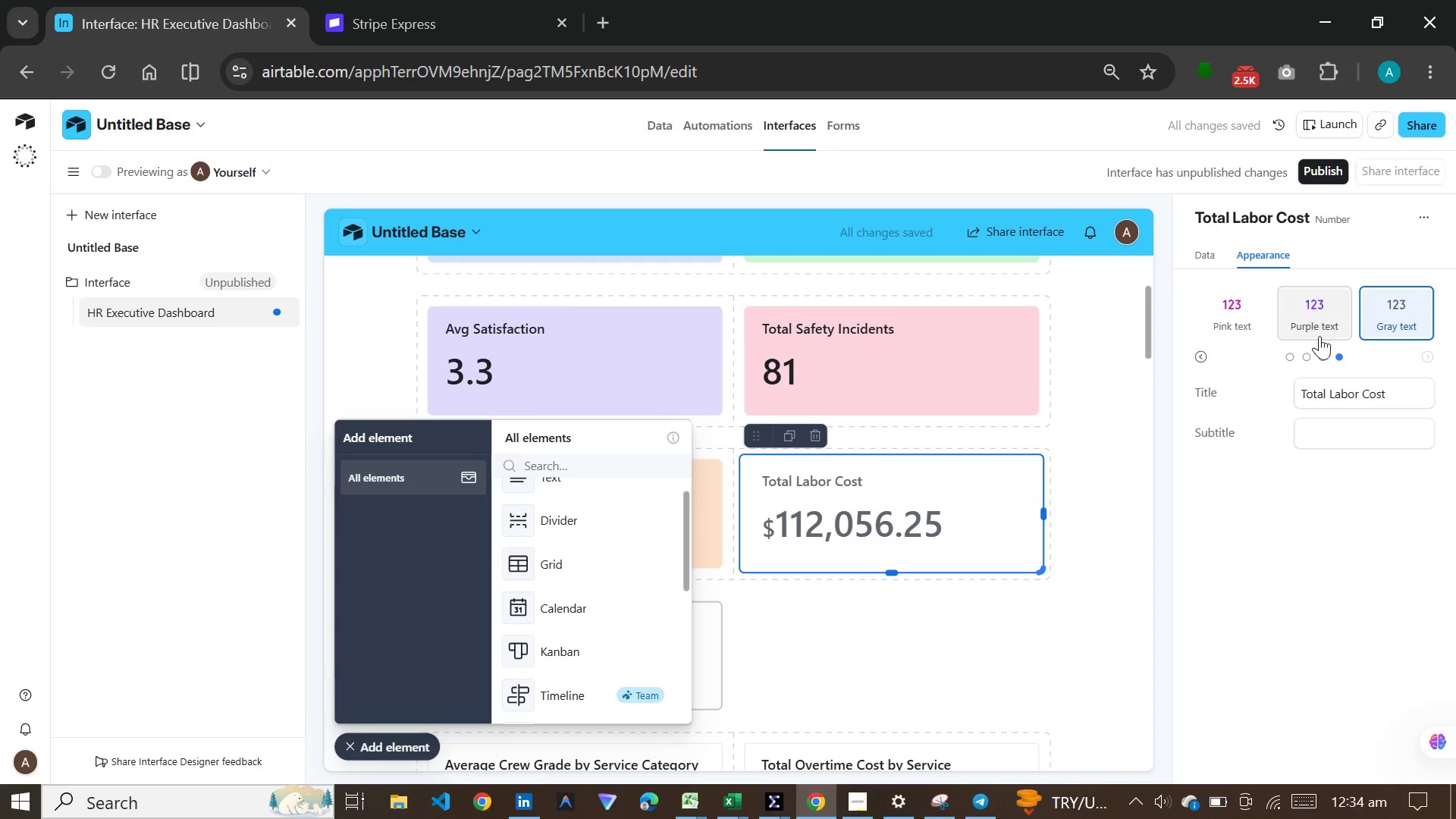 
left_click([1199, 359])
 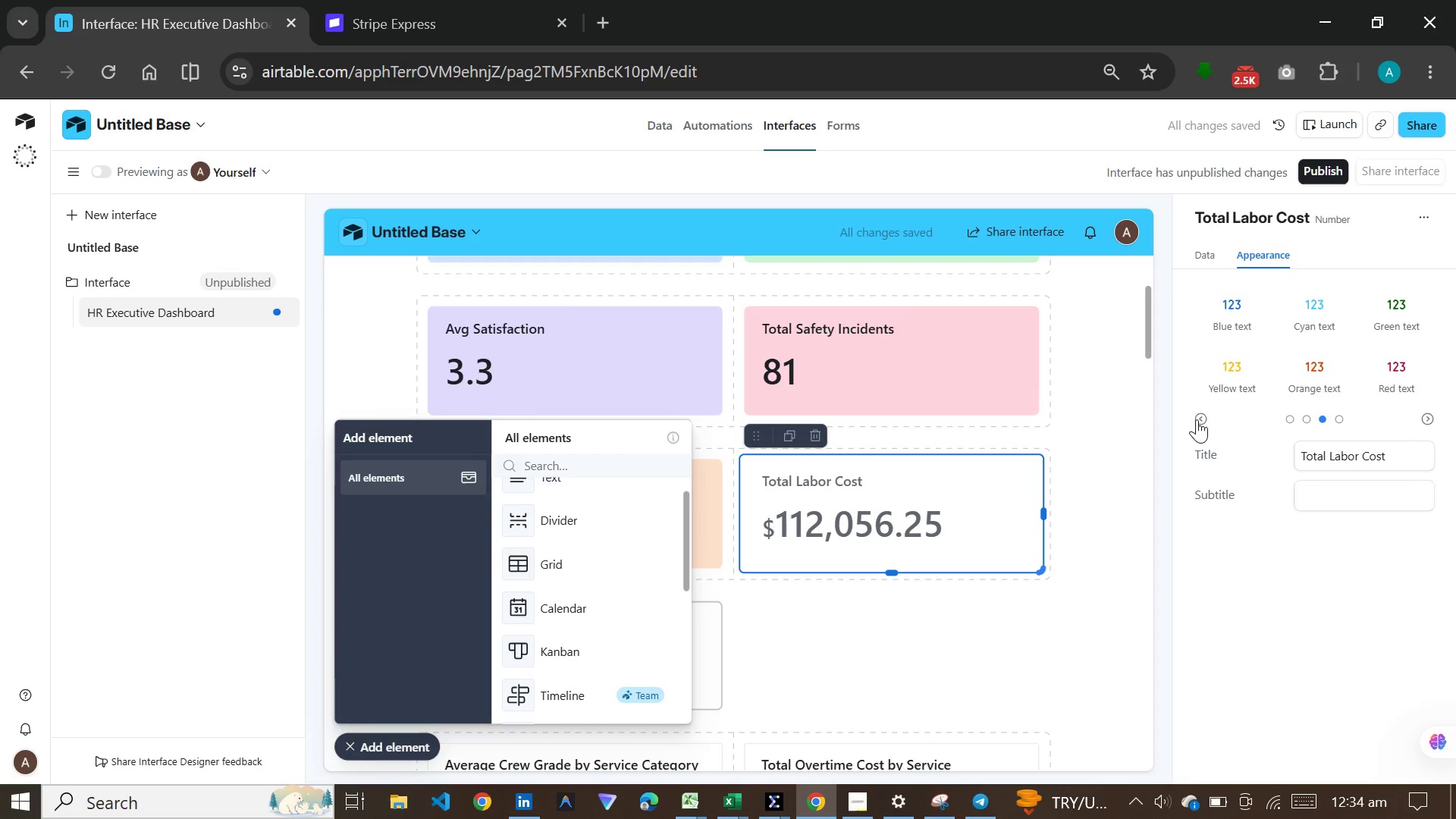 
left_click([1207, 414])
 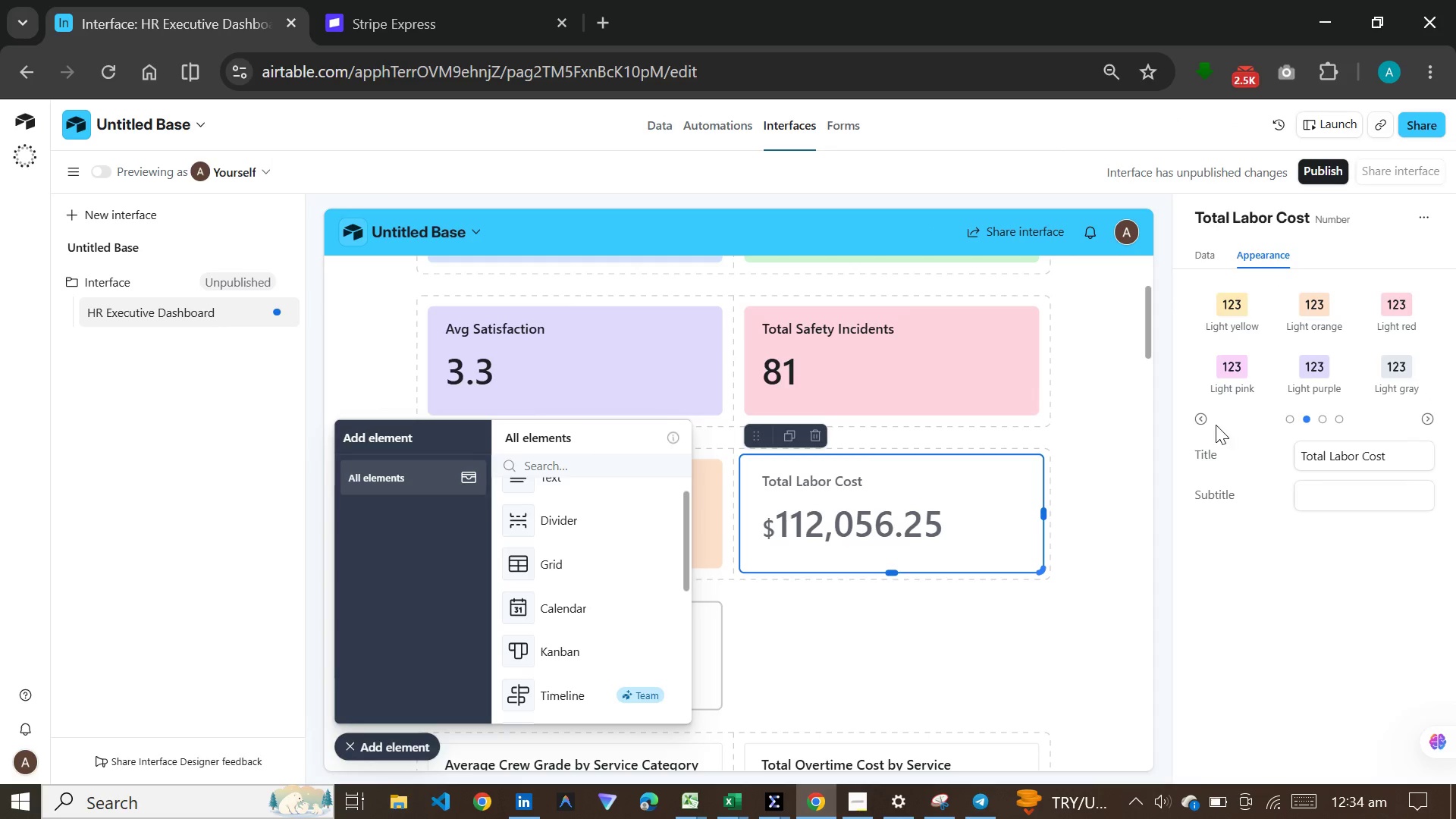 
left_click([1202, 413])
 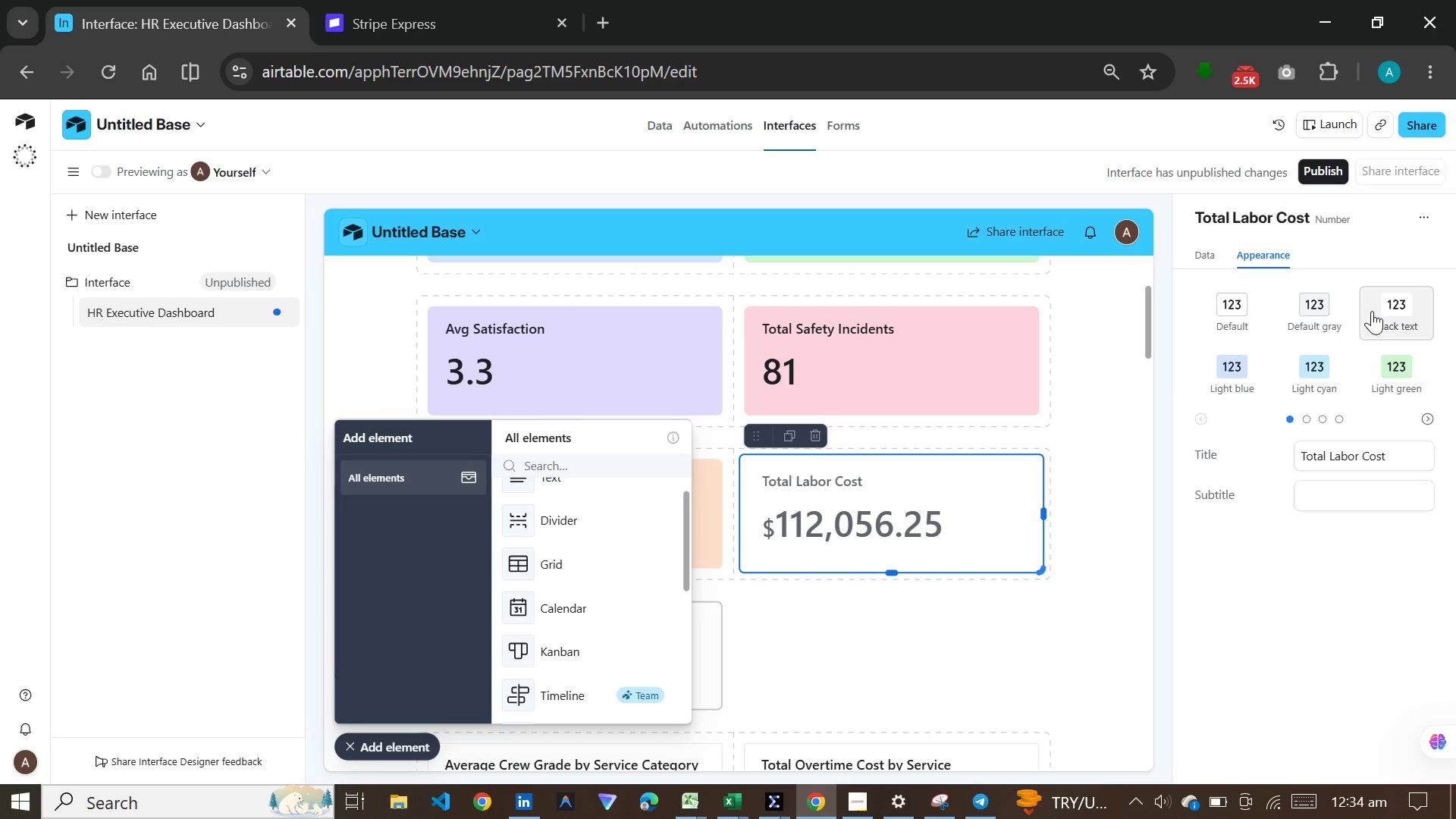 
left_click([1324, 316])
 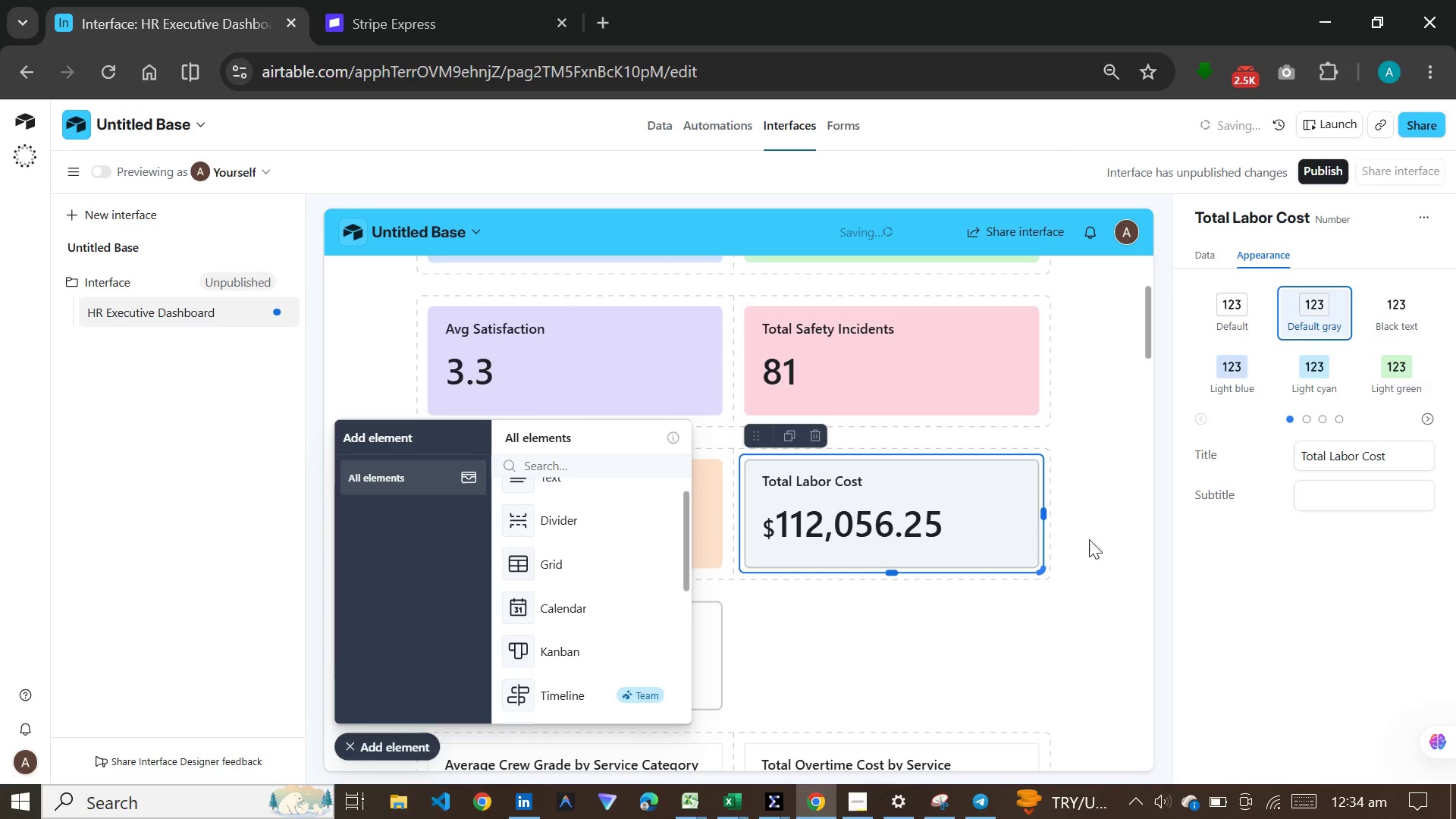 
left_click([1077, 555])
 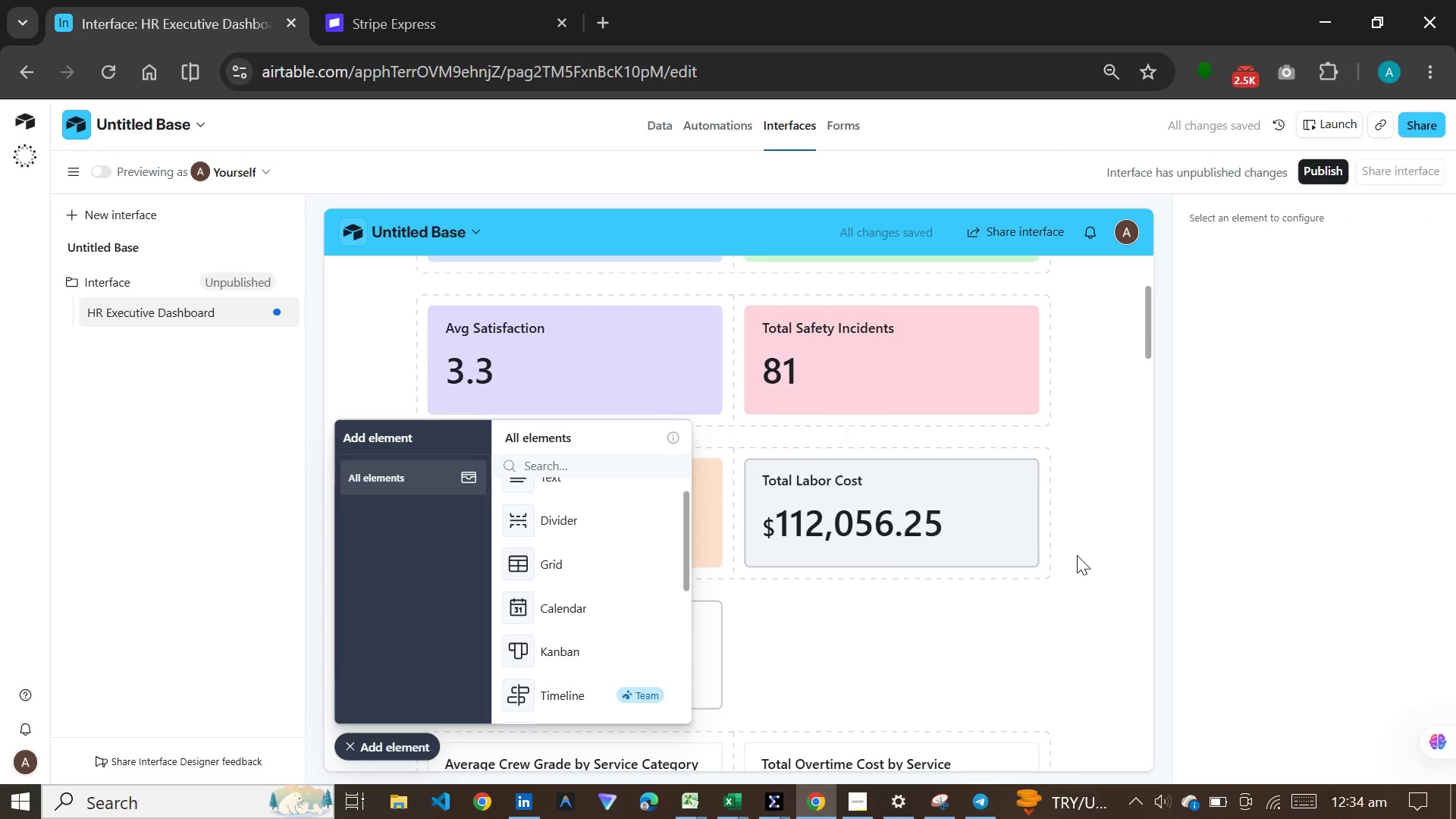 
scroll: coordinate [1077, 555], scroll_direction: down, amount: 3.0
 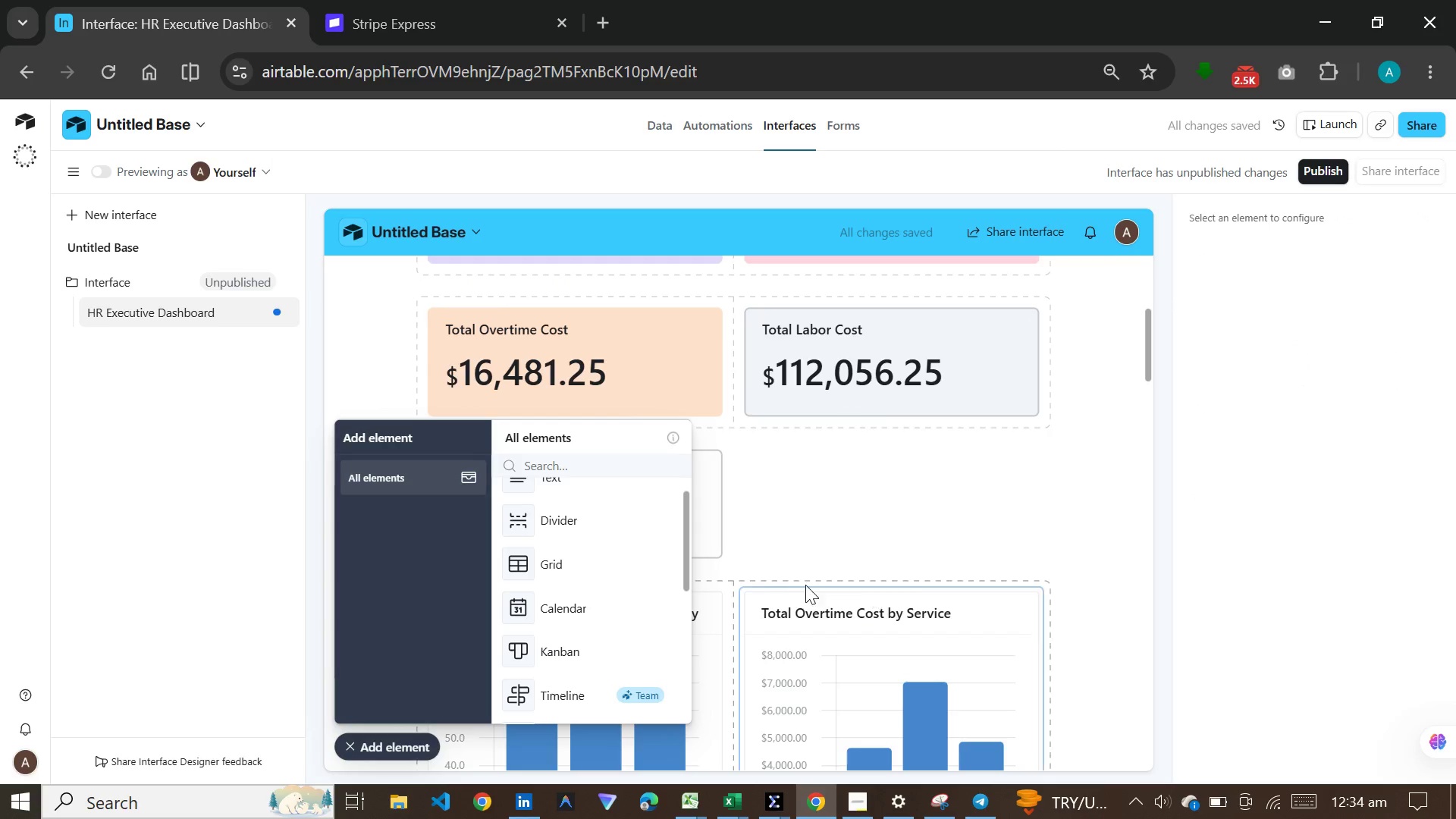 
left_click([718, 510])
 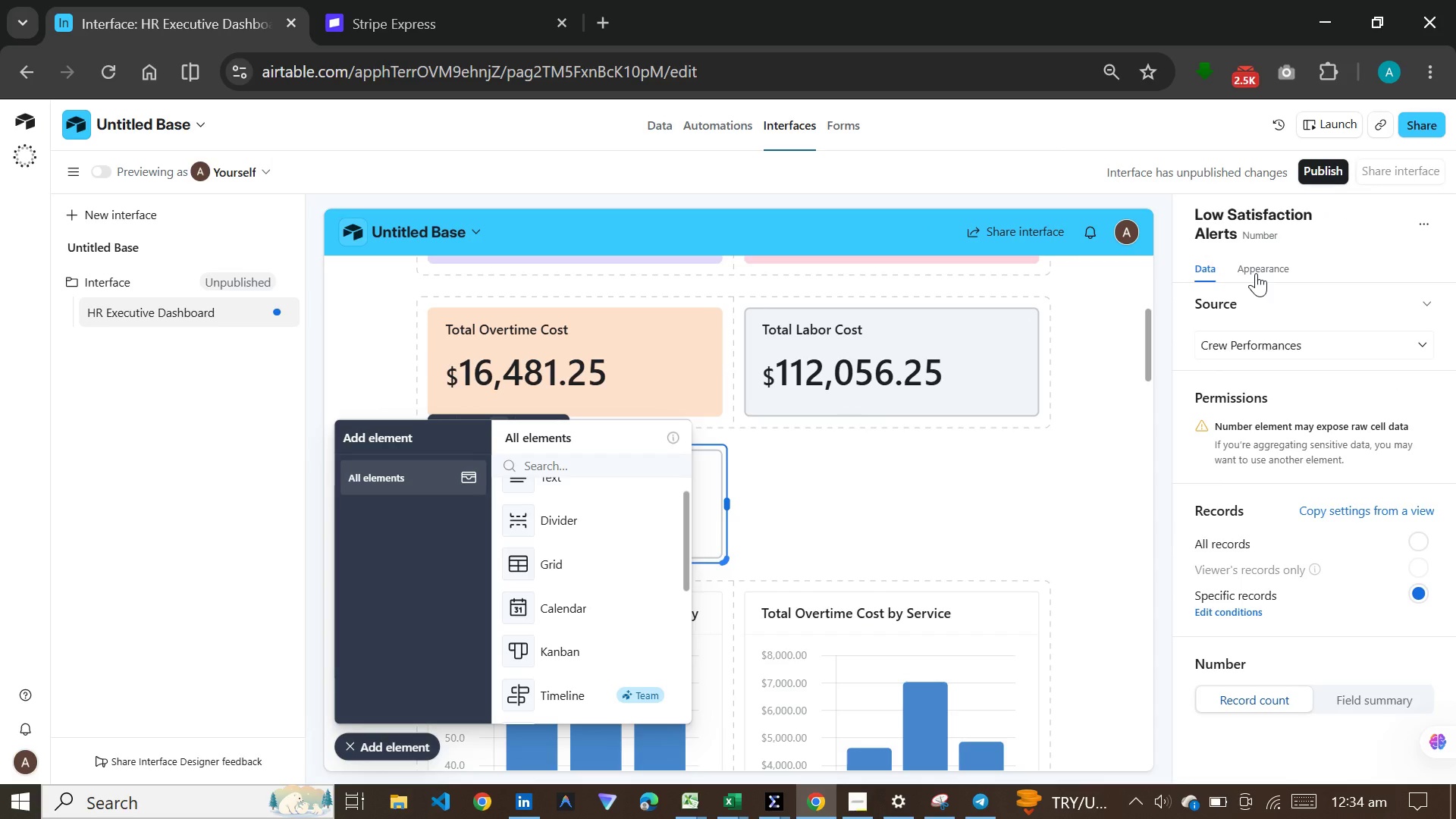 
left_click([1256, 273])
 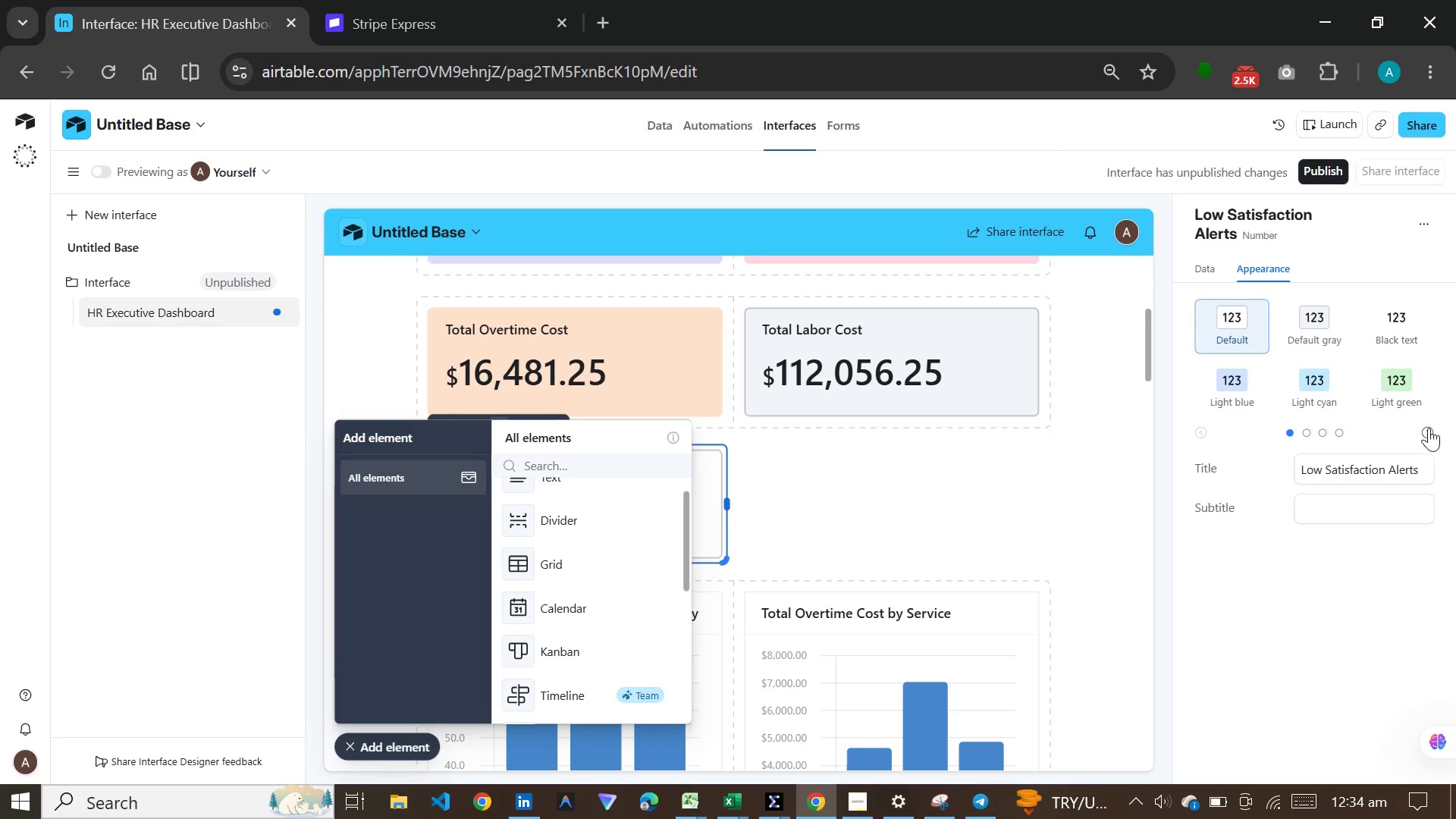 
left_click([1429, 428])
 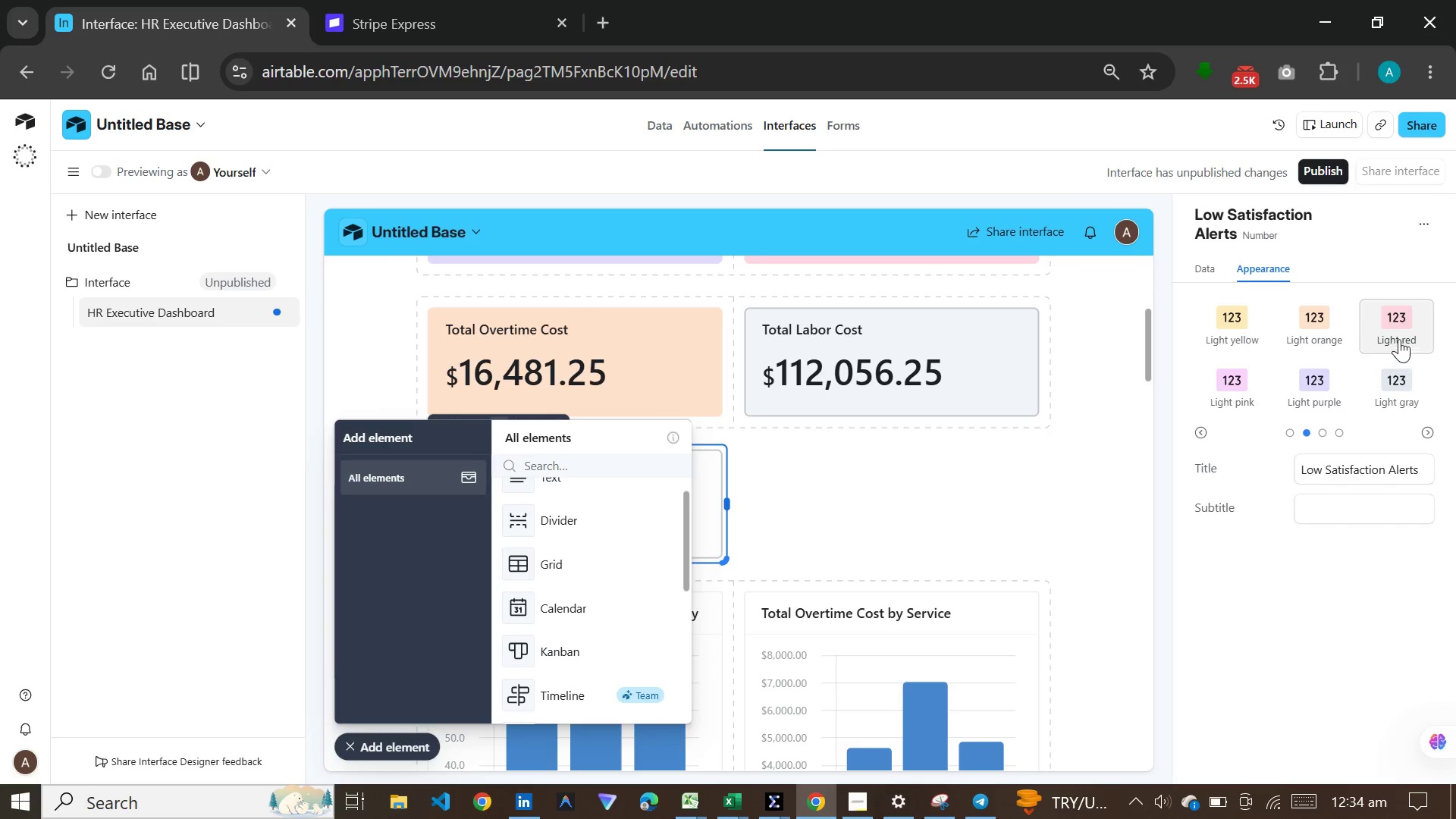 
left_click([1399, 337])
 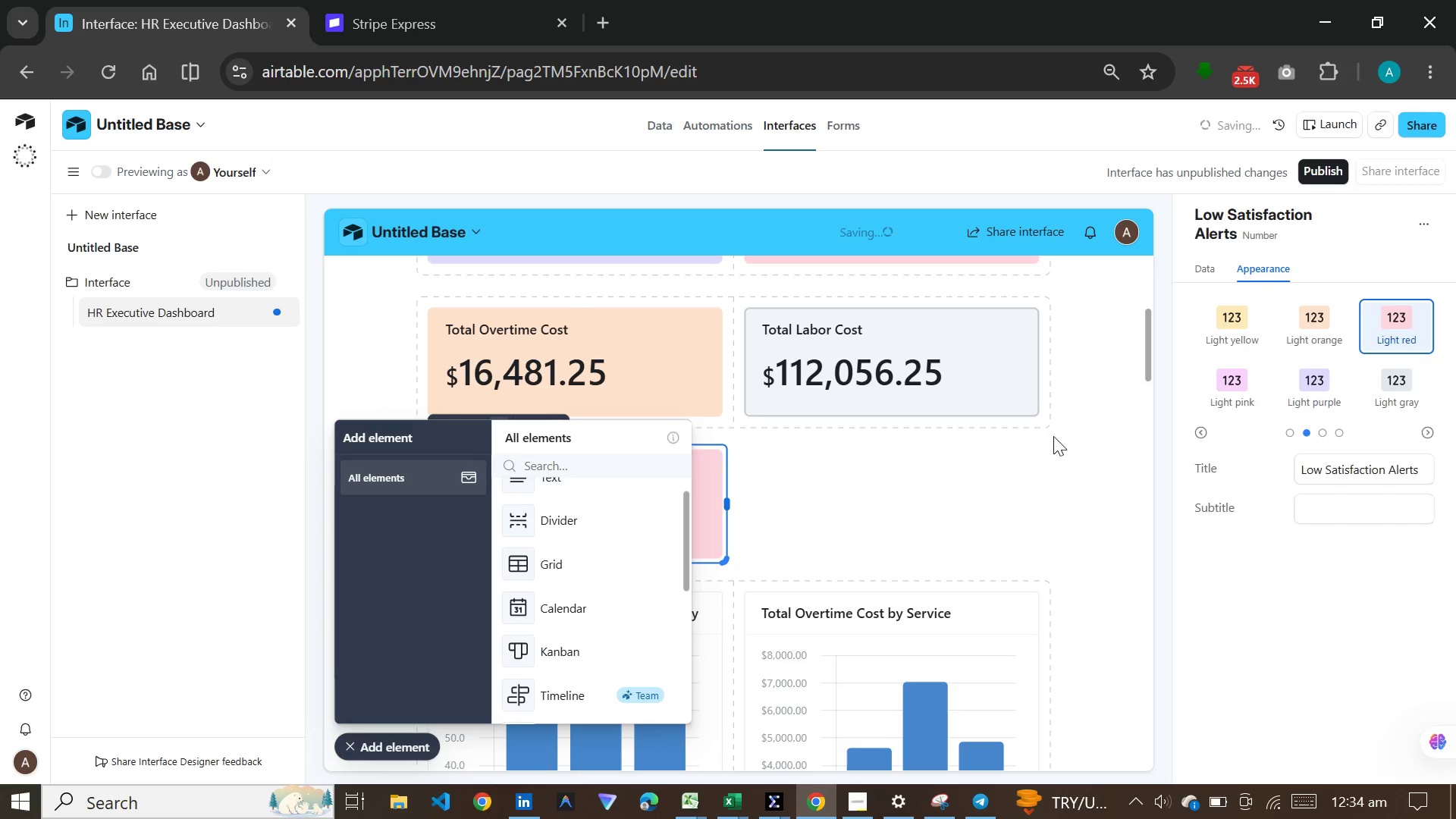 
left_click([1051, 436])
 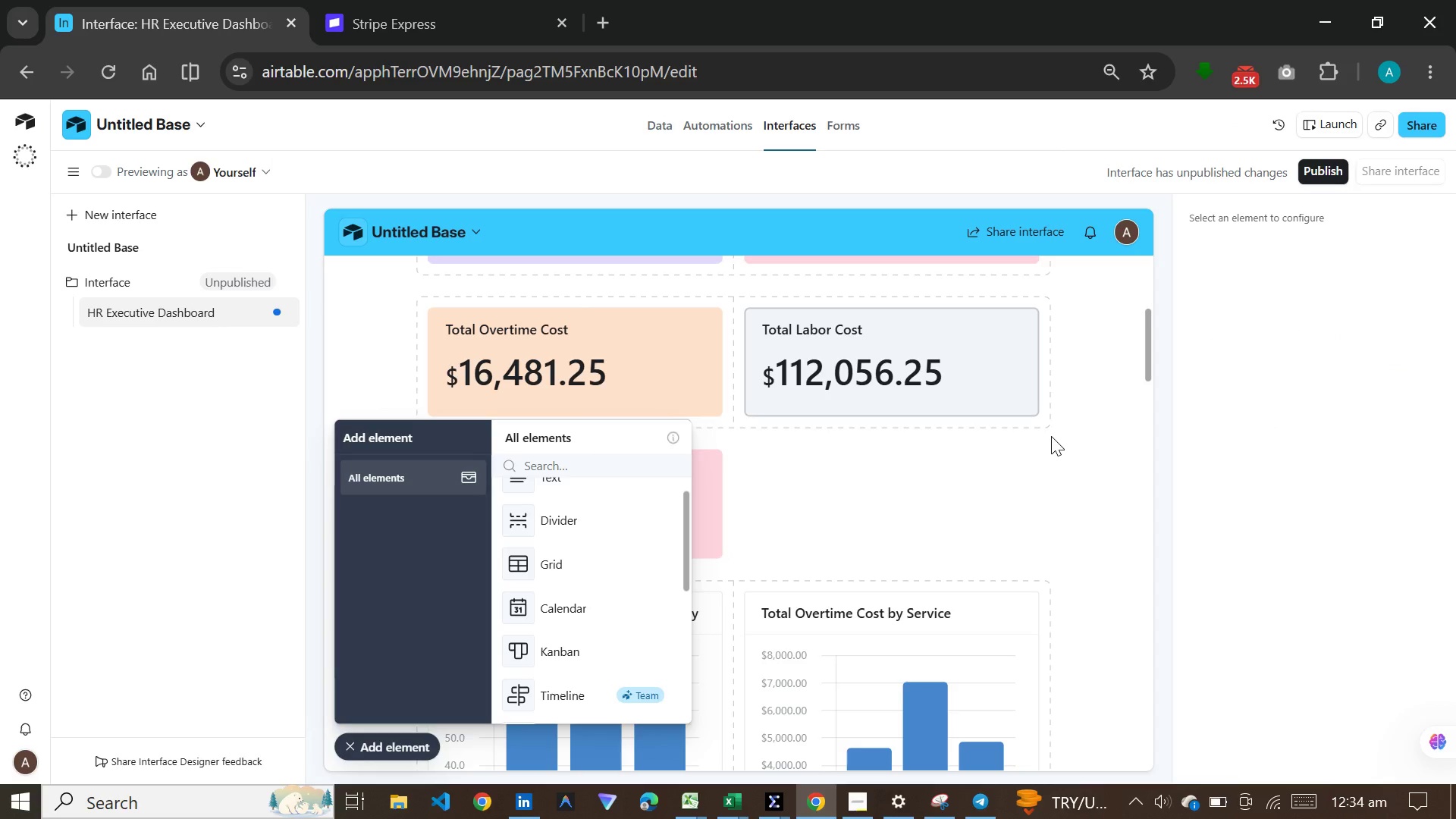 
wait(13.62)
 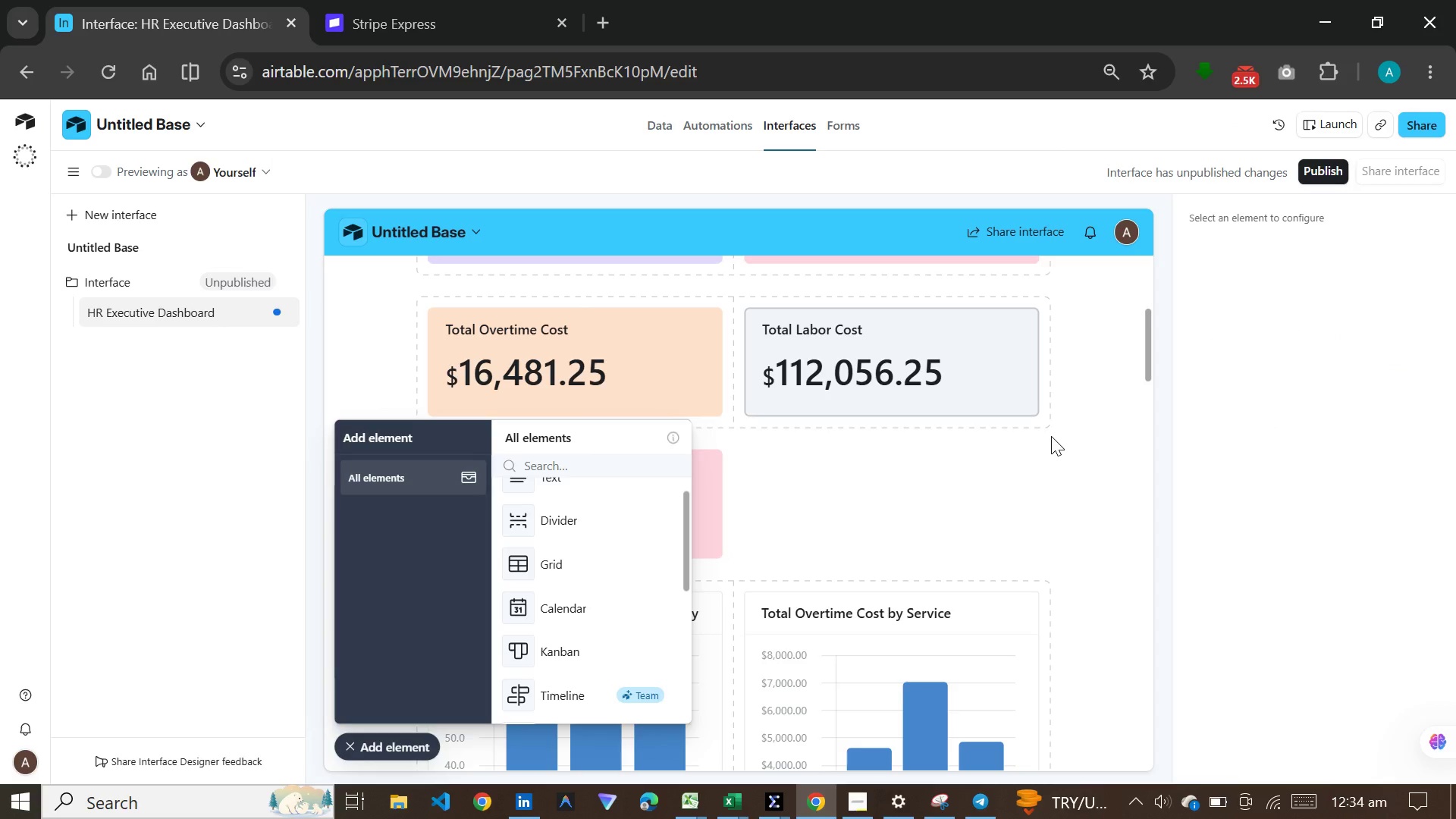 
scroll: coordinate [1048, 436], scroll_direction: up, amount: 12.0
 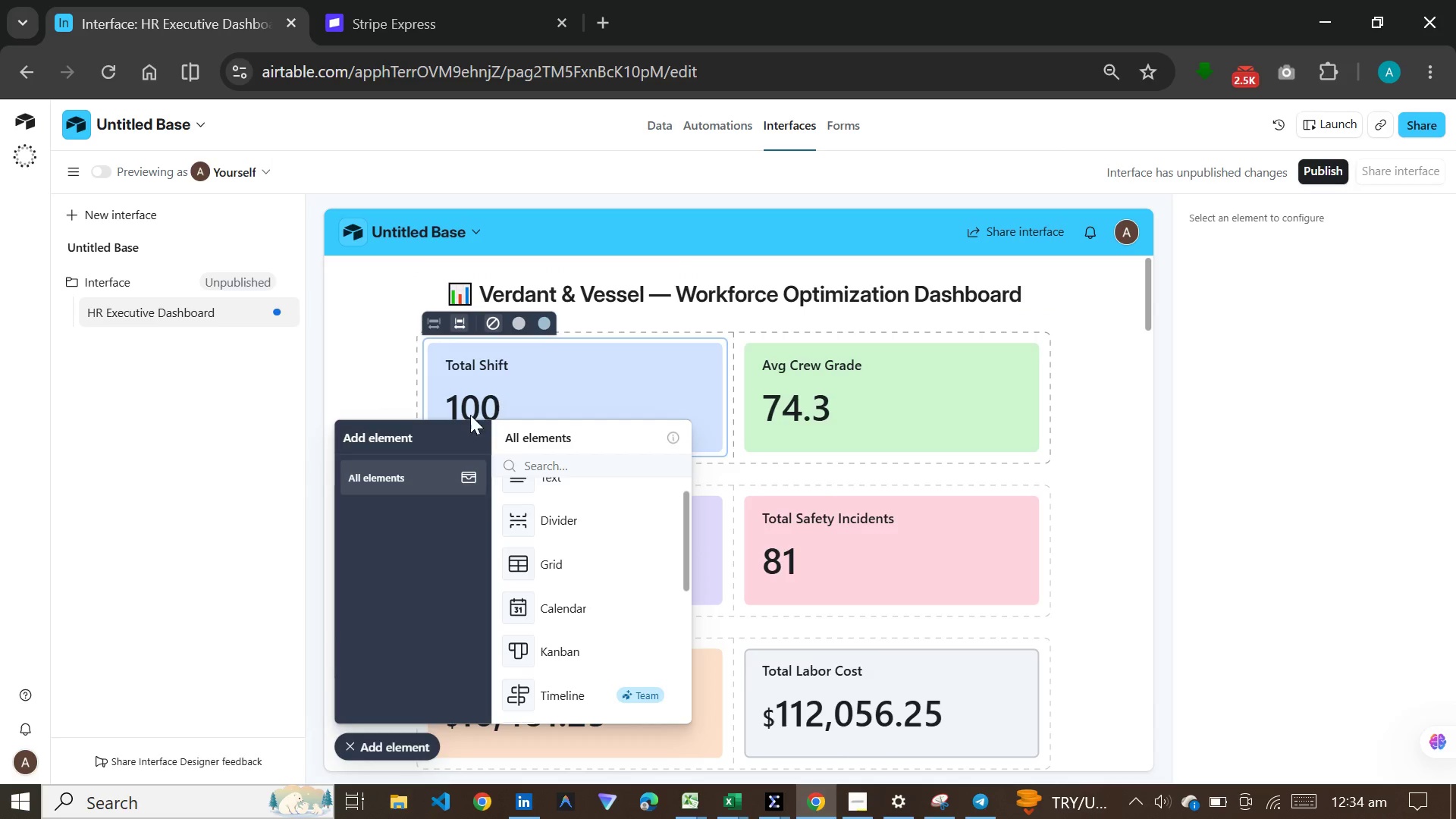 
left_click([551, 488])
 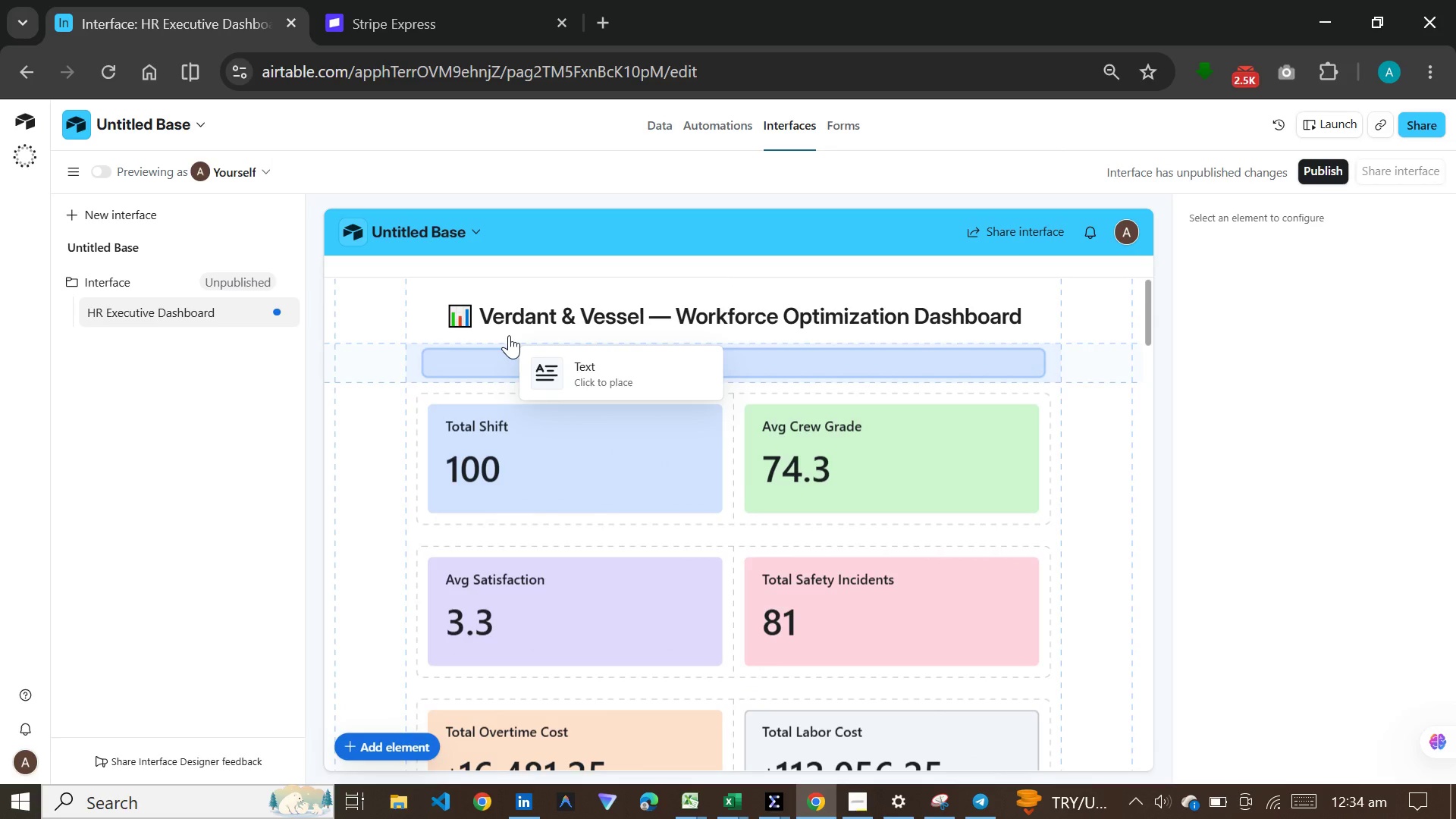 
left_click([509, 335])
 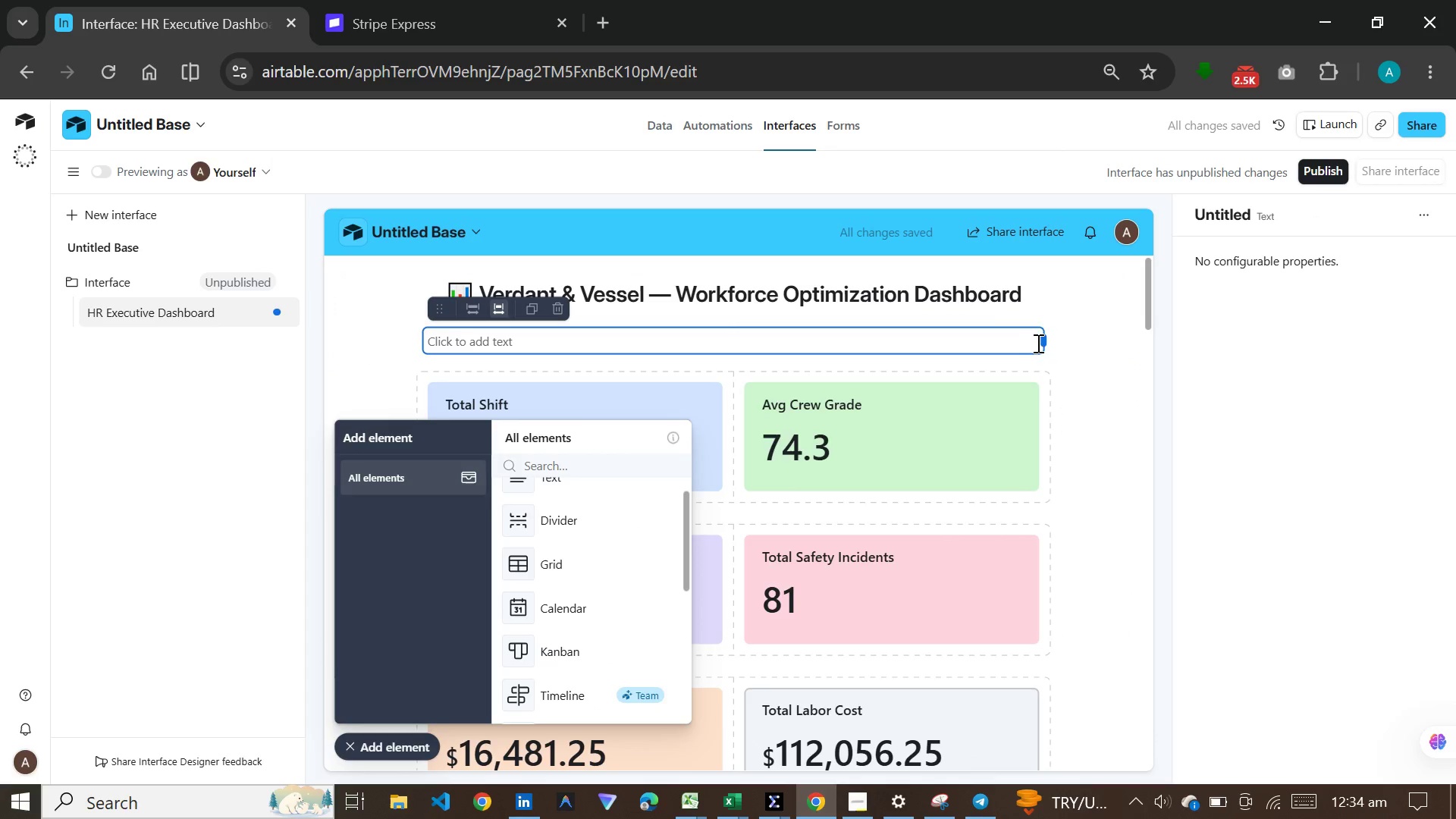 
left_click_drag(start_coordinate=[1042, 334], to_coordinate=[622, 331])
 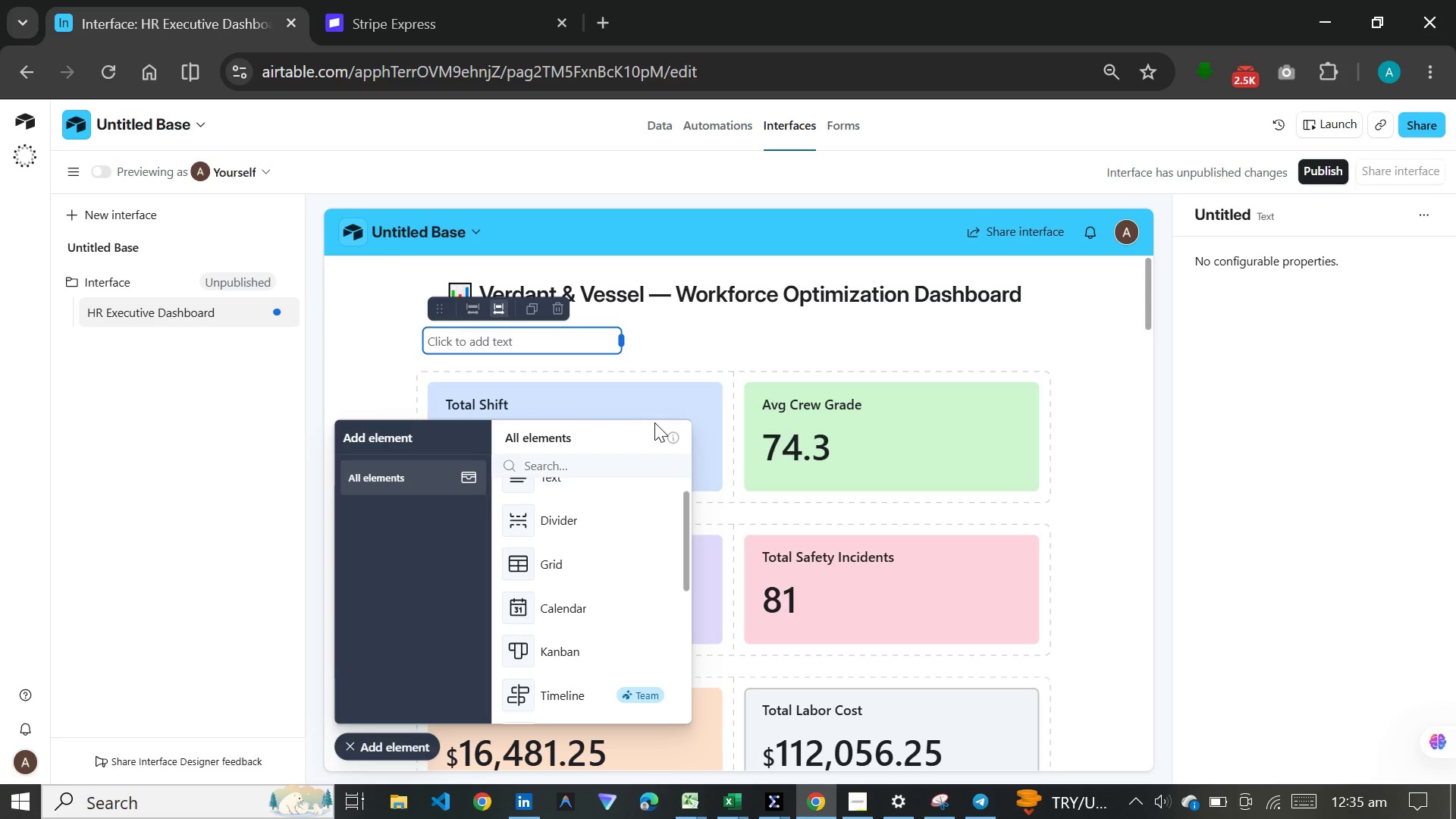 
wait(40.33)
 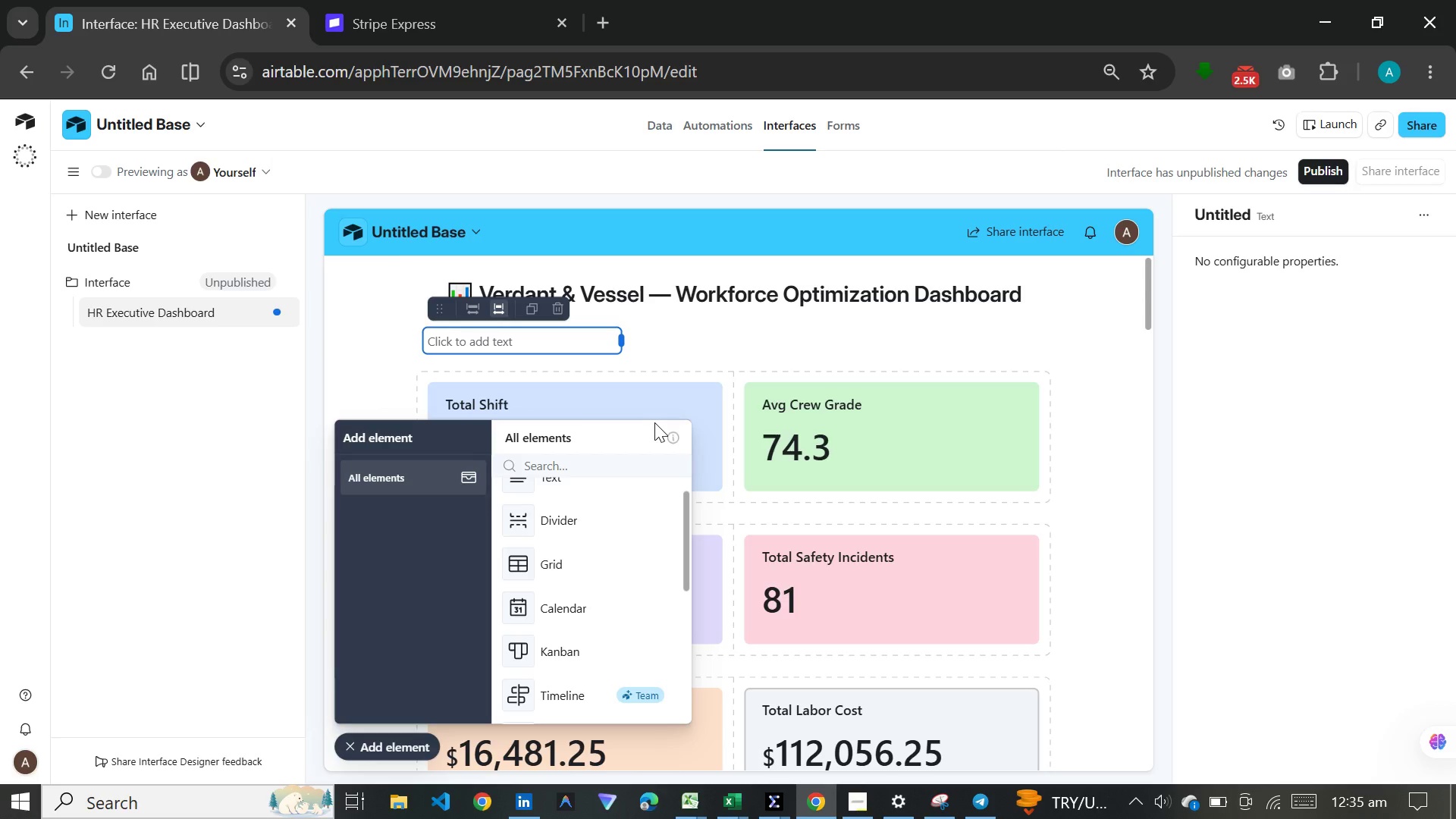 
left_click([993, 814])
 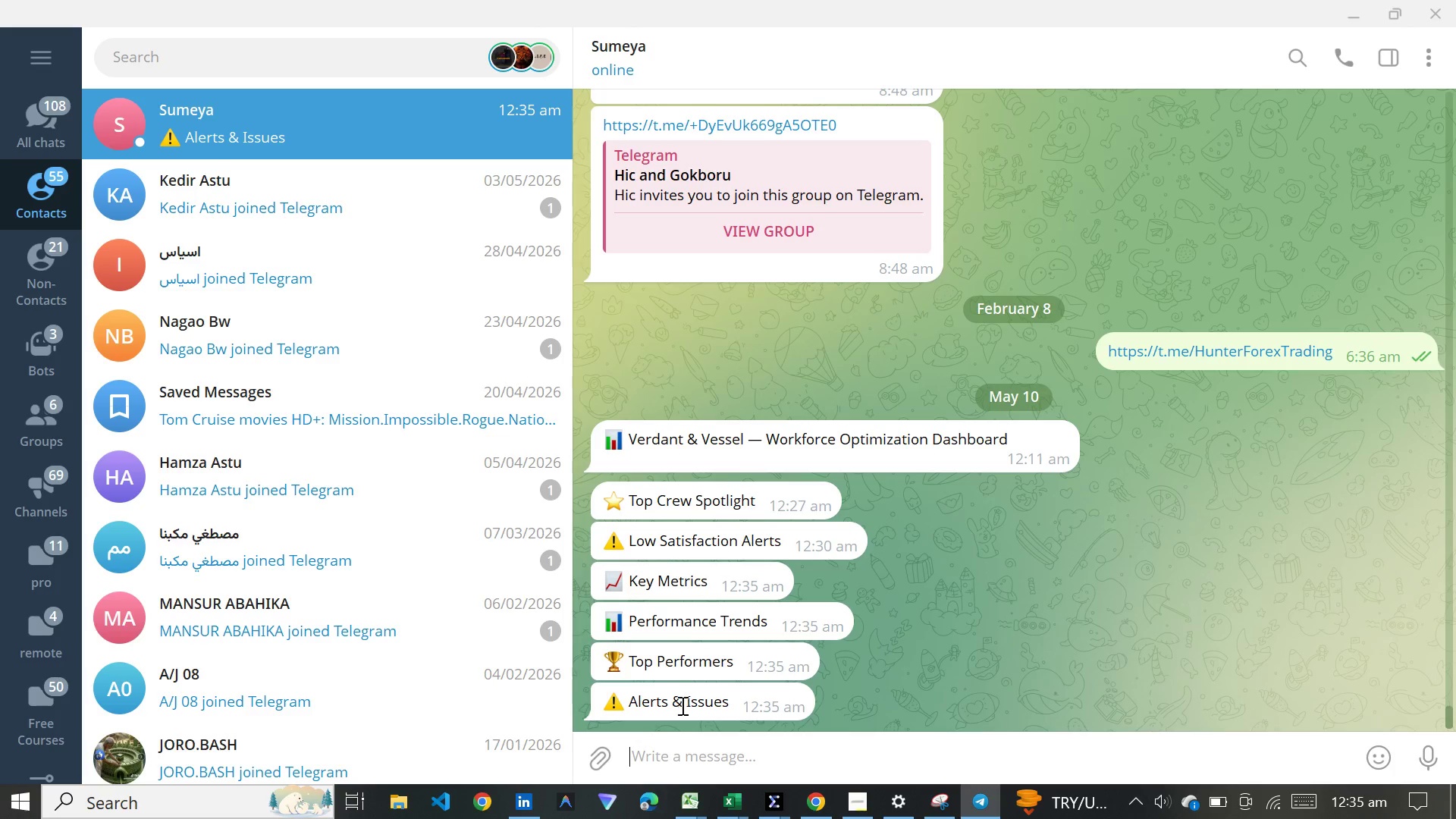 
right_click([681, 710])
 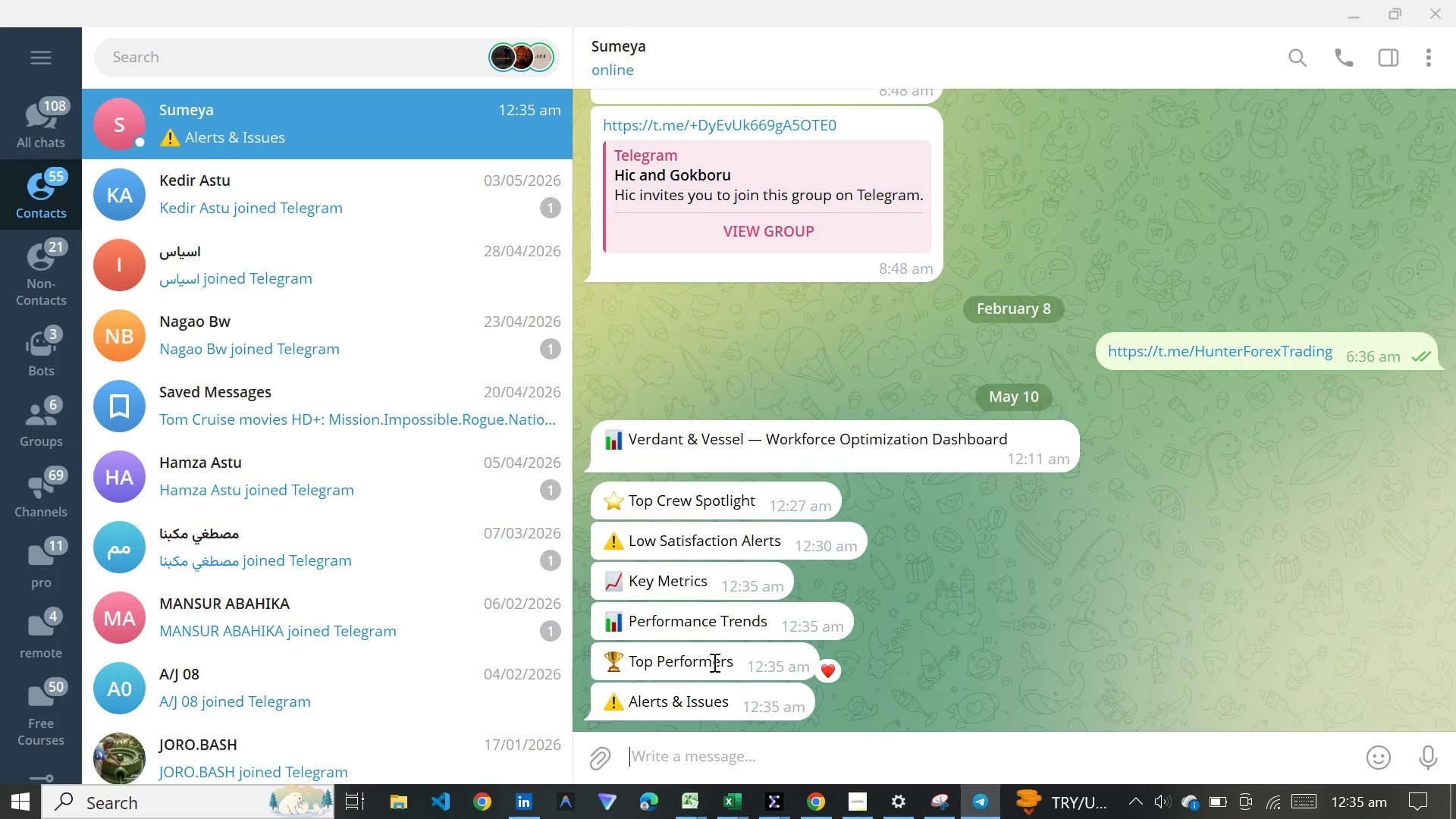 
right_click([713, 668])
 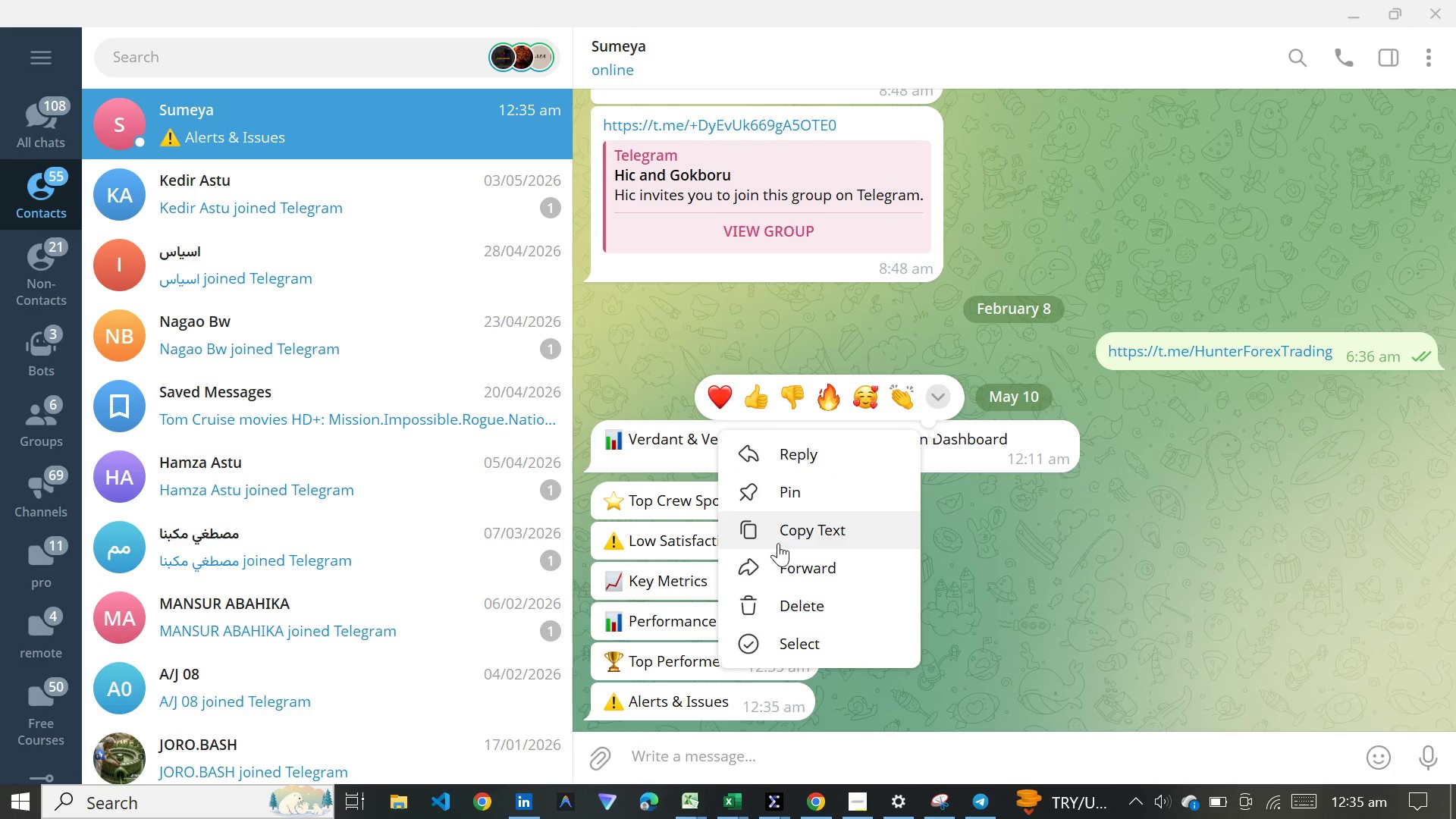 
left_click([782, 535])
 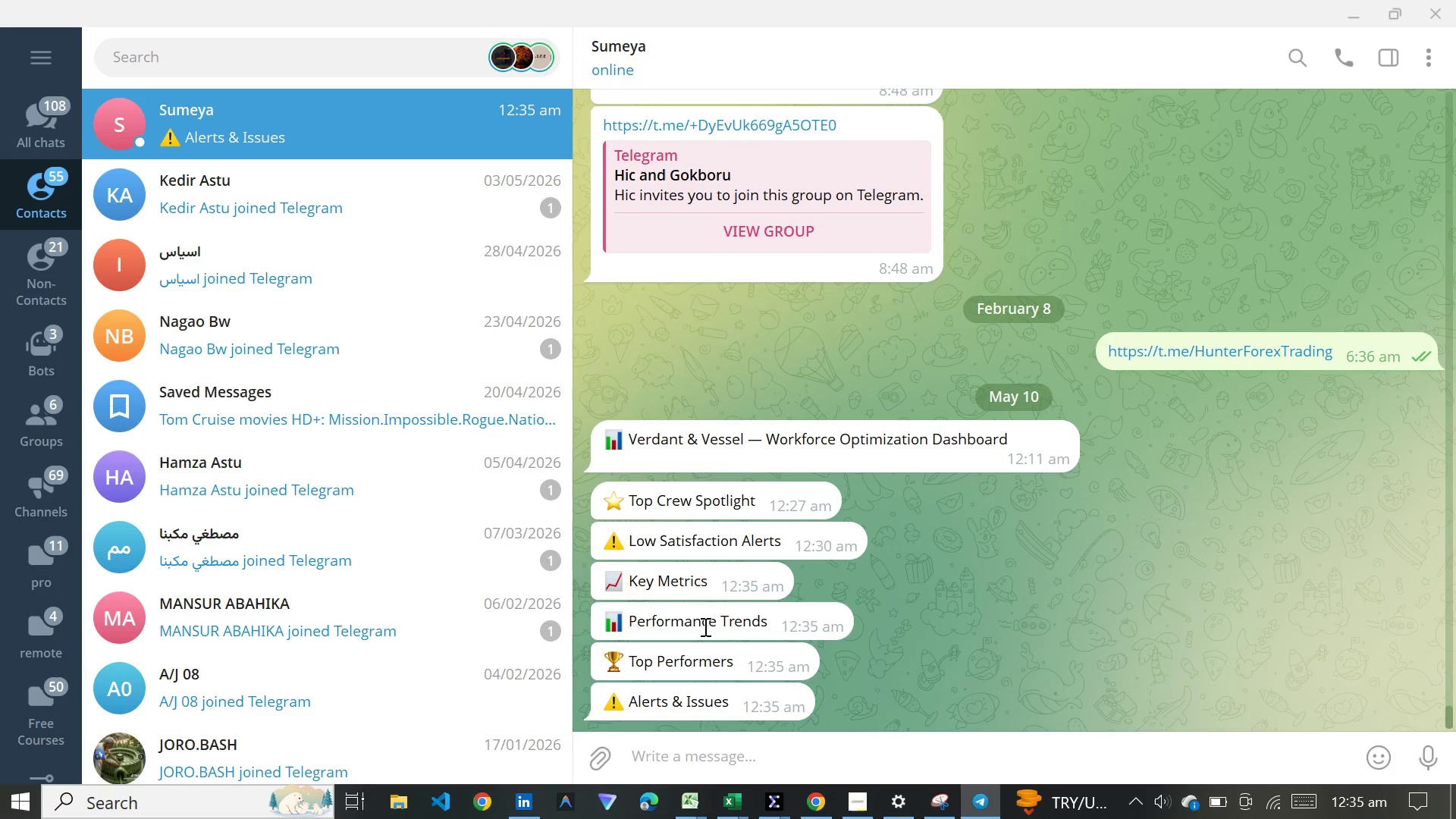 
right_click([704, 626])
 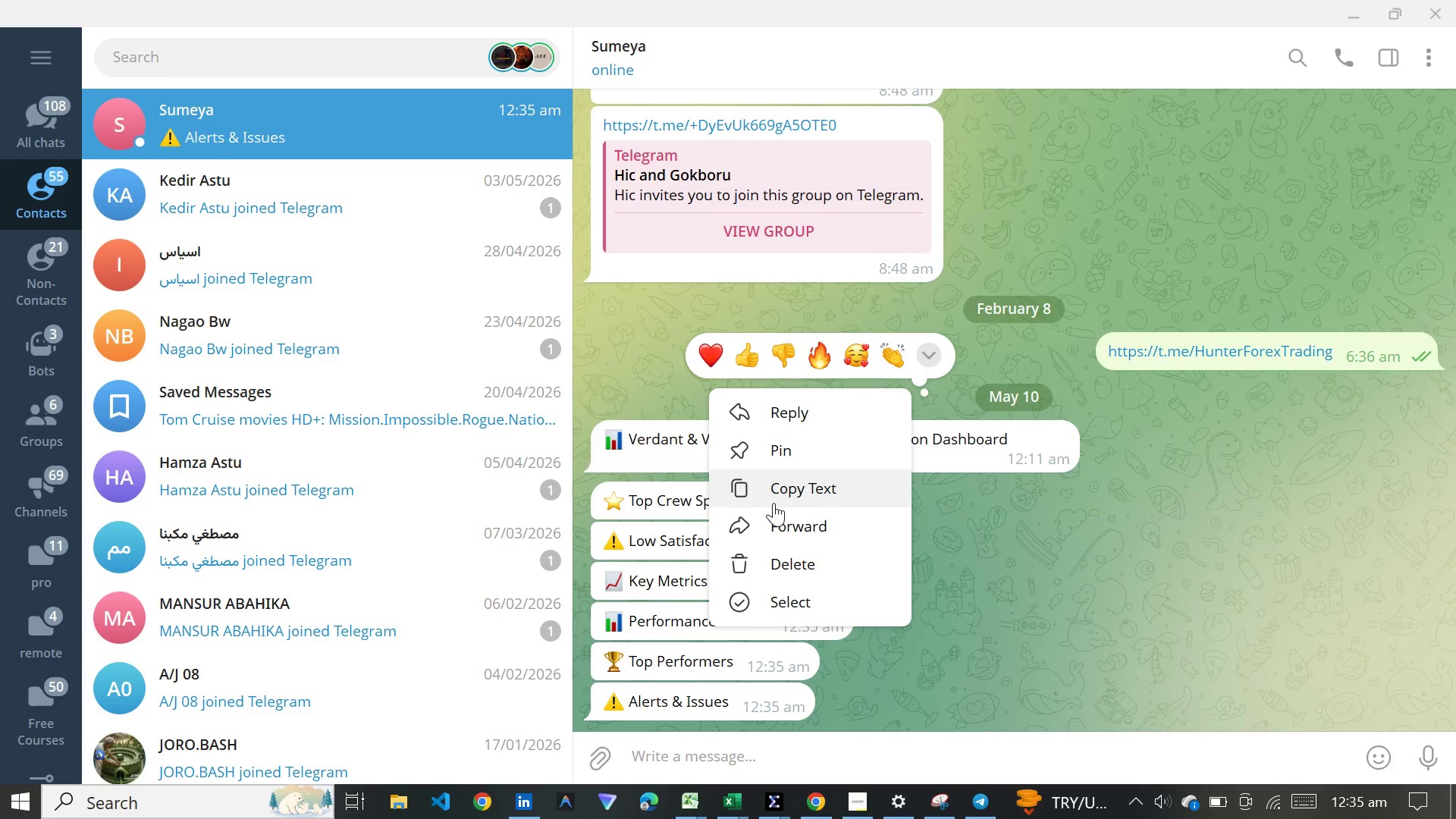 
left_click([779, 495])
 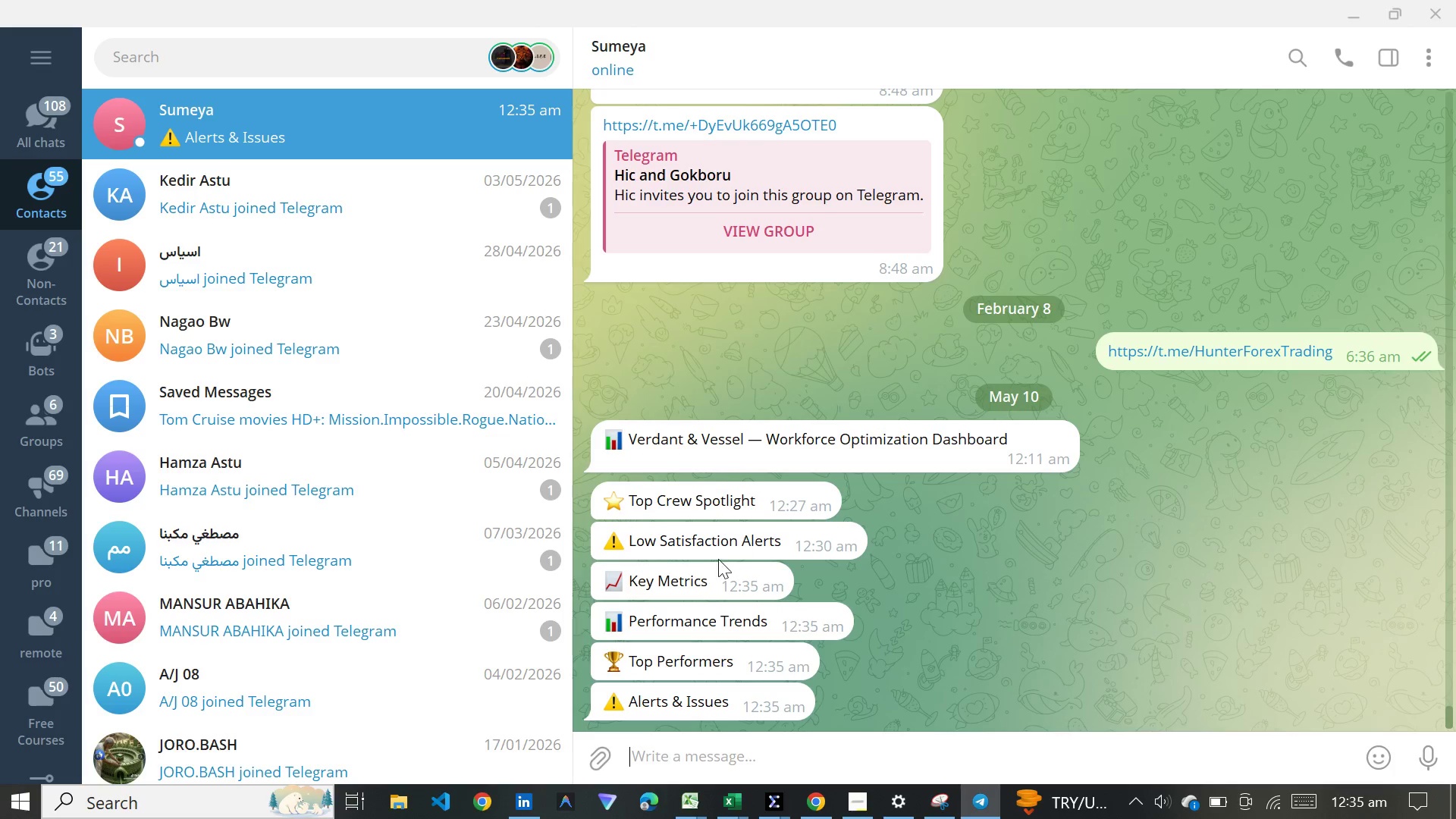 
mouse_move([705, 579])
 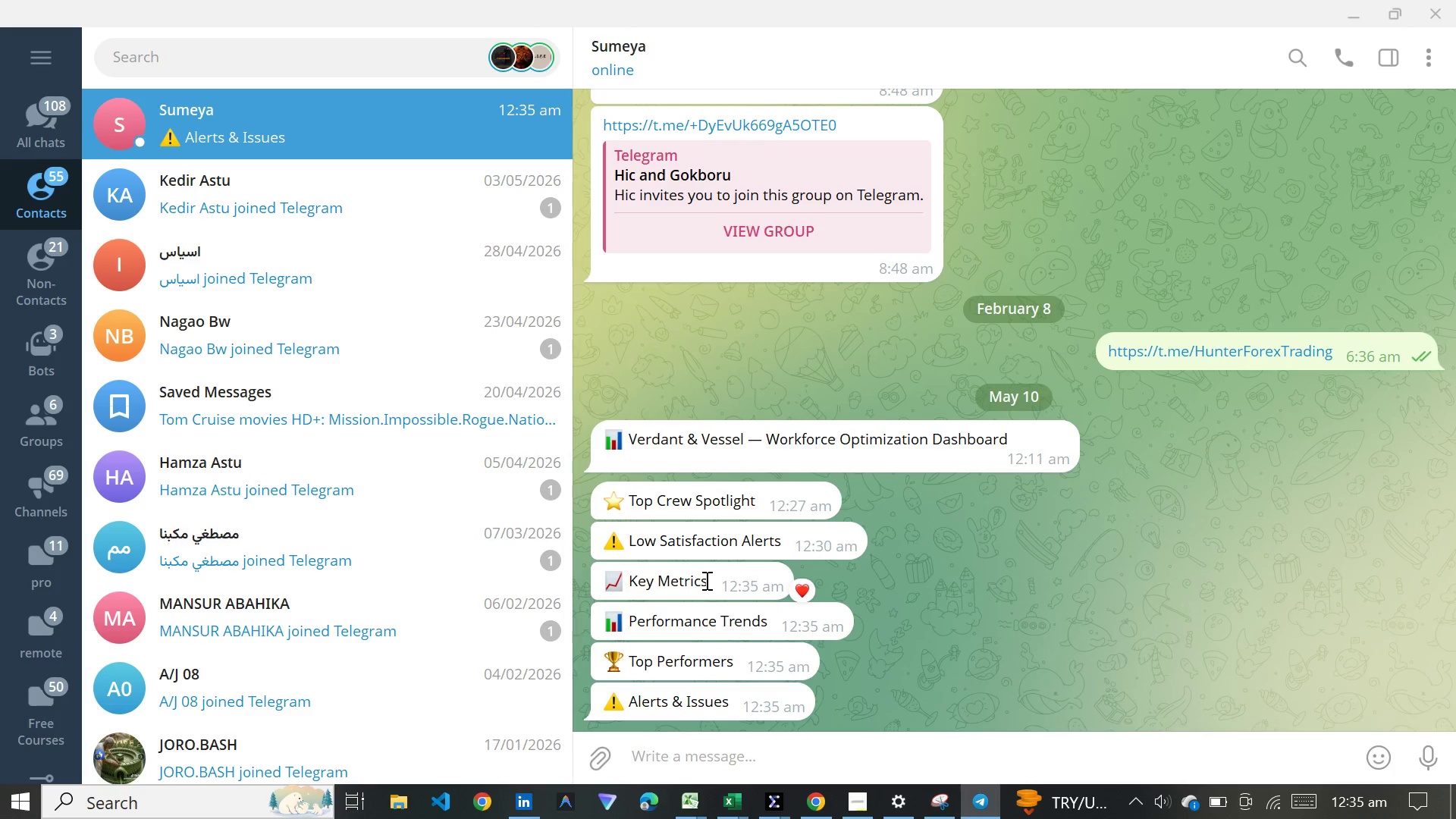 
left_click([705, 580])
 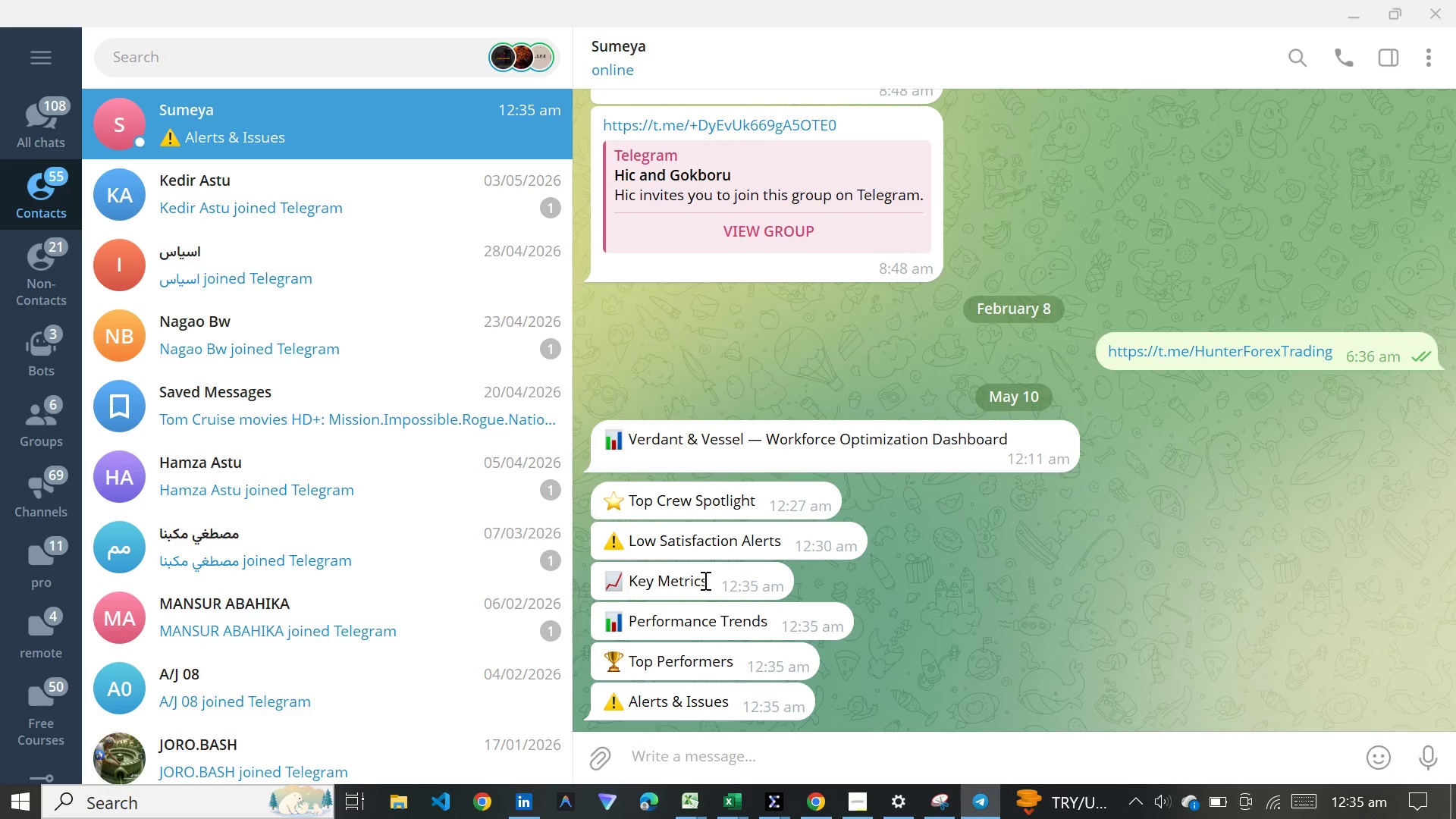 
right_click([704, 580])
 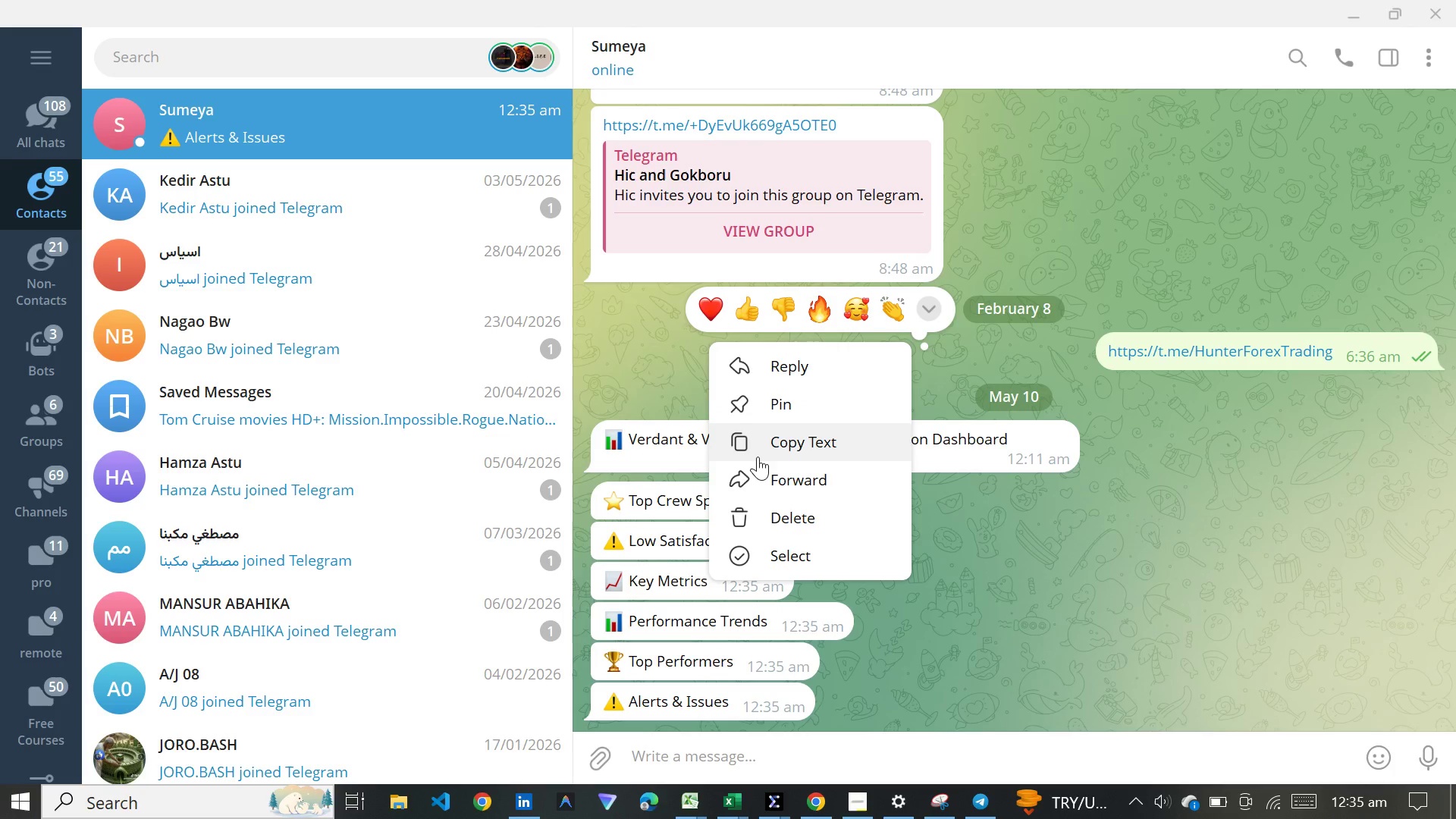 
left_click([758, 457])
 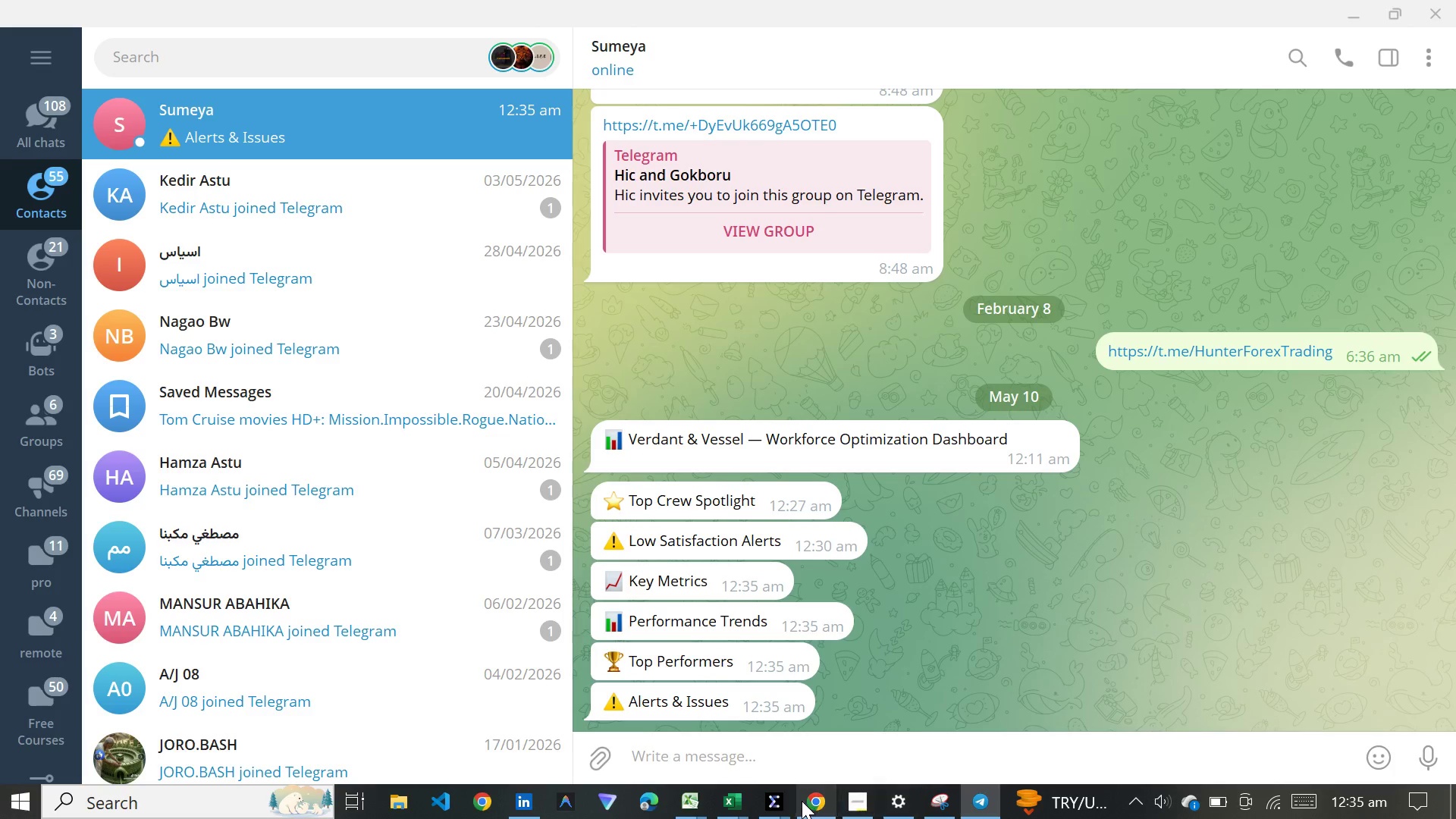 
left_click([804, 801])
 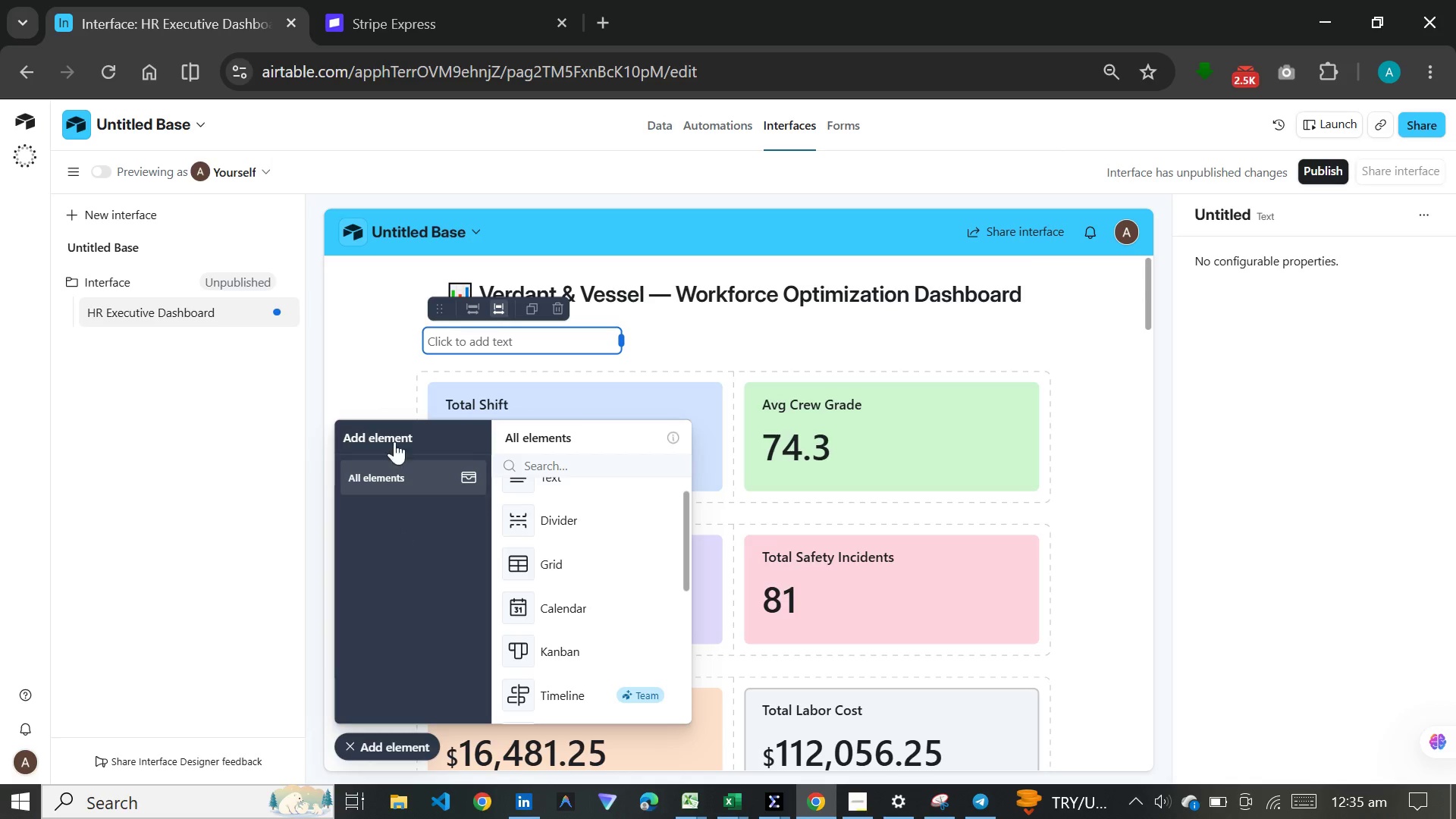 
wait(7.95)
 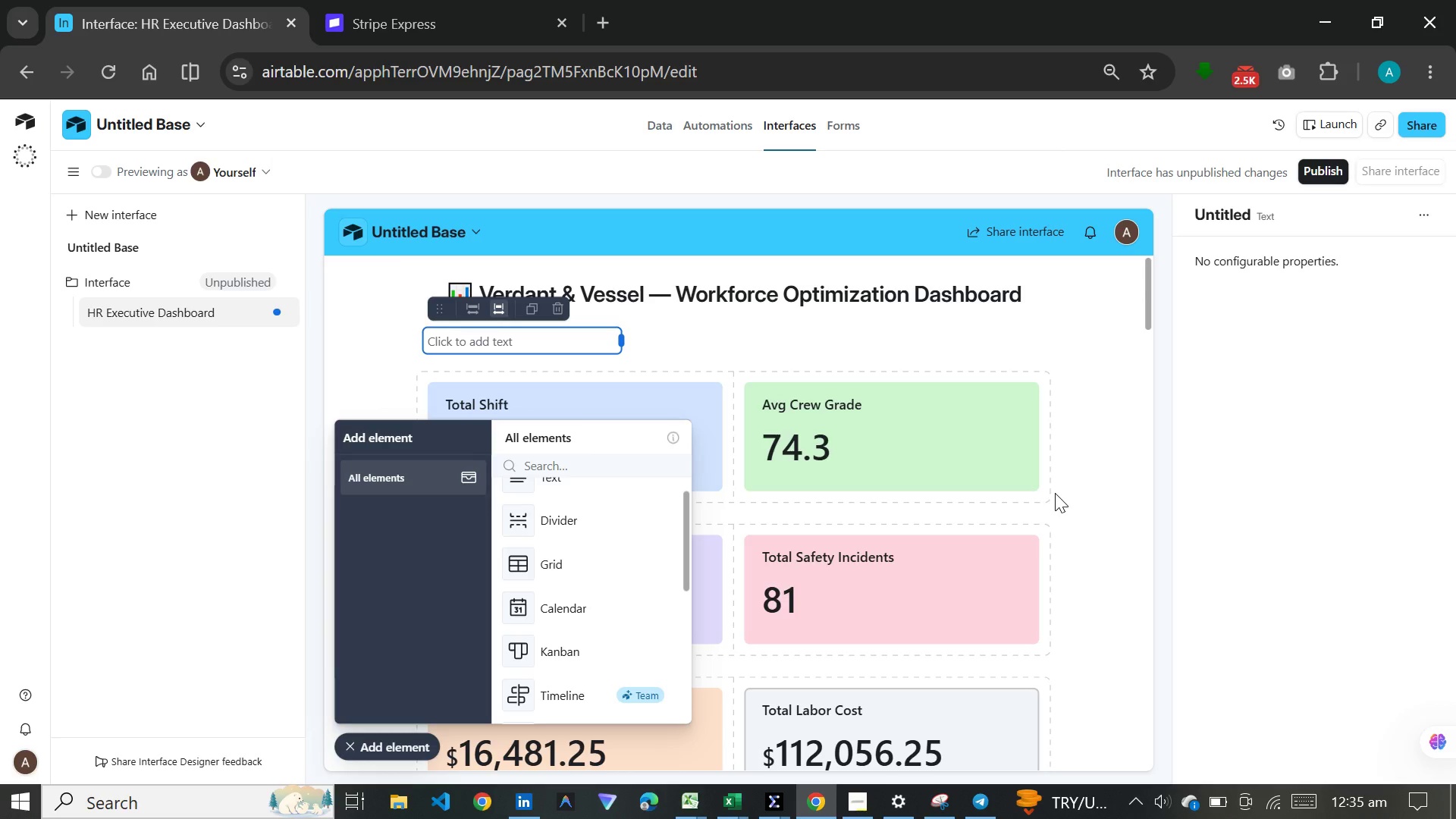 
left_click([416, 745])
 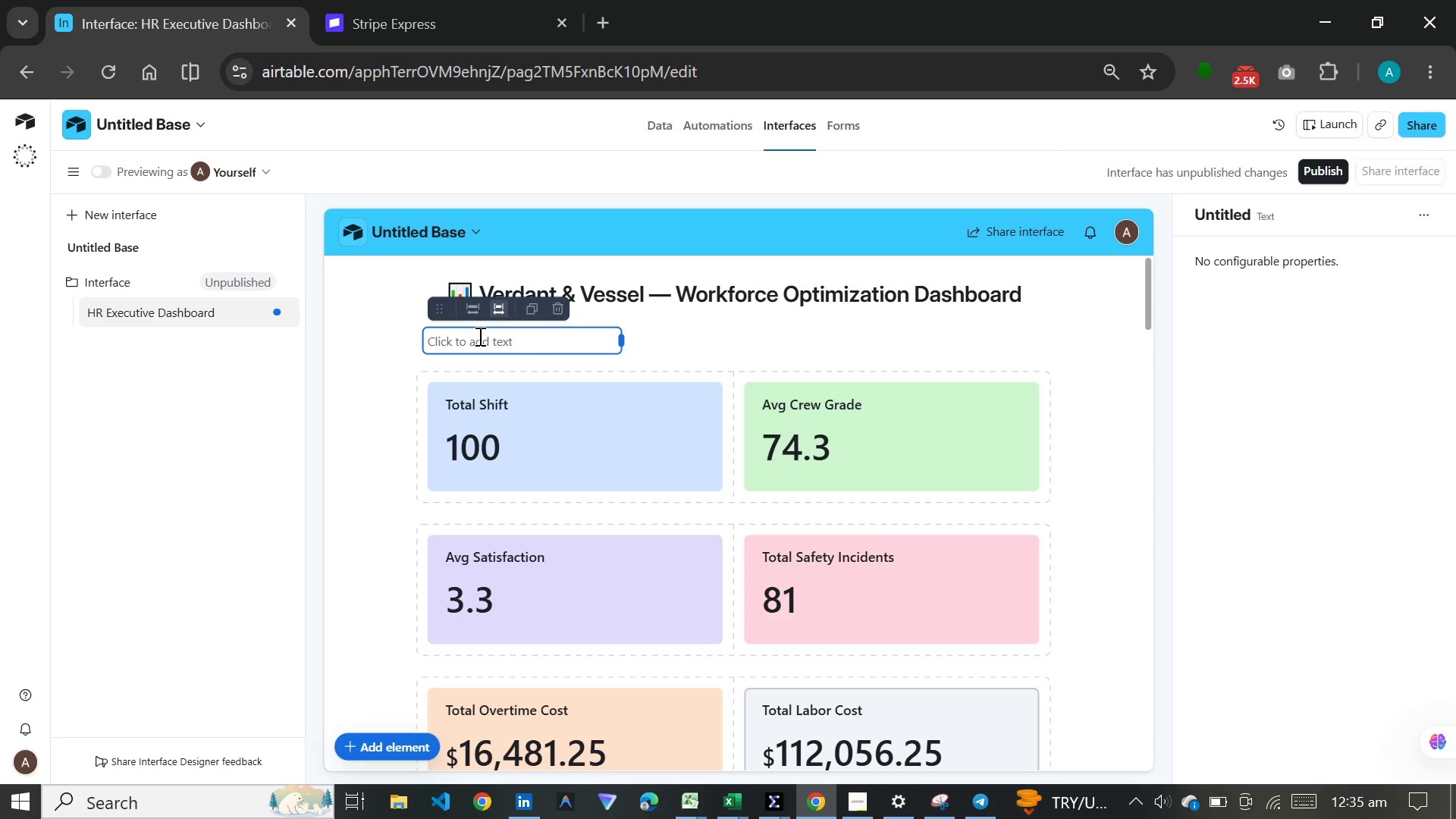 
left_click([479, 336])
 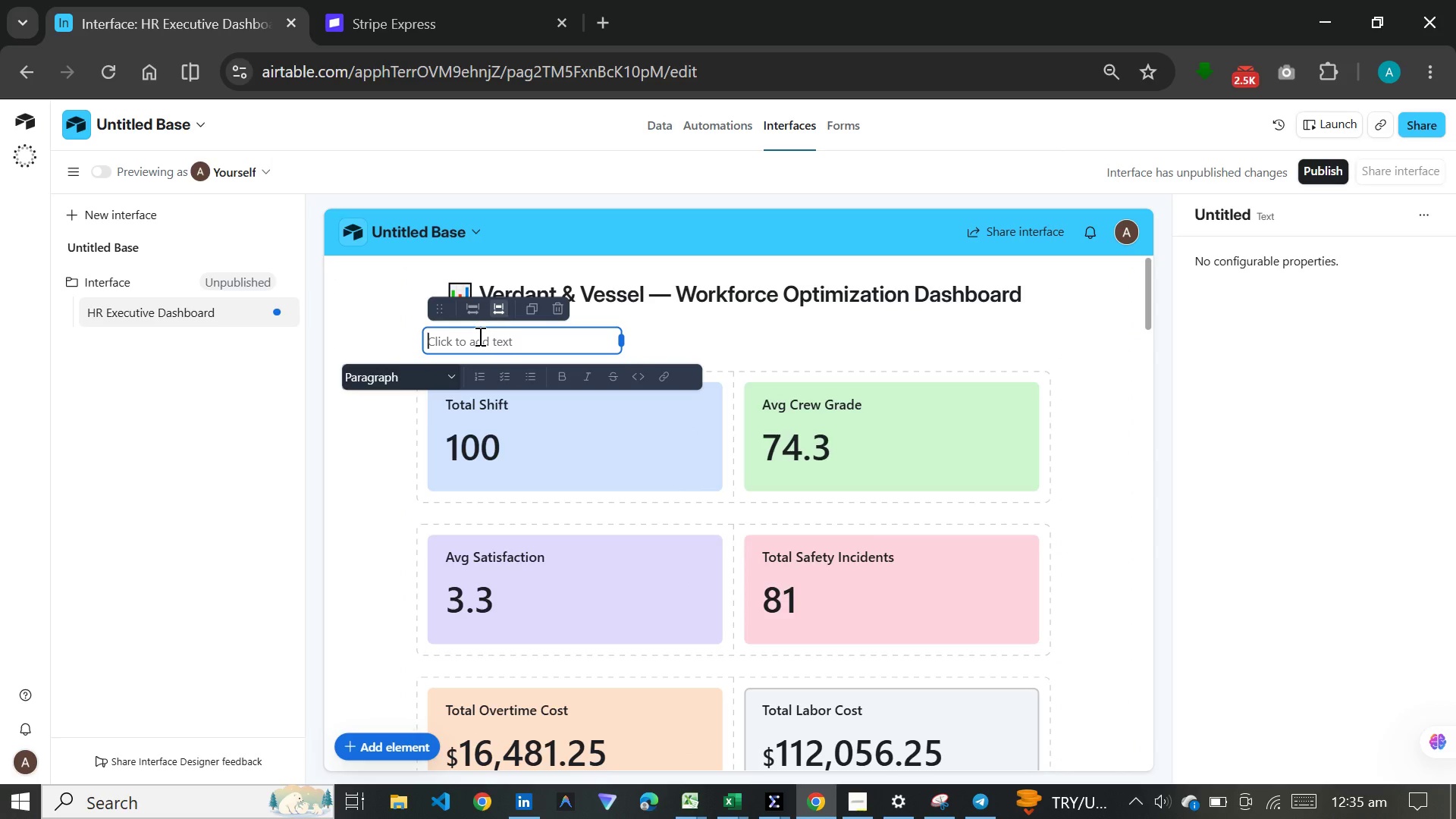 
key(Meta+V)
 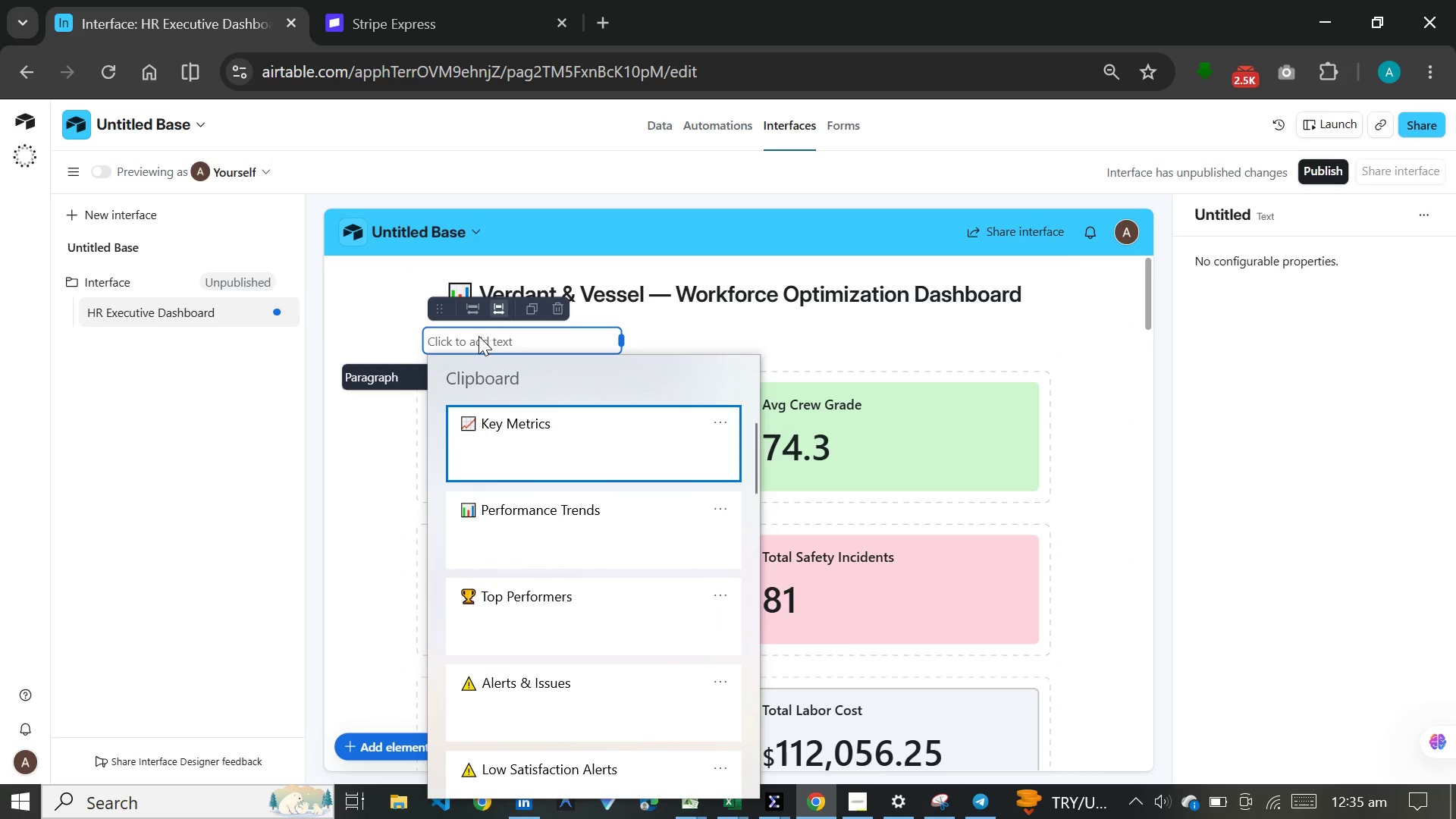 
key(Control+ControlLeft)
 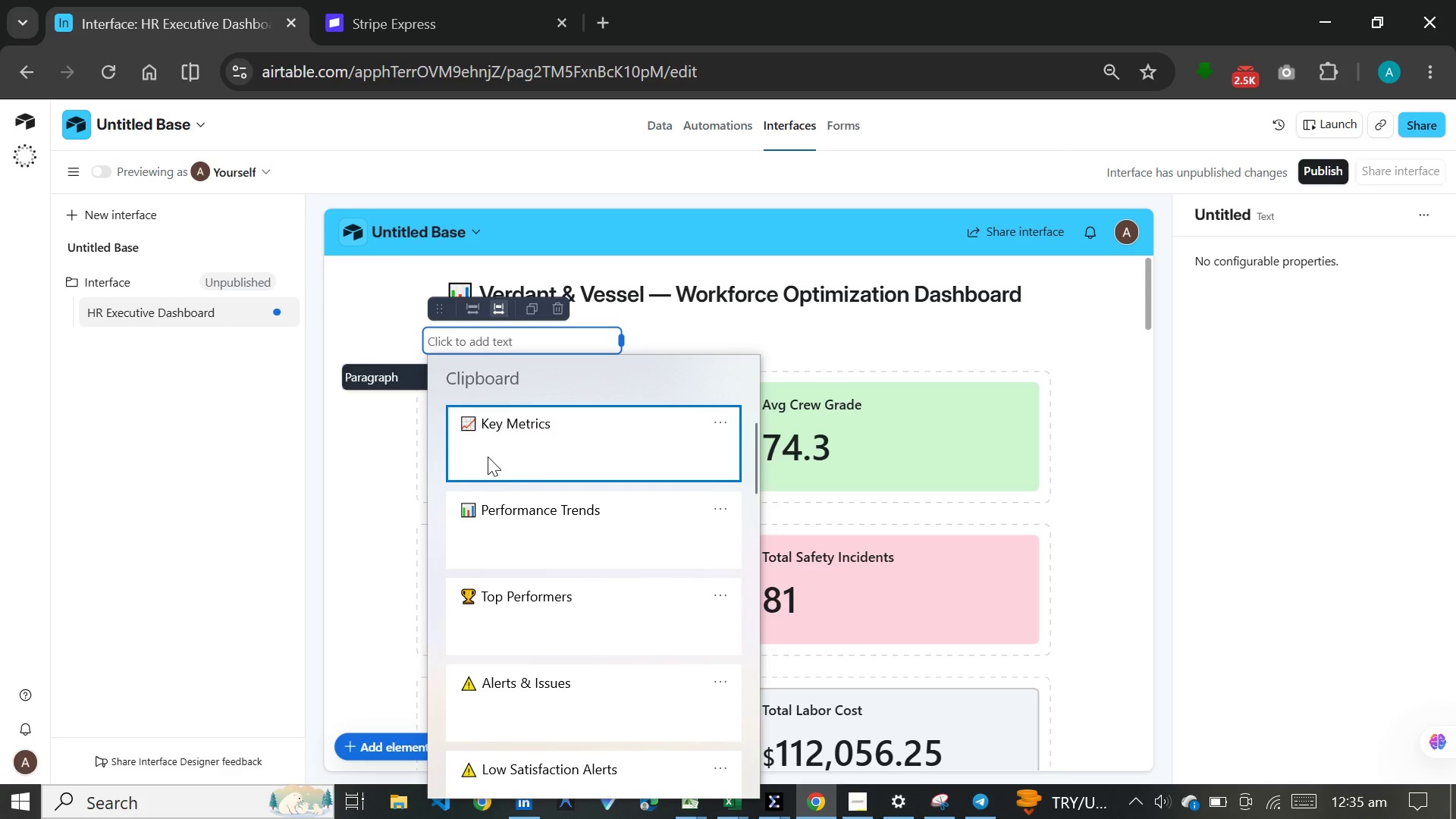 
left_click_drag(start_coordinate=[521, 339], to_coordinate=[419, 339])
 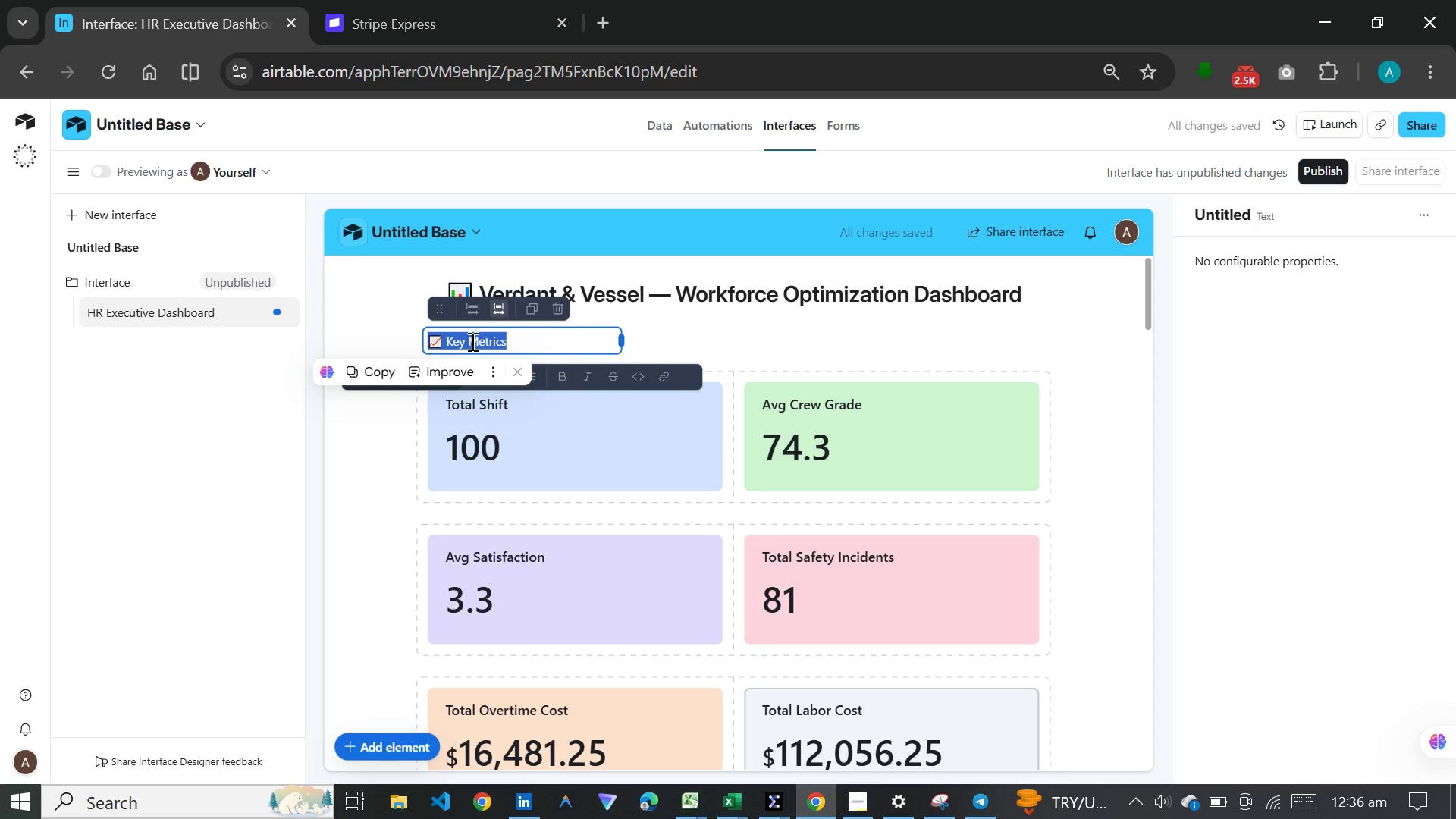 
wait(8.61)
 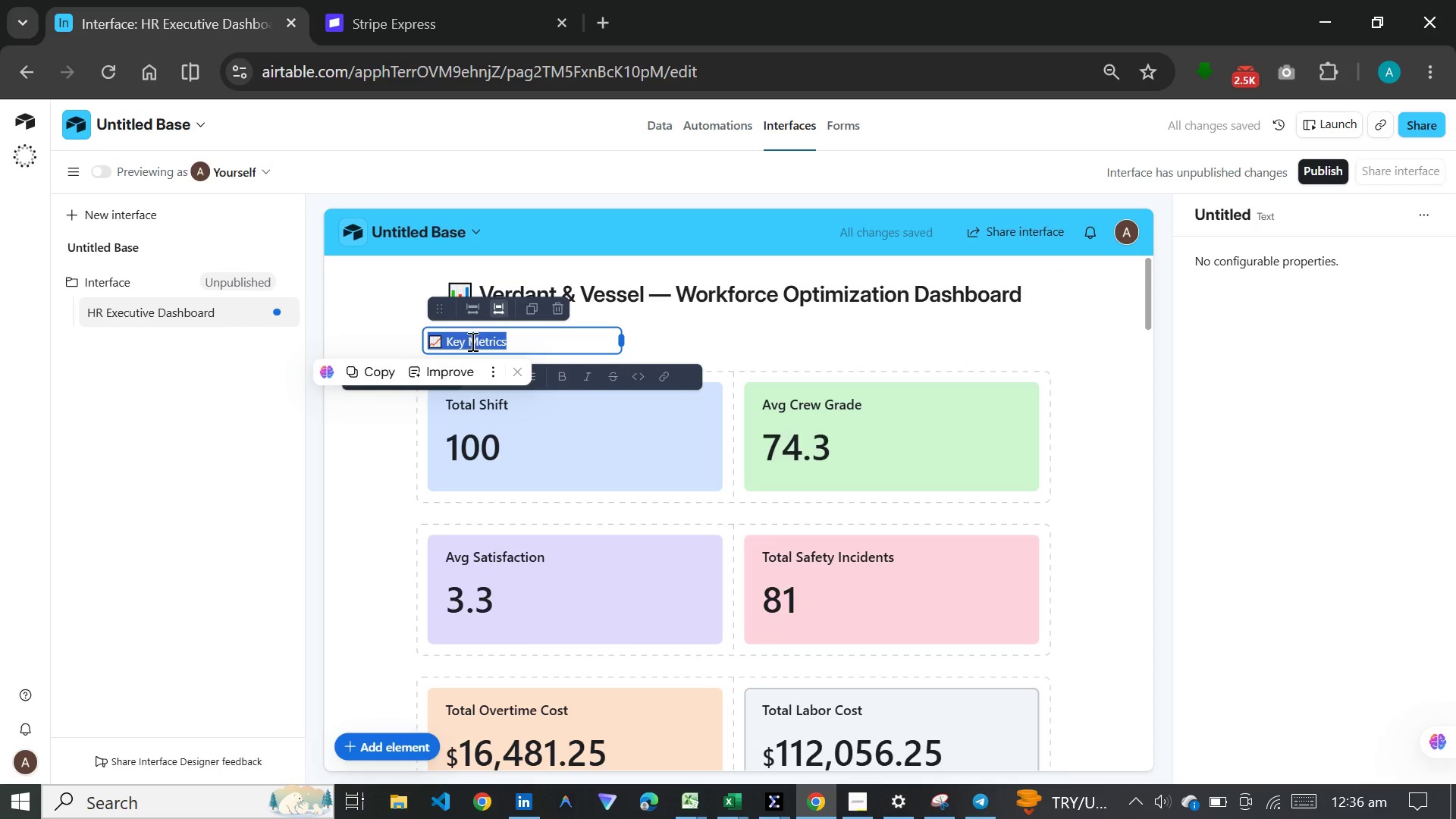 
left_click([516, 374])
 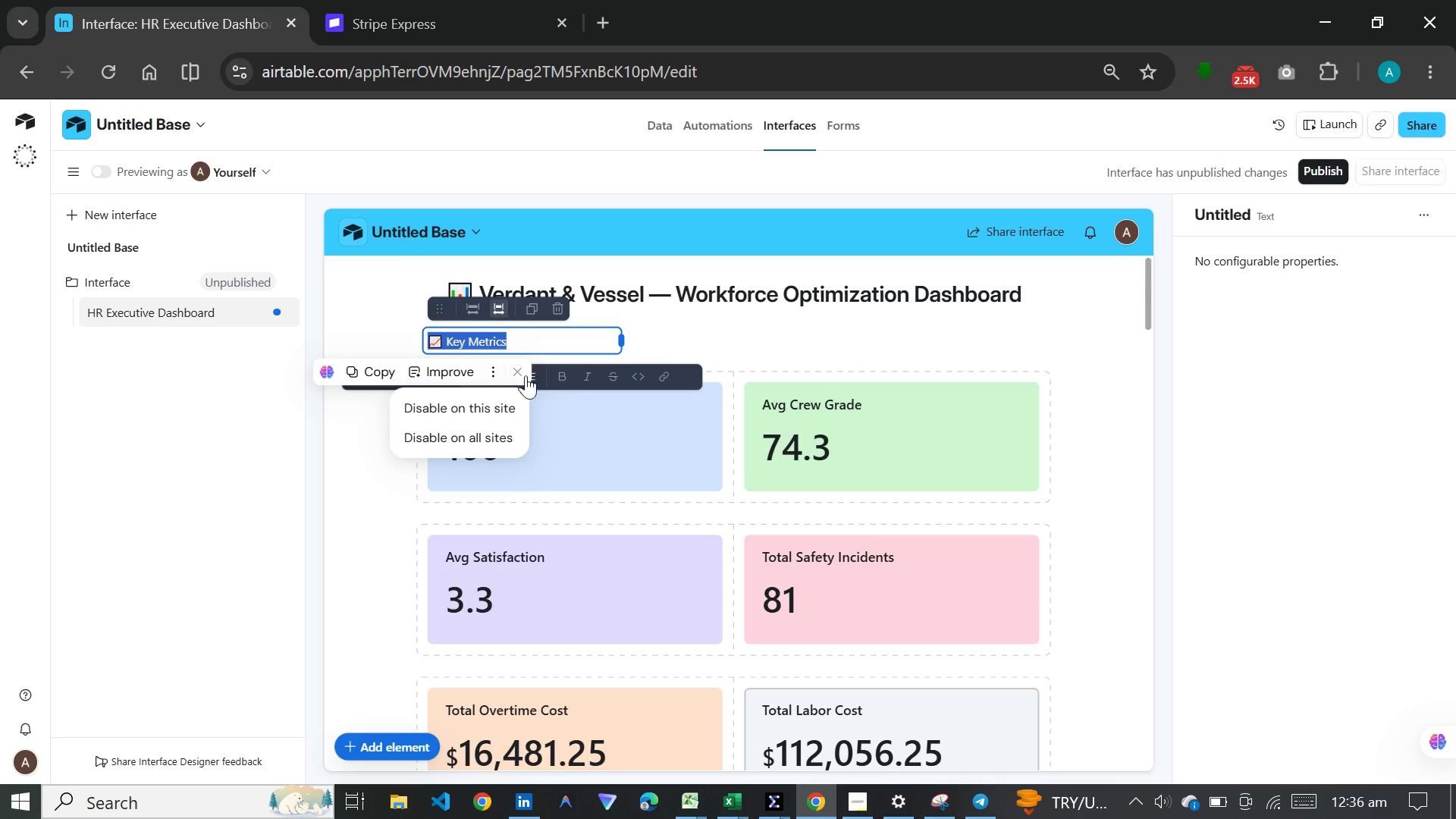 
left_click([563, 372])
 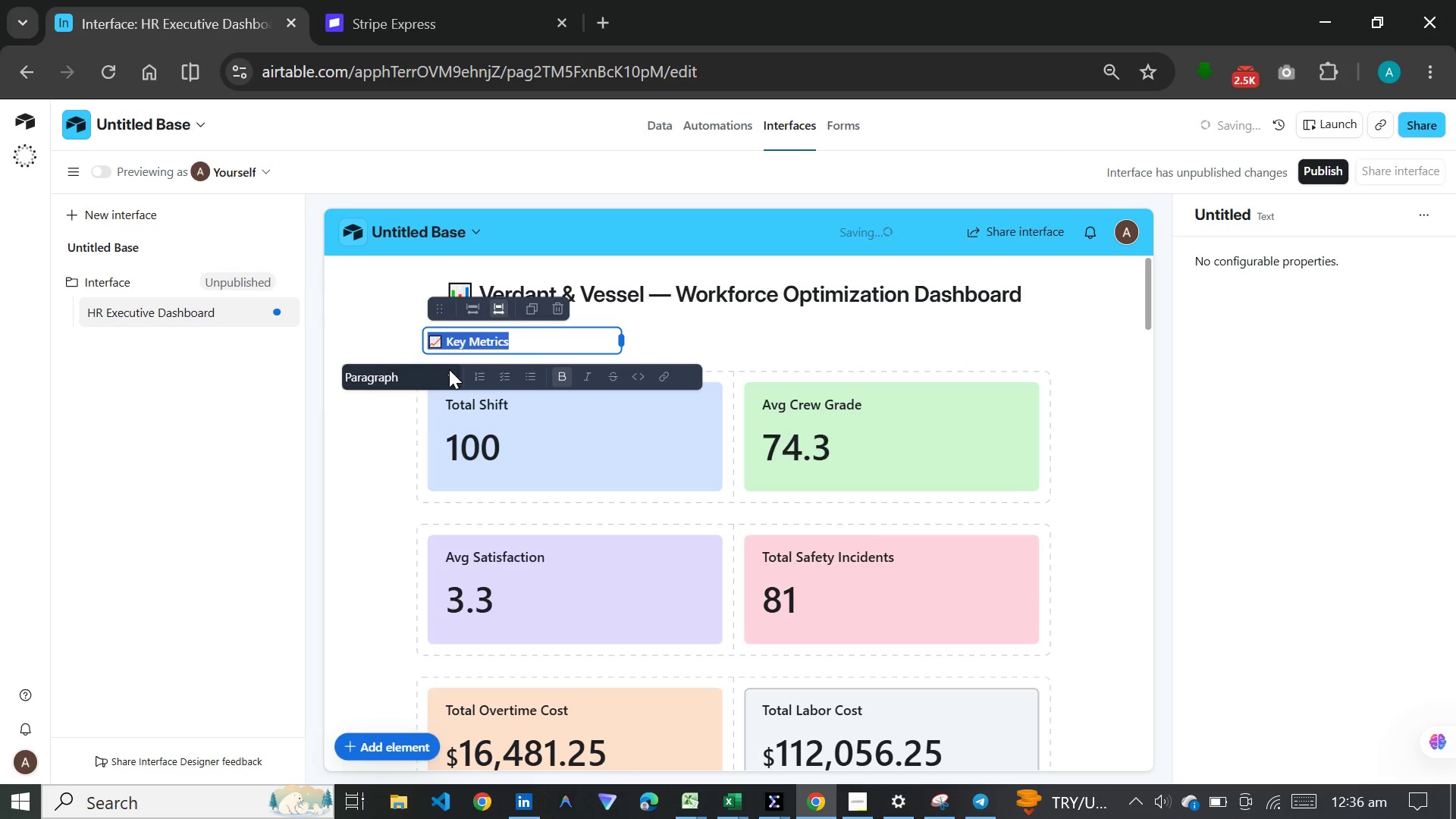 
left_click([457, 375])
 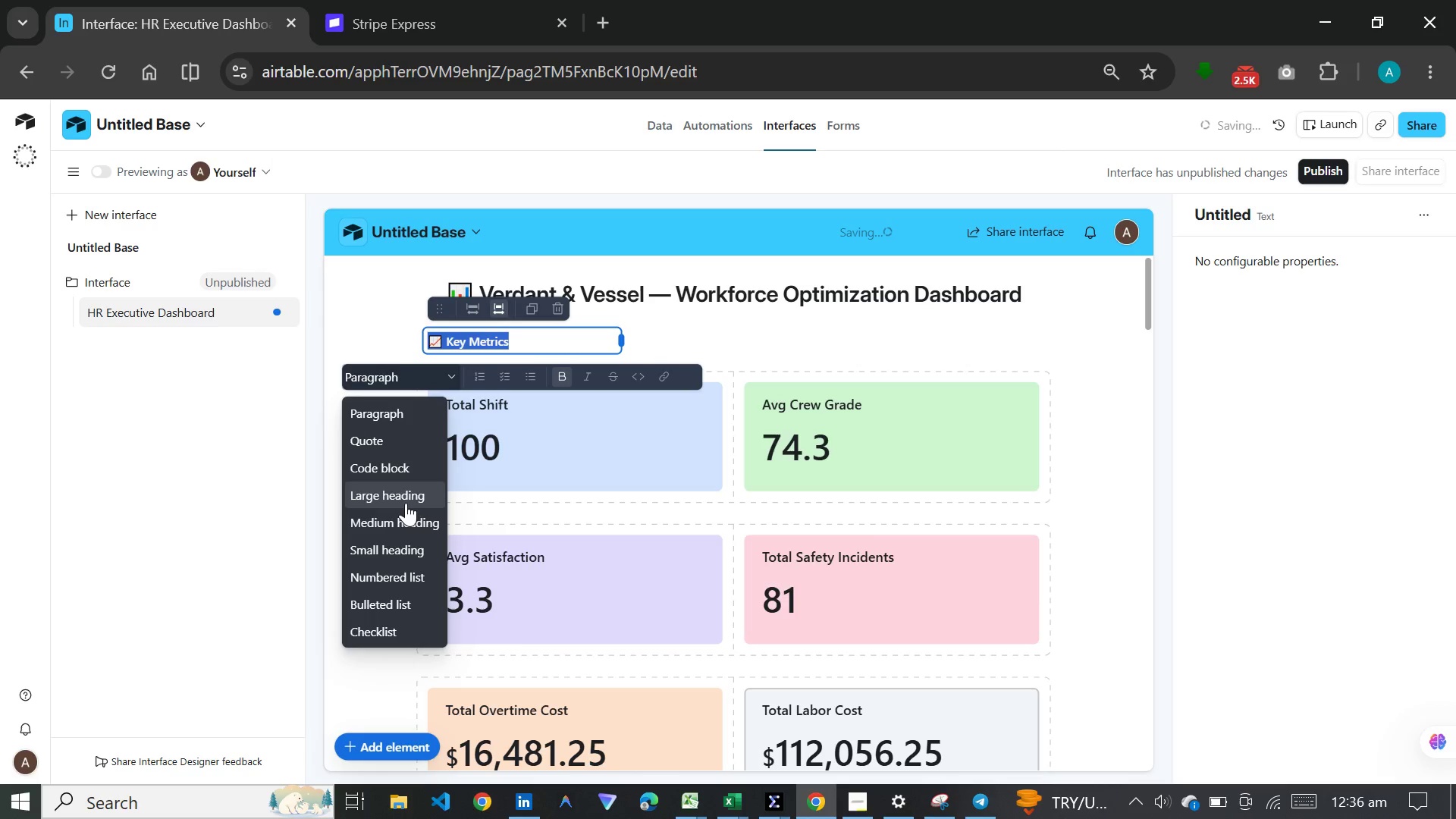 
left_click([407, 510])
 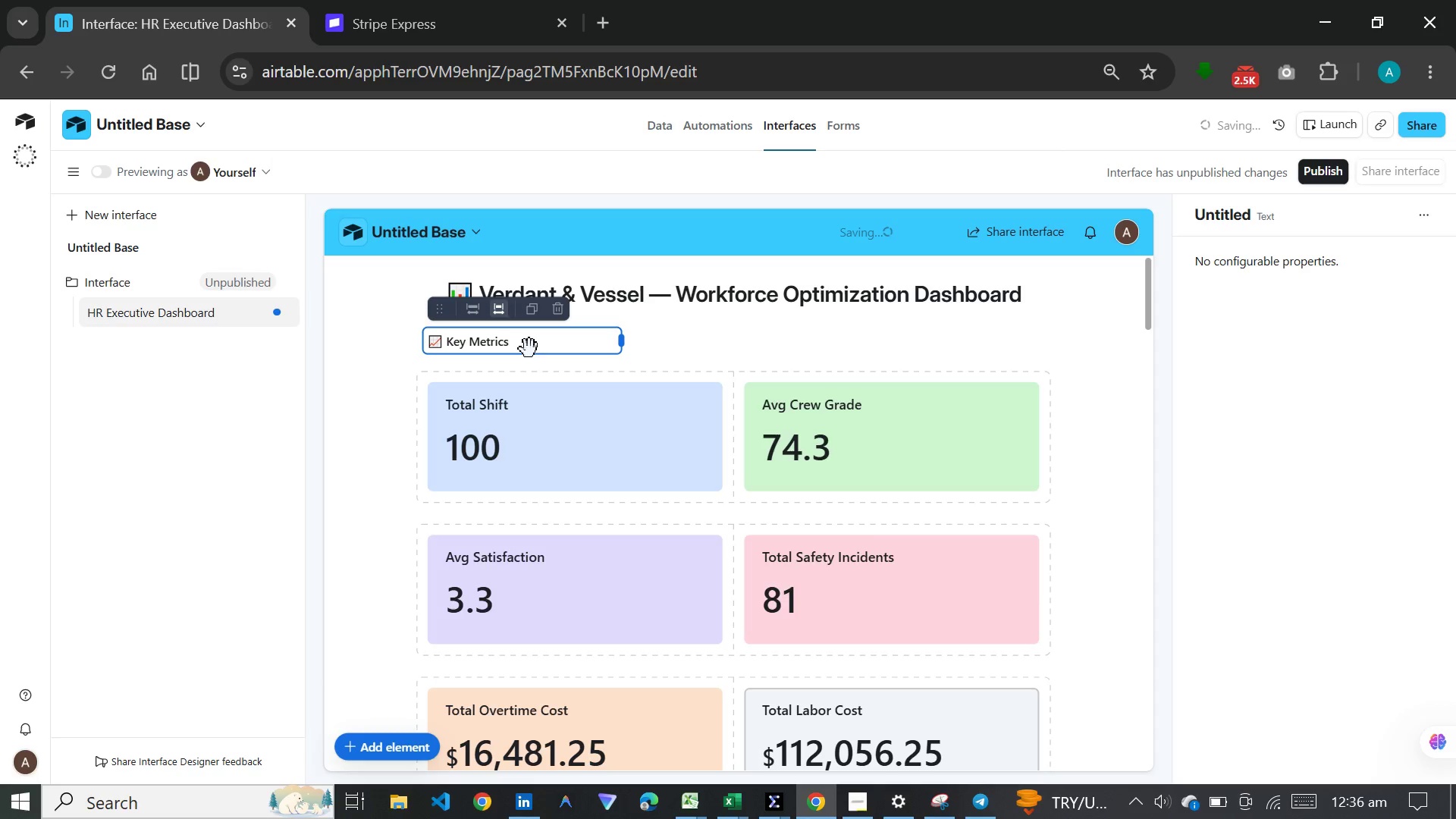 
left_click_drag(start_coordinate=[524, 344], to_coordinate=[427, 341])
 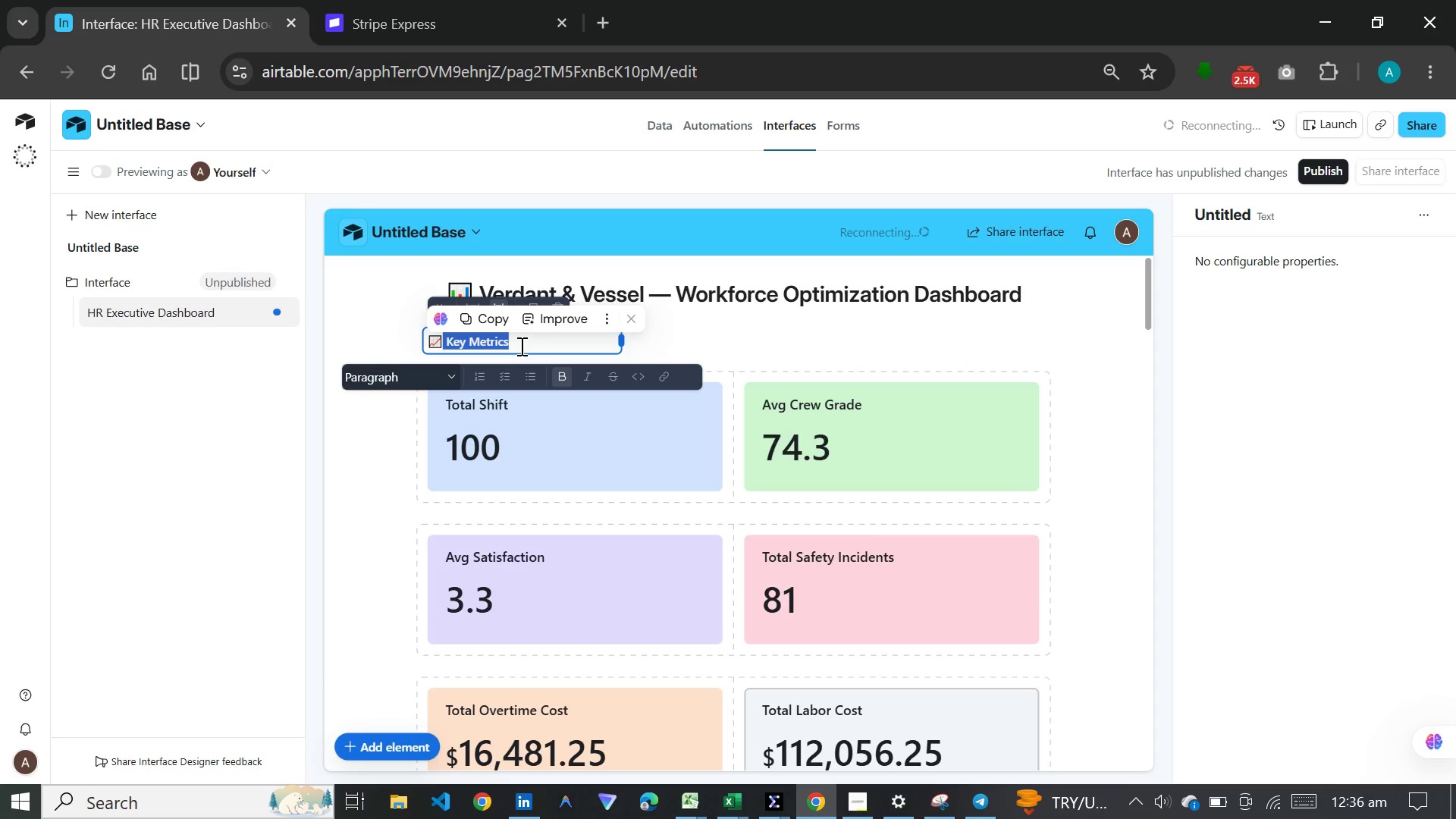 
left_click_drag(start_coordinate=[513, 346], to_coordinate=[491, 340])
 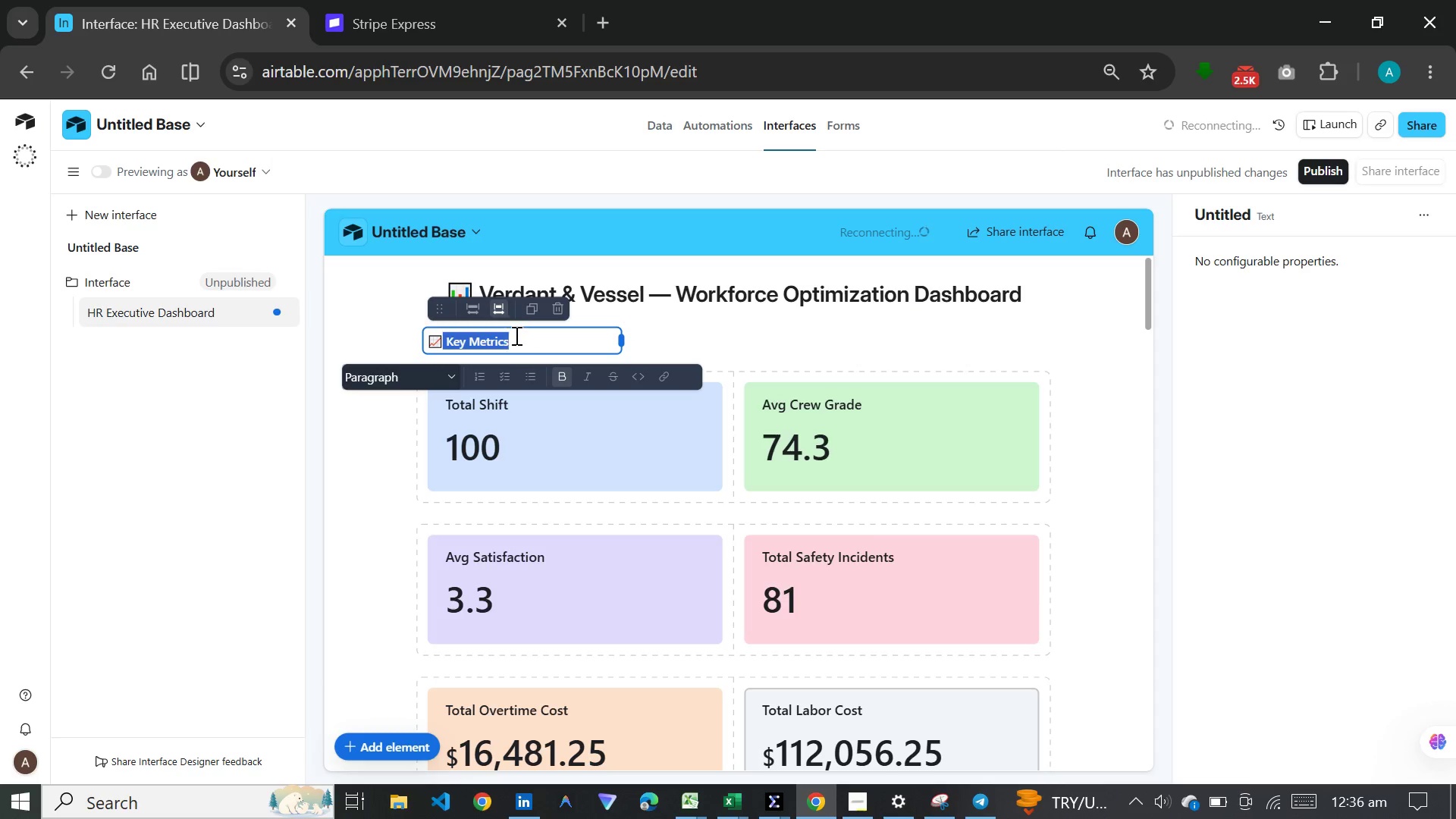 
left_click([517, 335])
 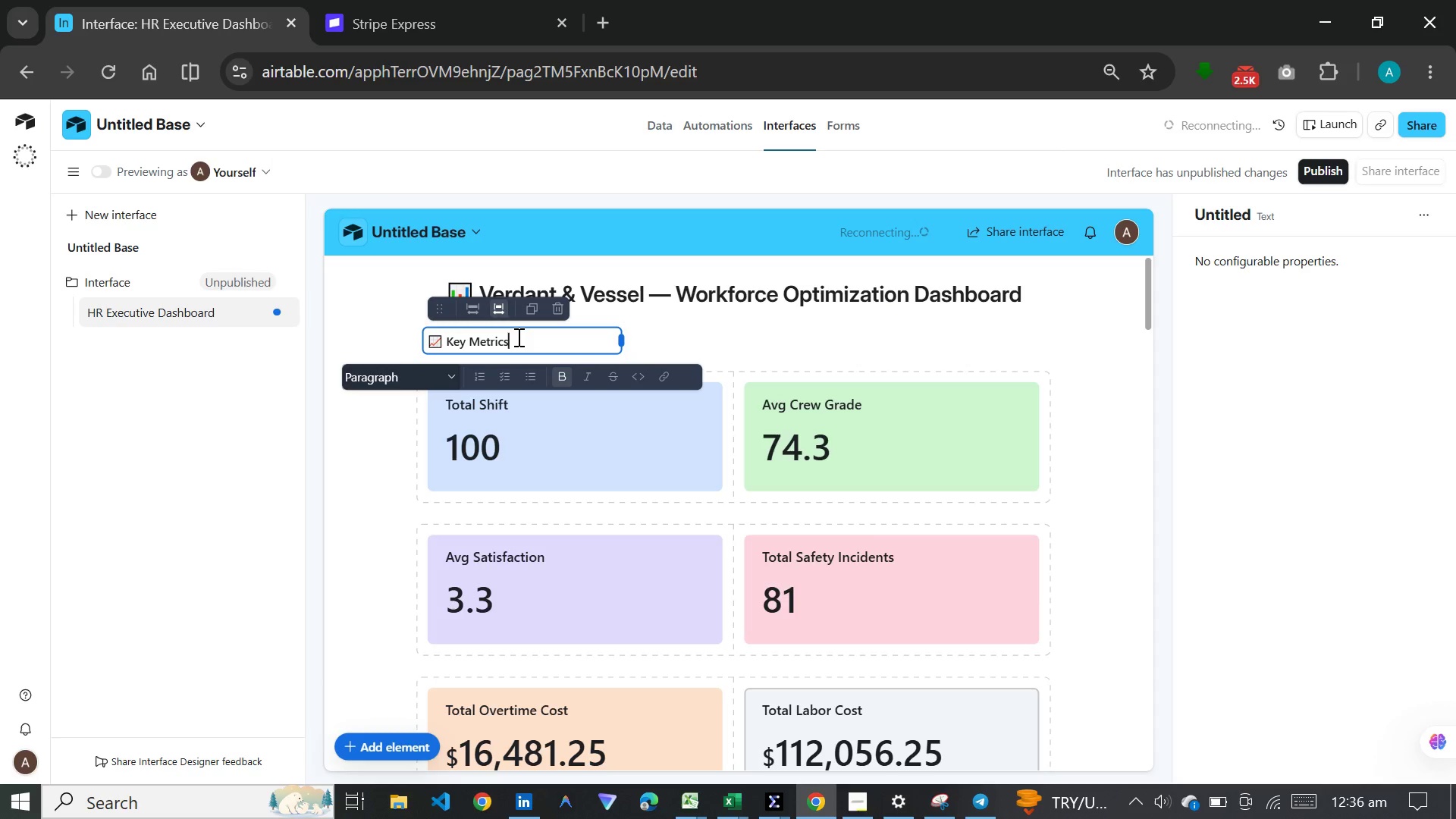 
left_click_drag(start_coordinate=[517, 337], to_coordinate=[428, 332])
 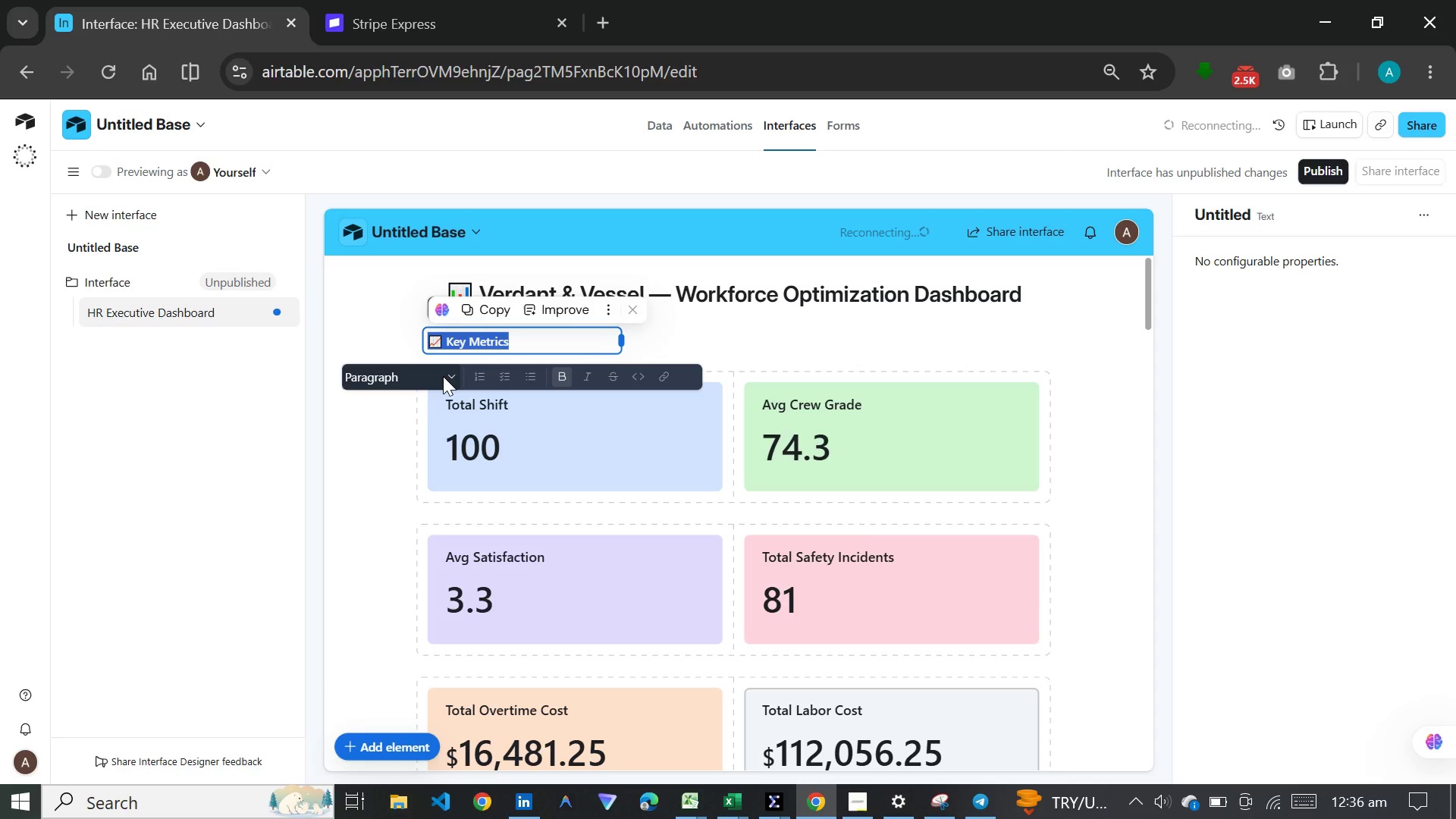 
left_click([445, 376])
 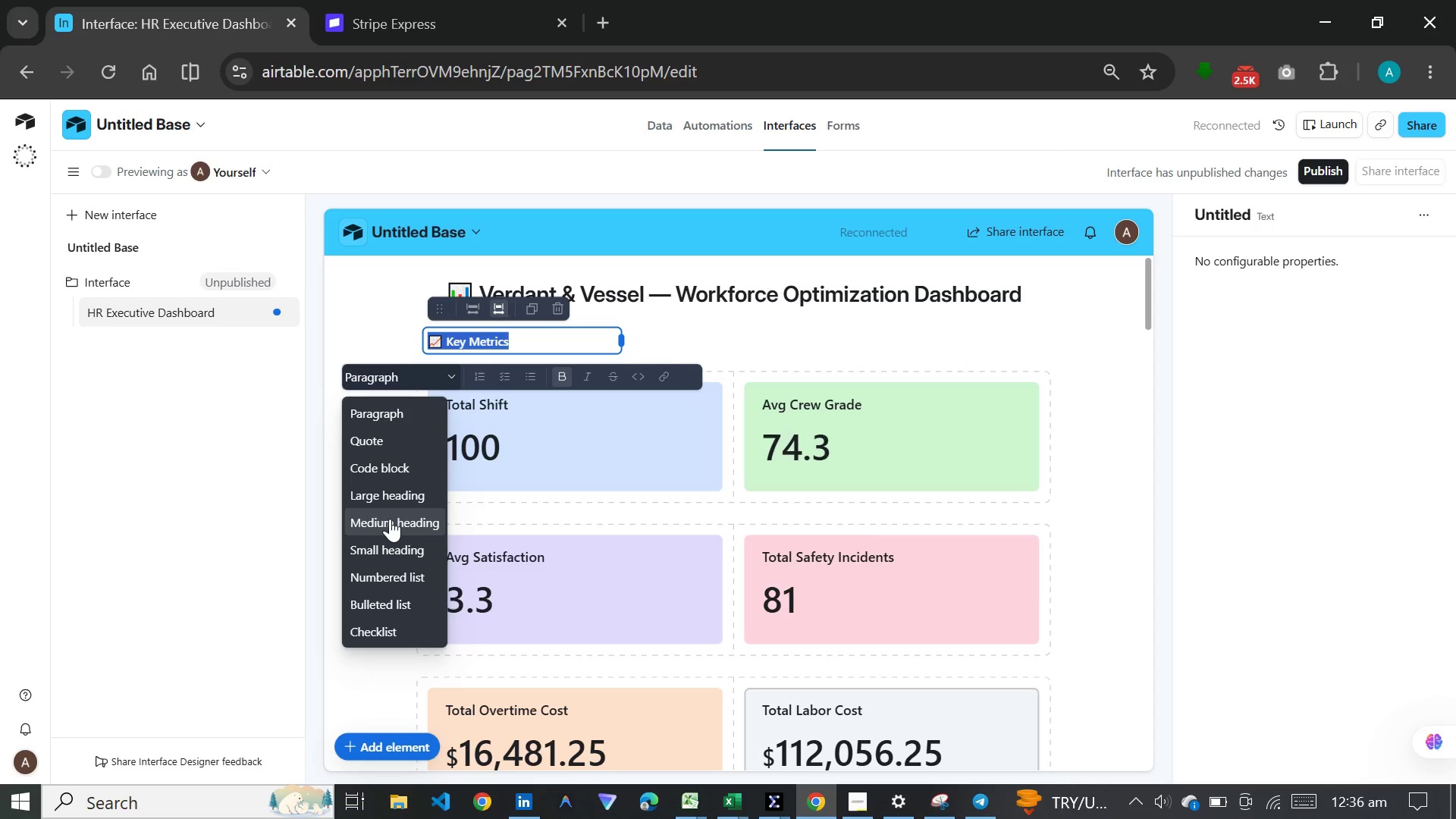 
left_click([390, 519])
 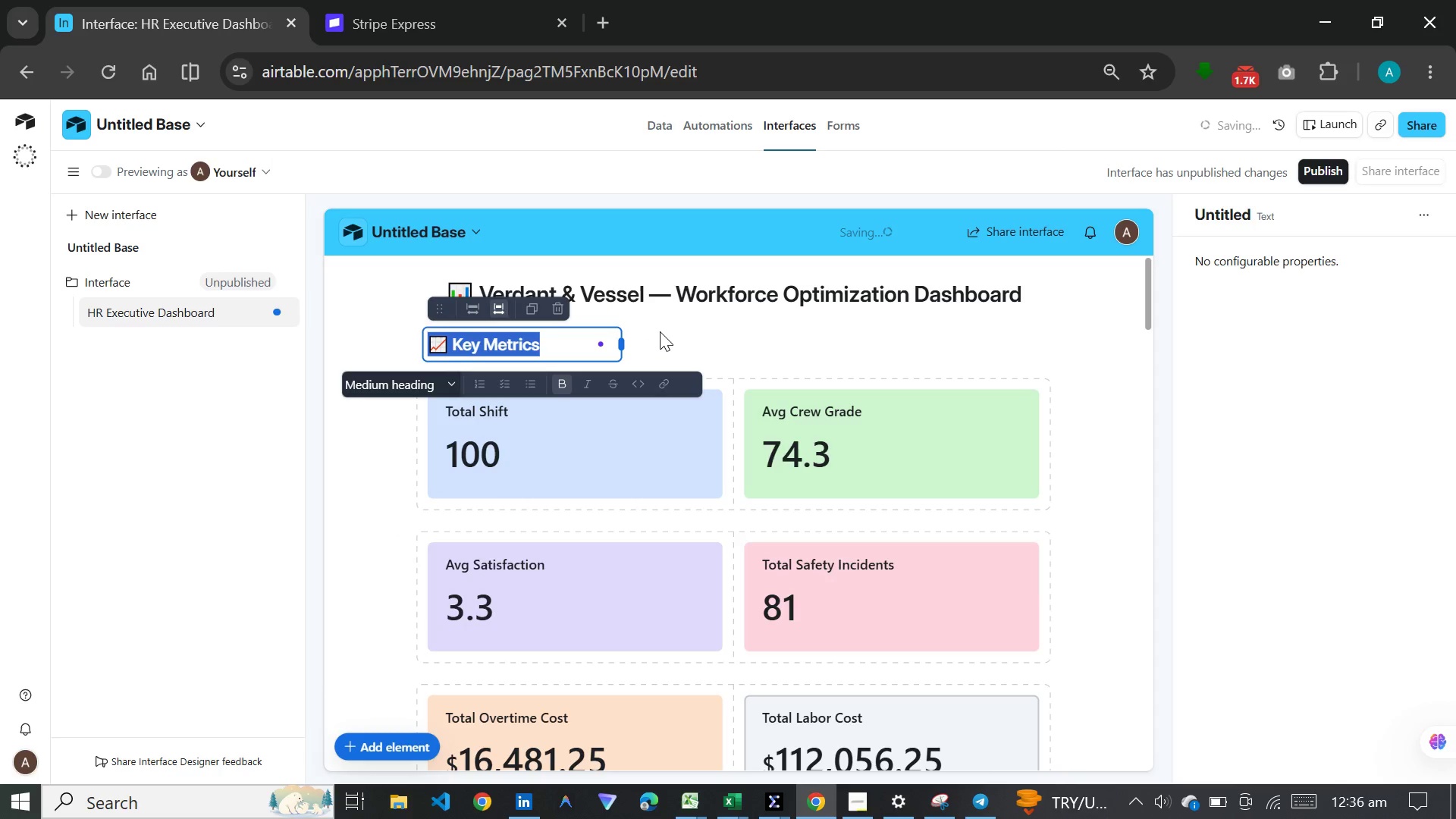 
wait(6.95)
 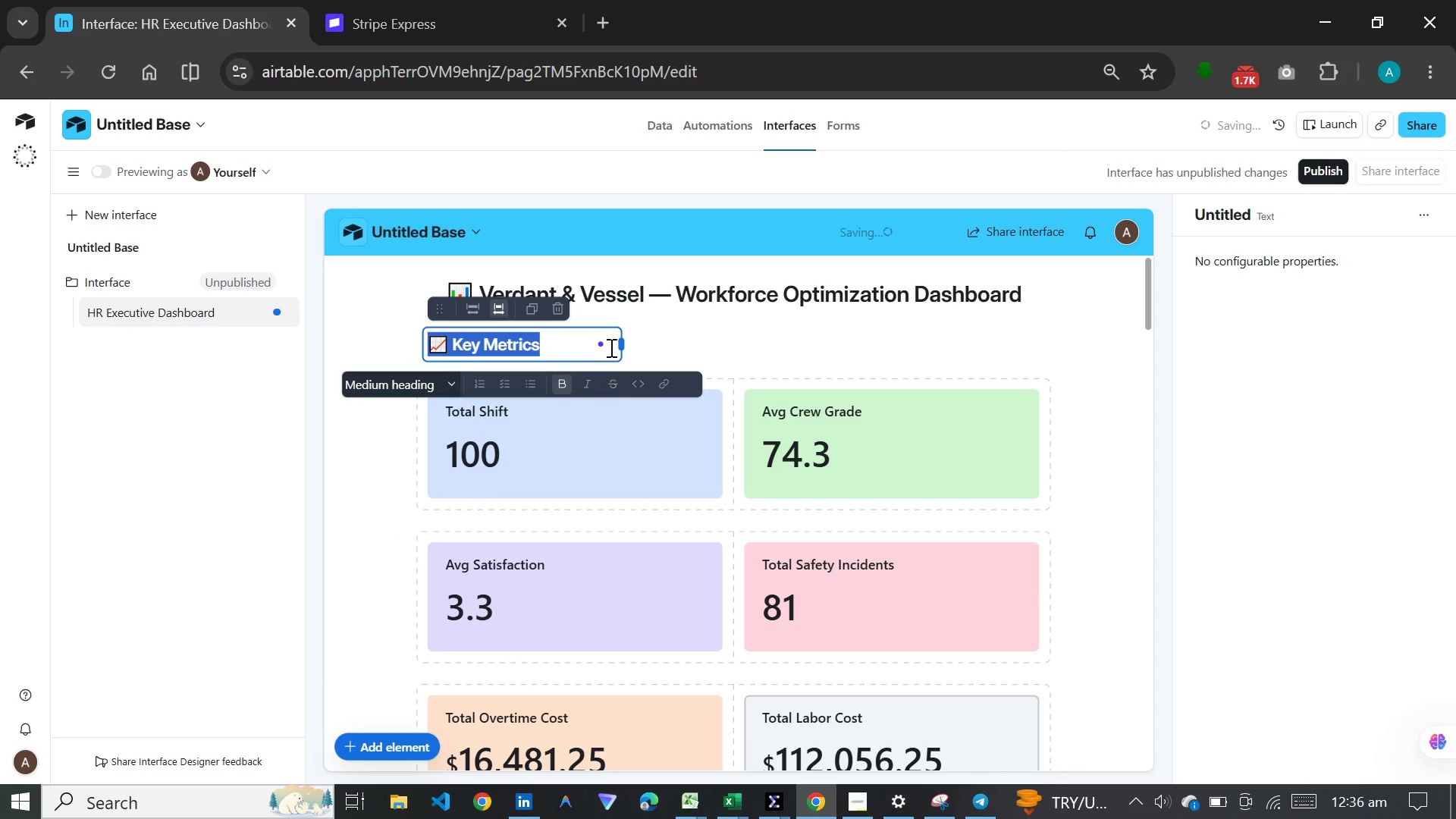 
left_click([657, 331])
 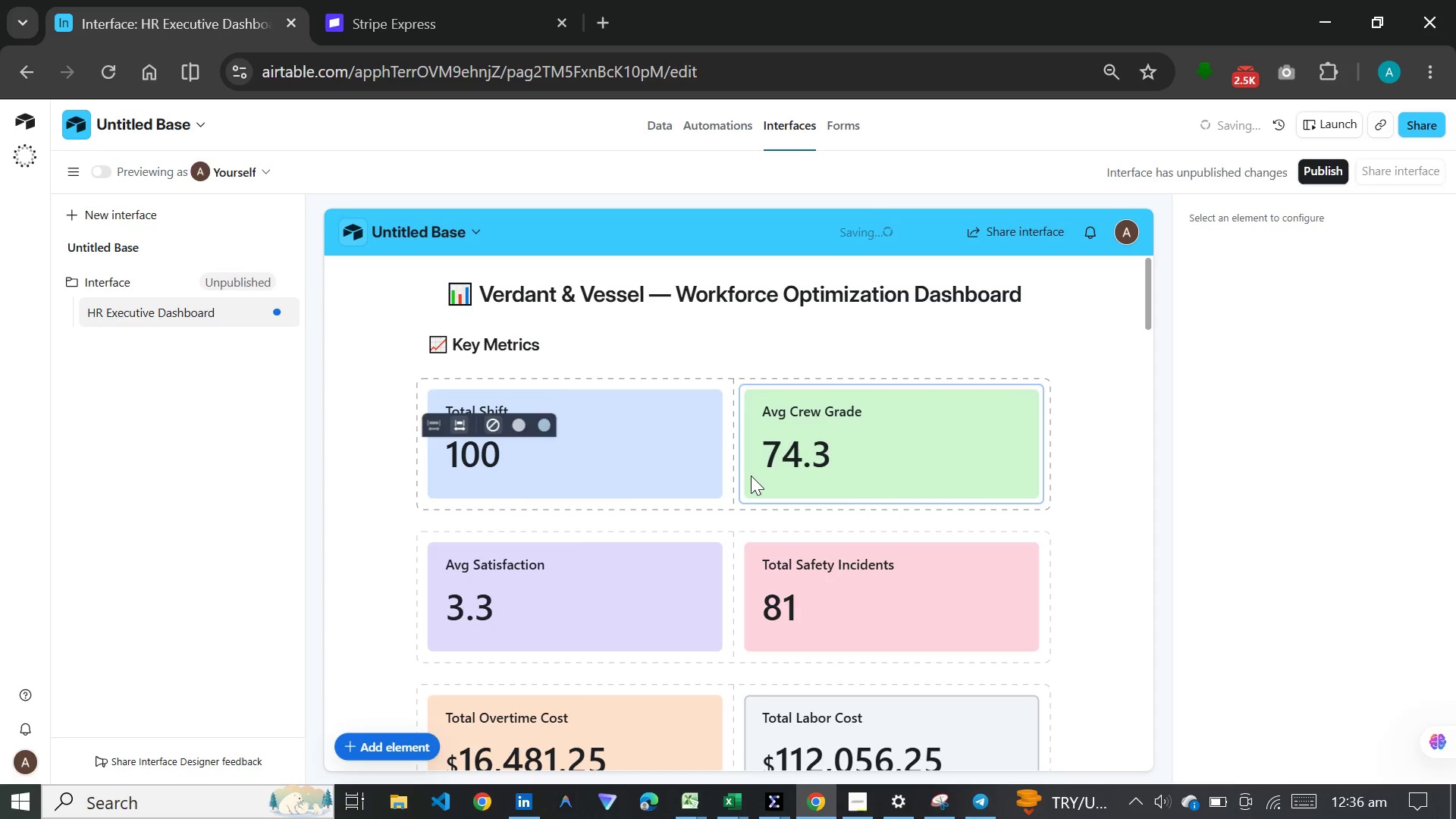 
scroll: coordinate [699, 554], scroll_direction: down, amount: 13.0
 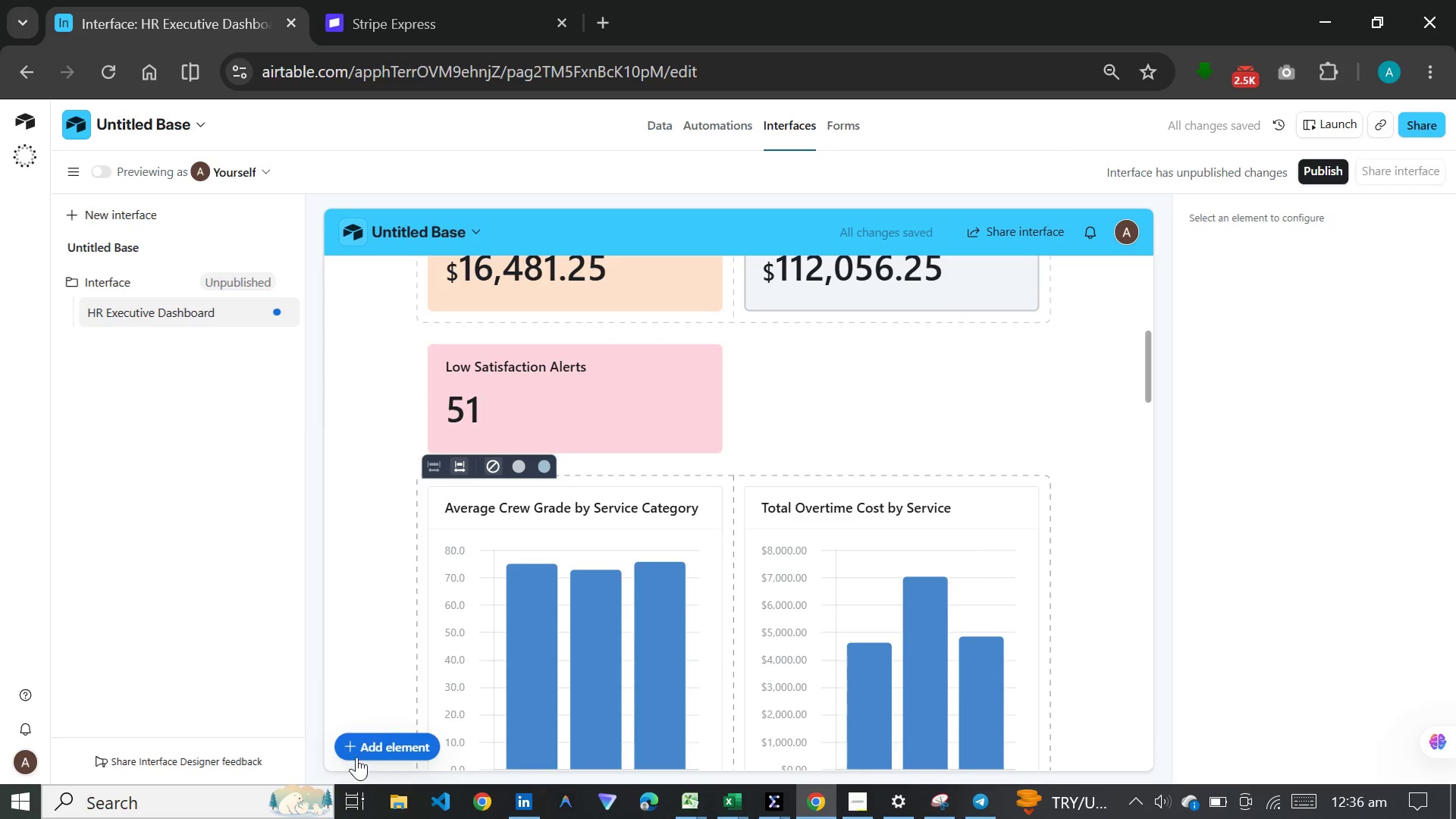 
left_click([347, 737])
 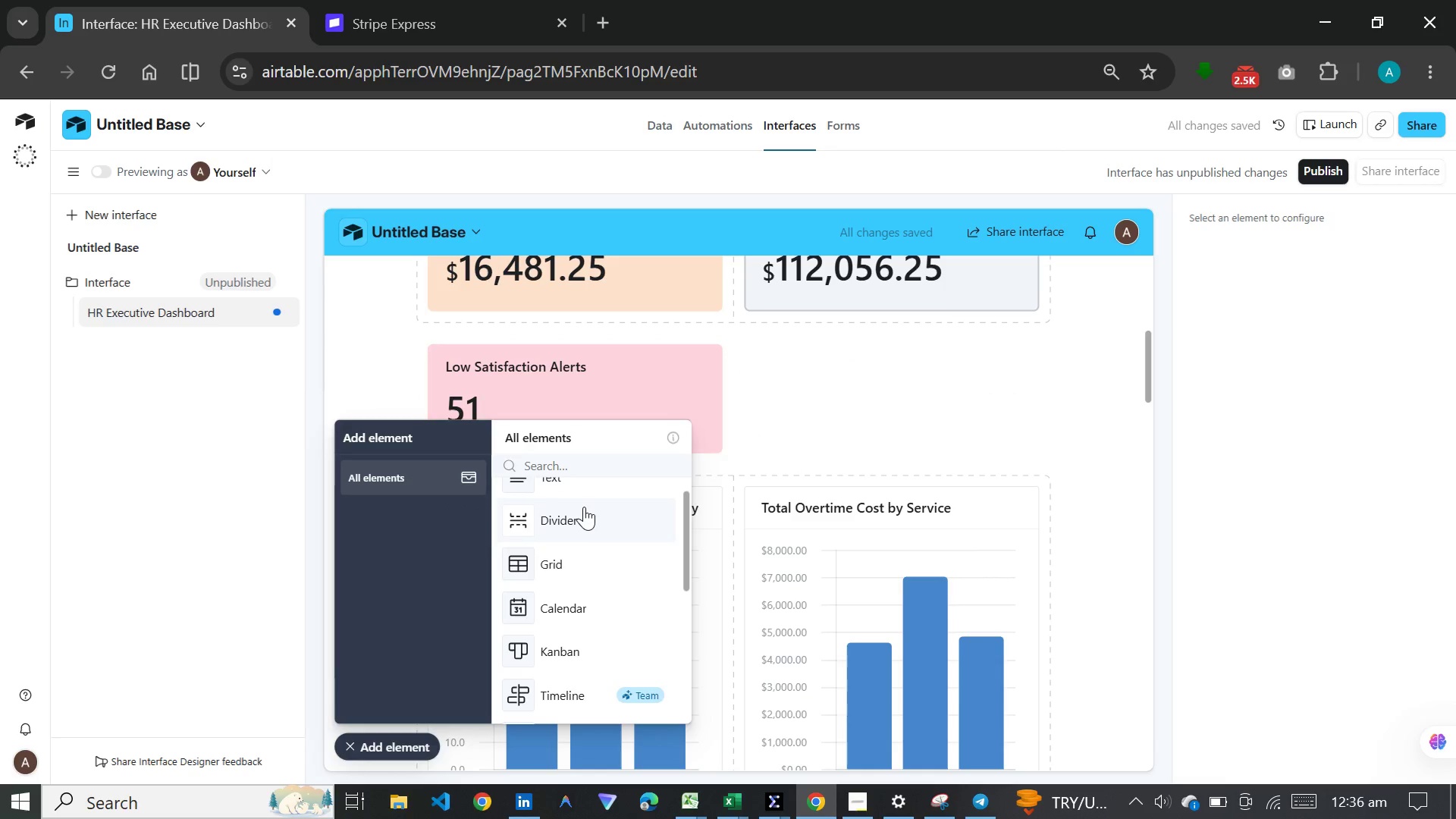 
left_click([584, 504])
 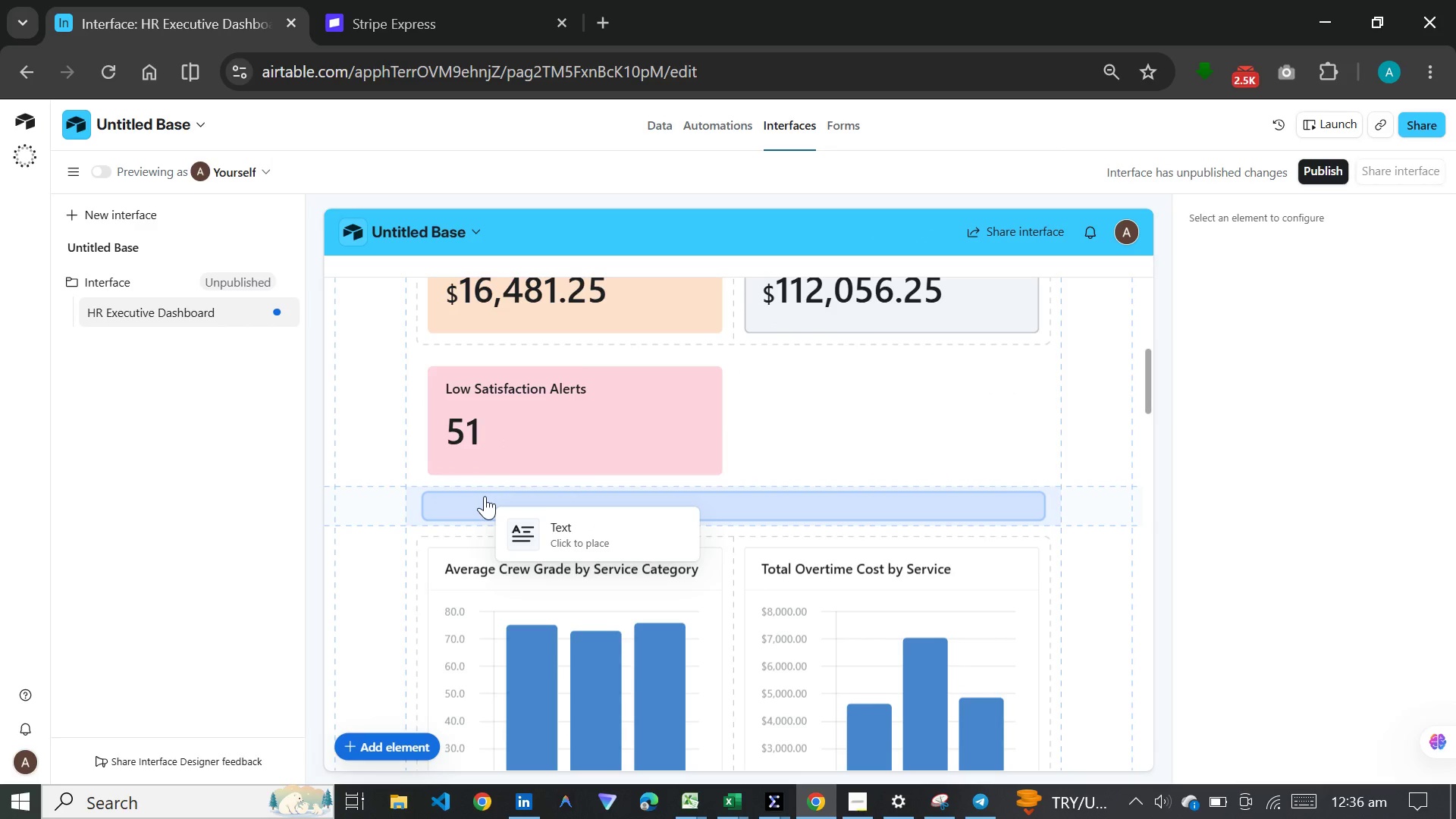 
scroll: coordinate [584, 507], scroll_direction: up, amount: 3.0
 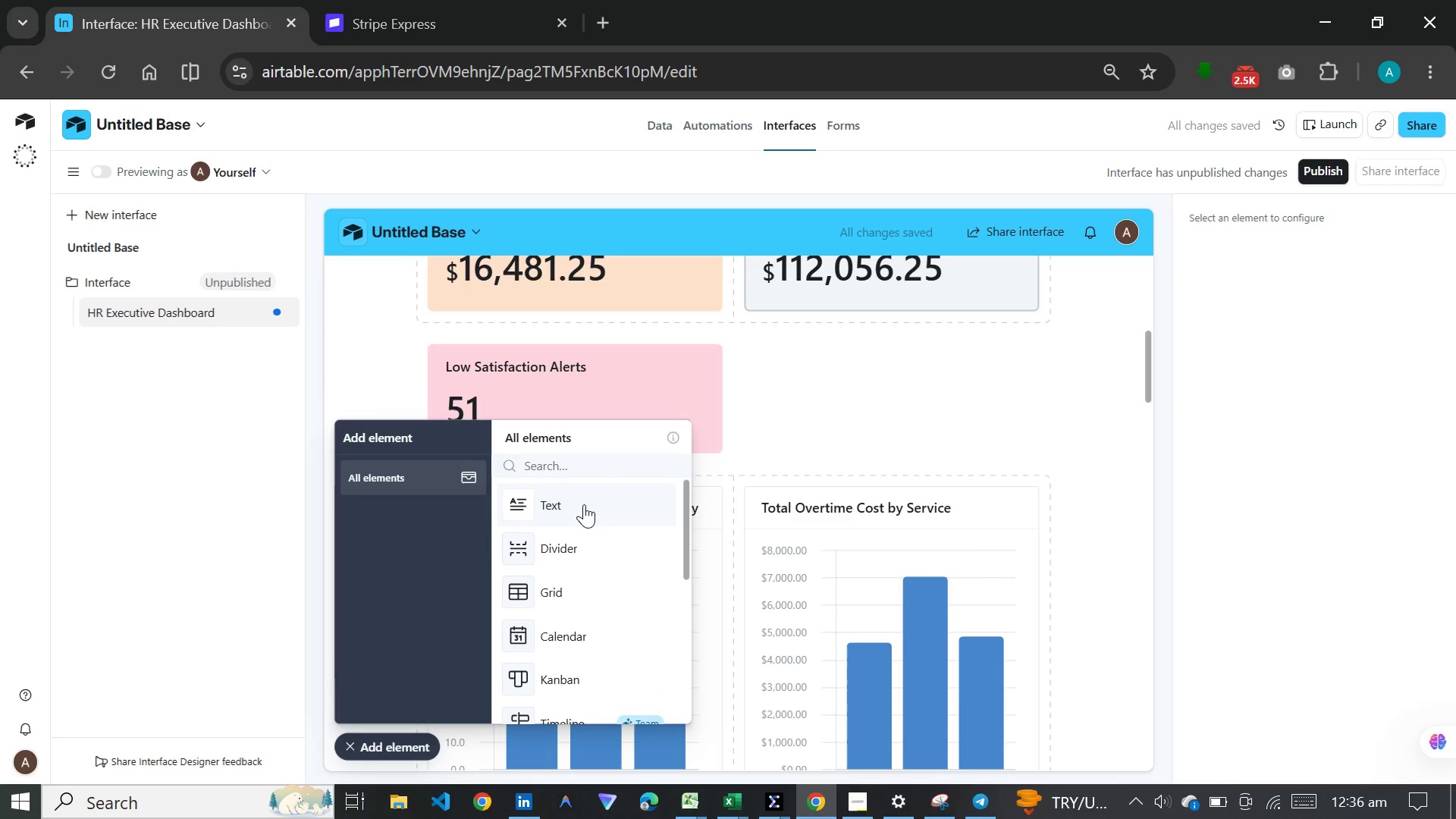 
left_click([485, 496])
 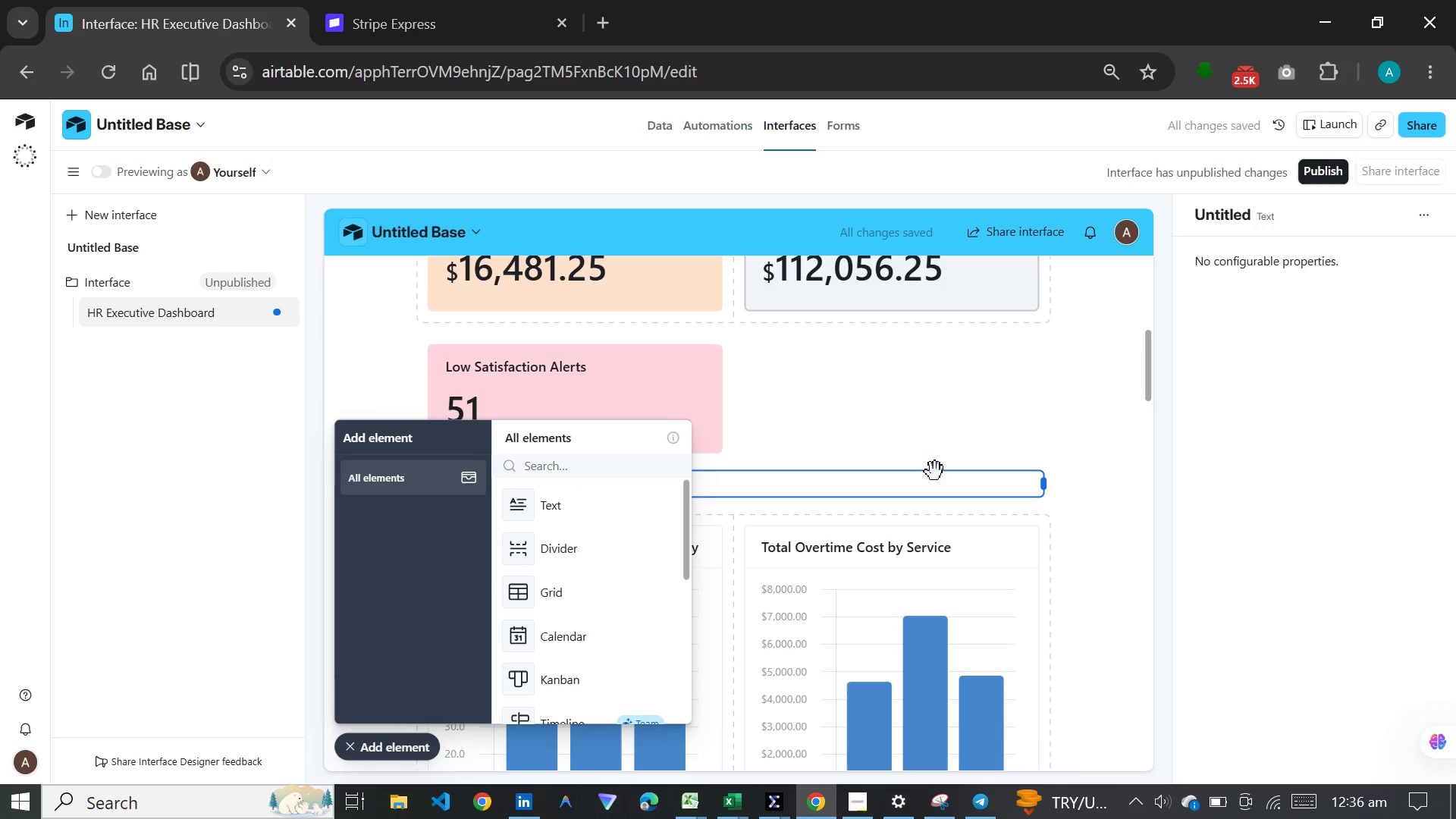 
left_click([930, 489])
 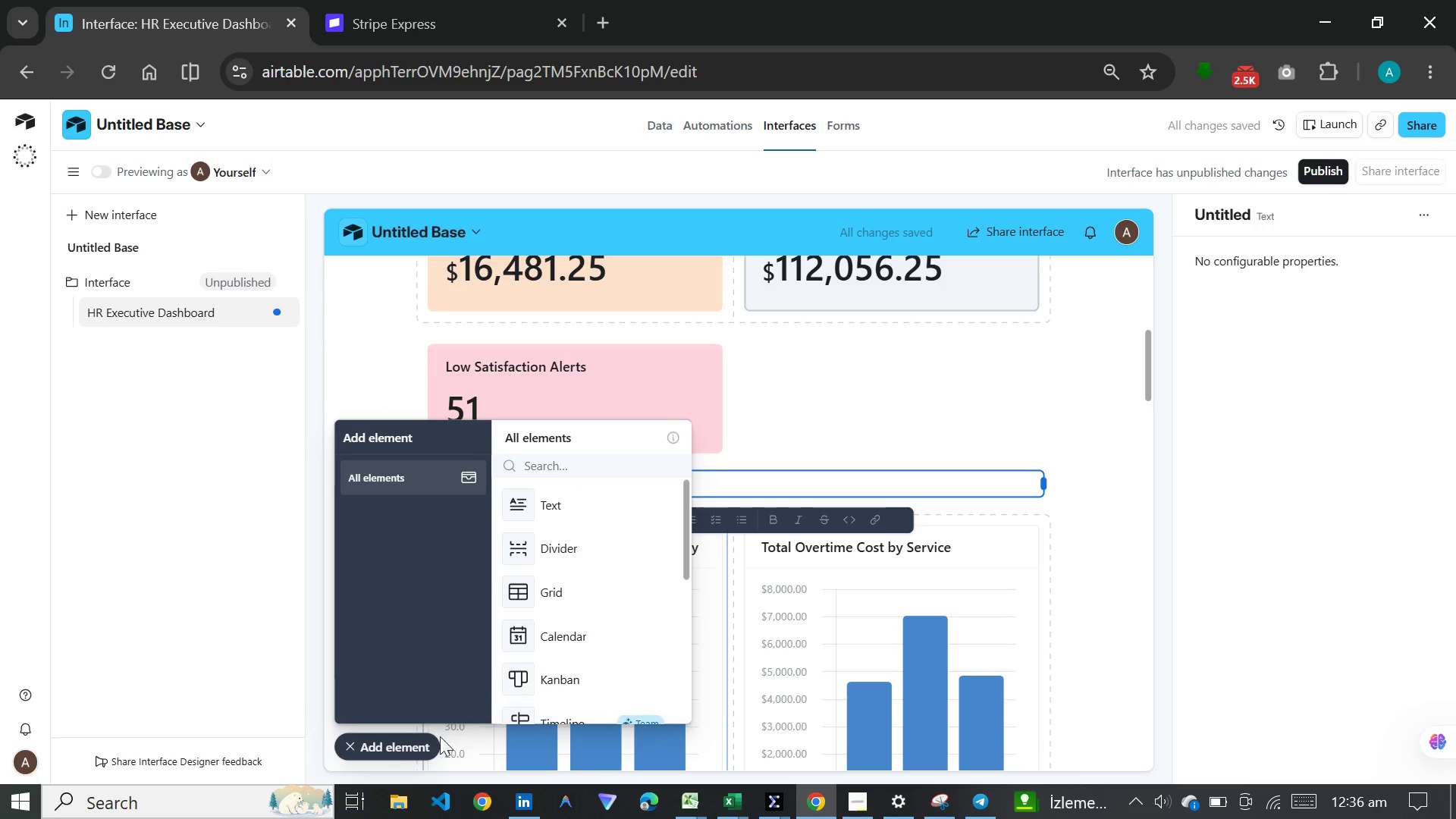 
left_click_drag(start_coordinate=[391, 738], to_coordinate=[386, 738])
 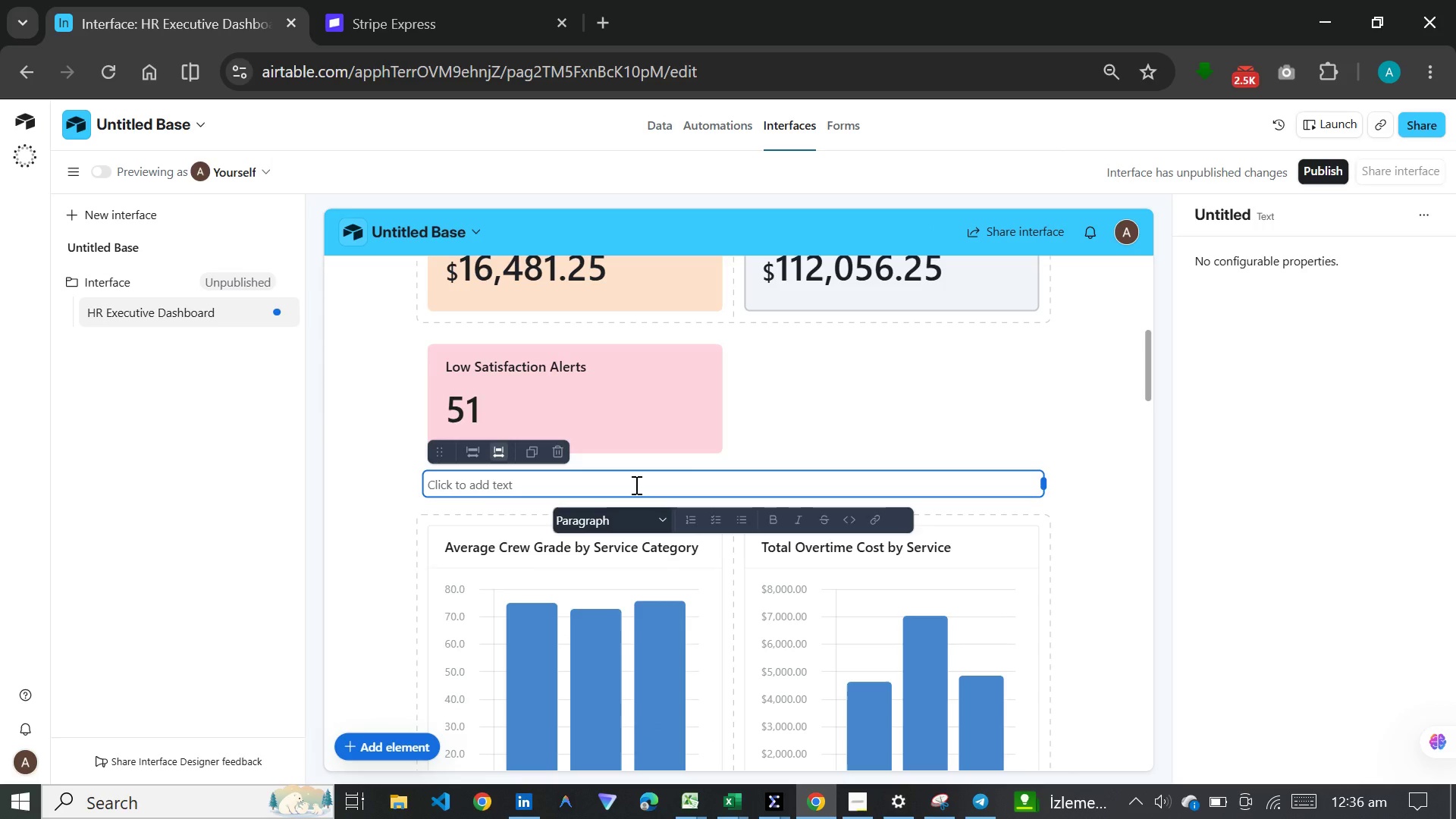 
wait(5.5)
 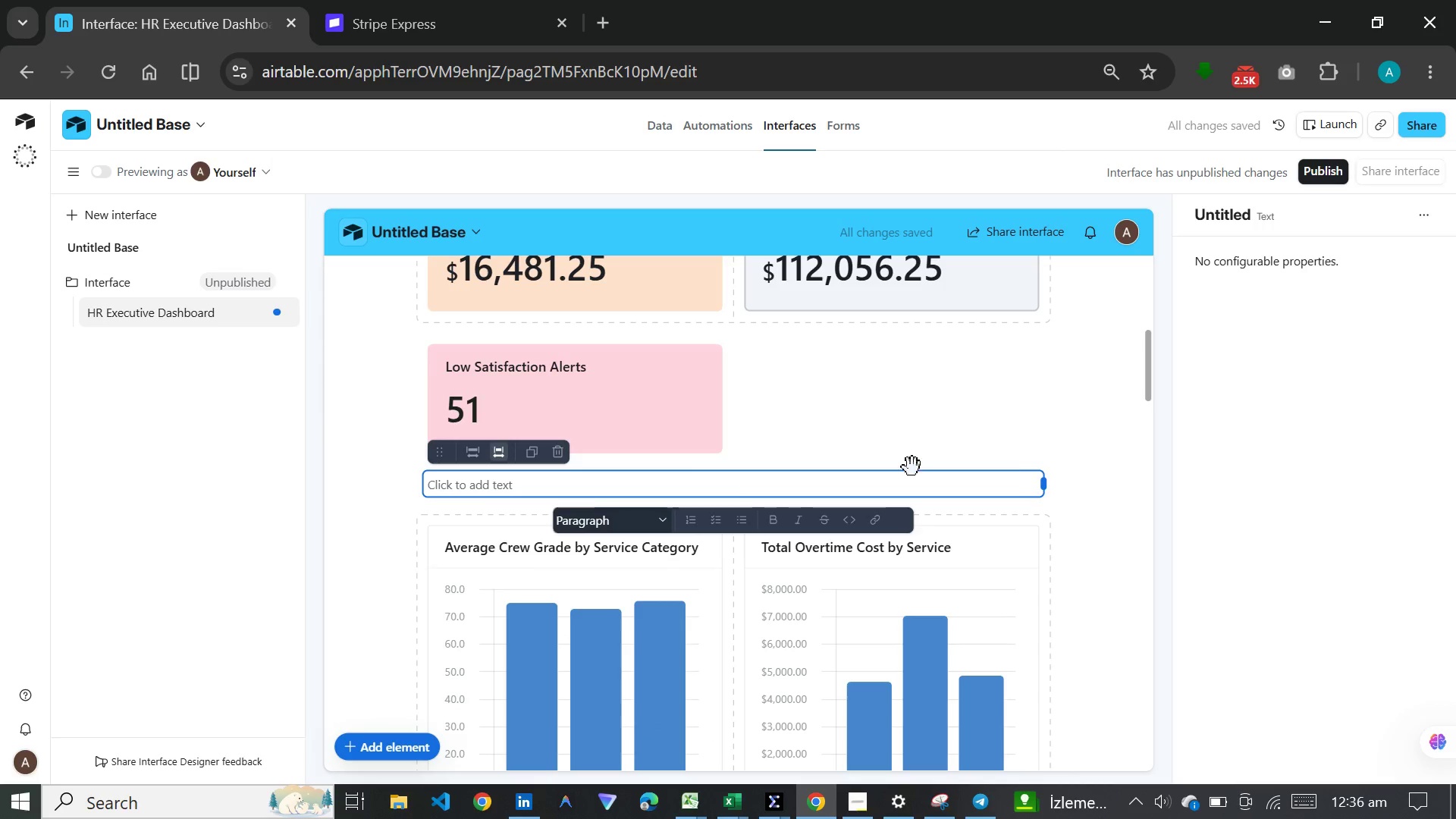 
key(Meta+V)
 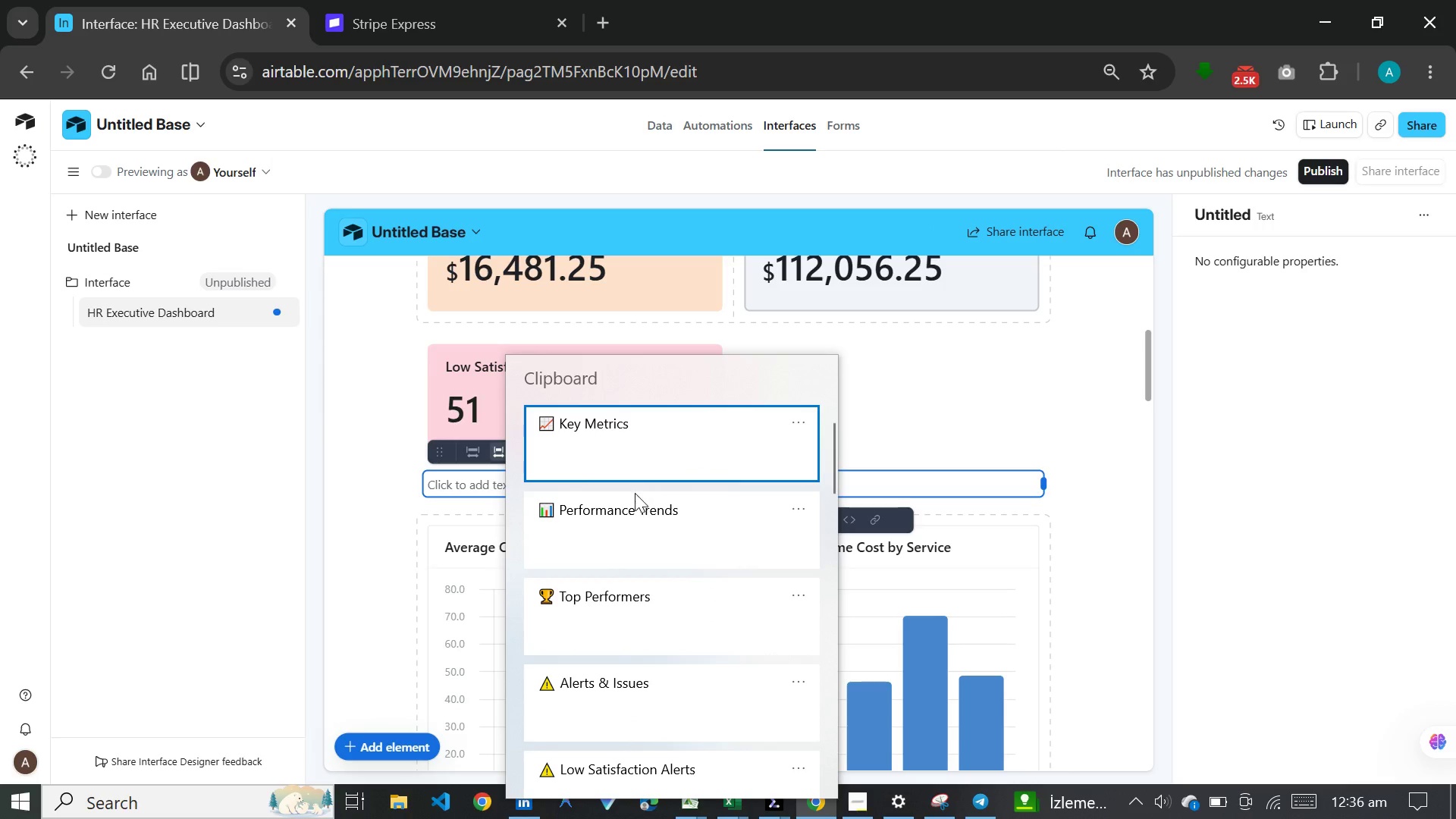 
left_click([648, 535])
 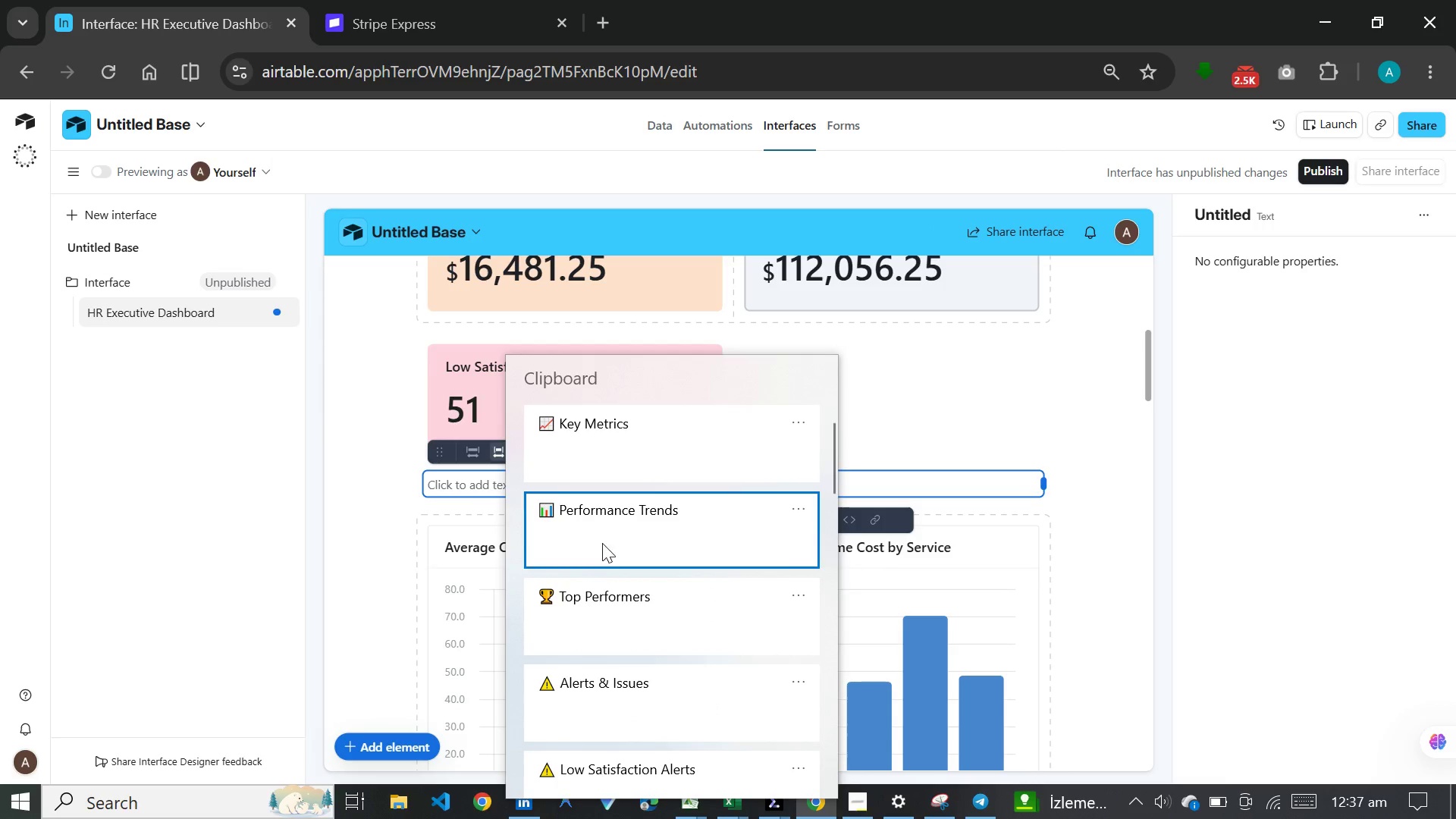 
key(Control+ControlLeft)
 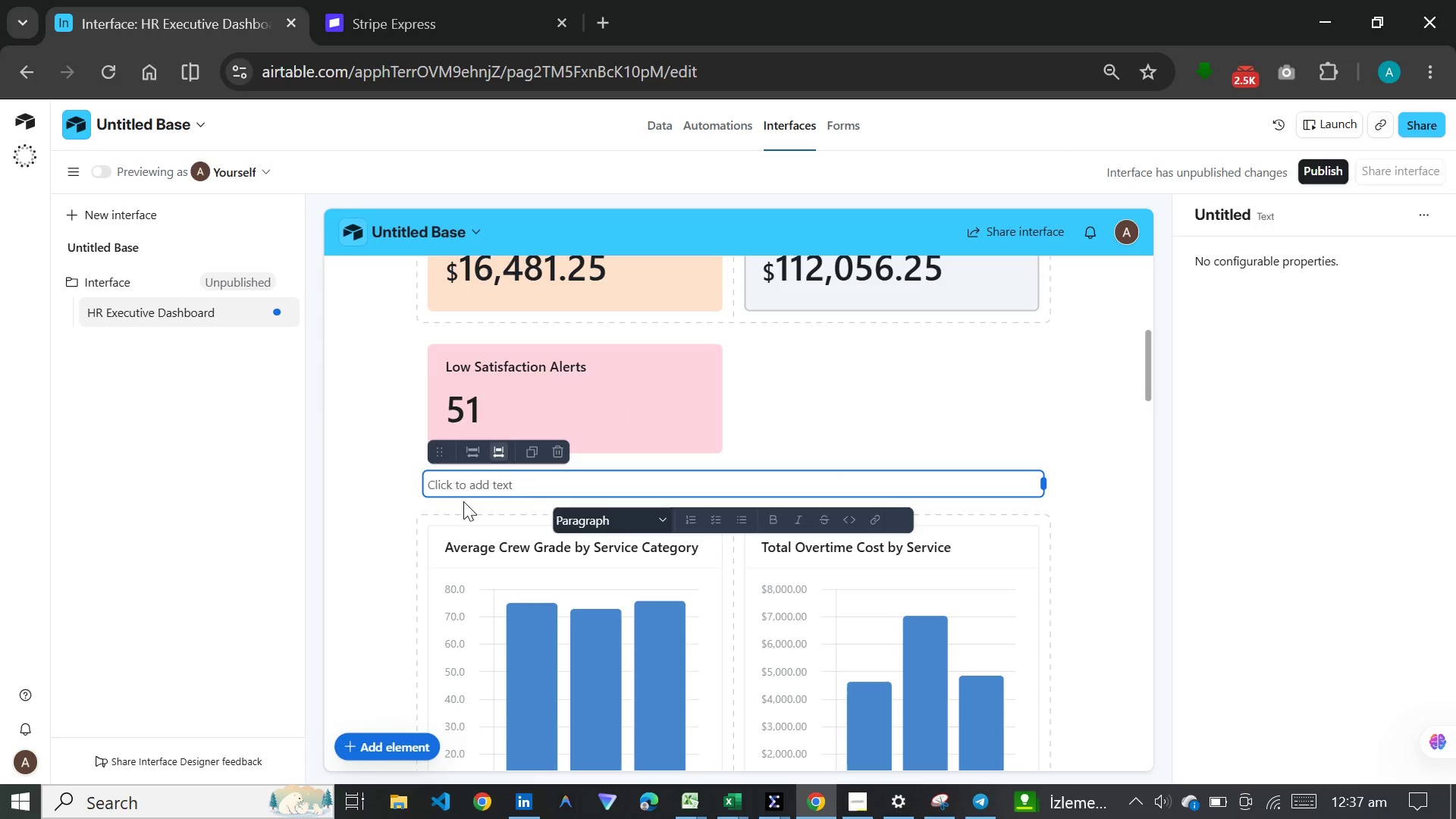 
key(Control+V)
 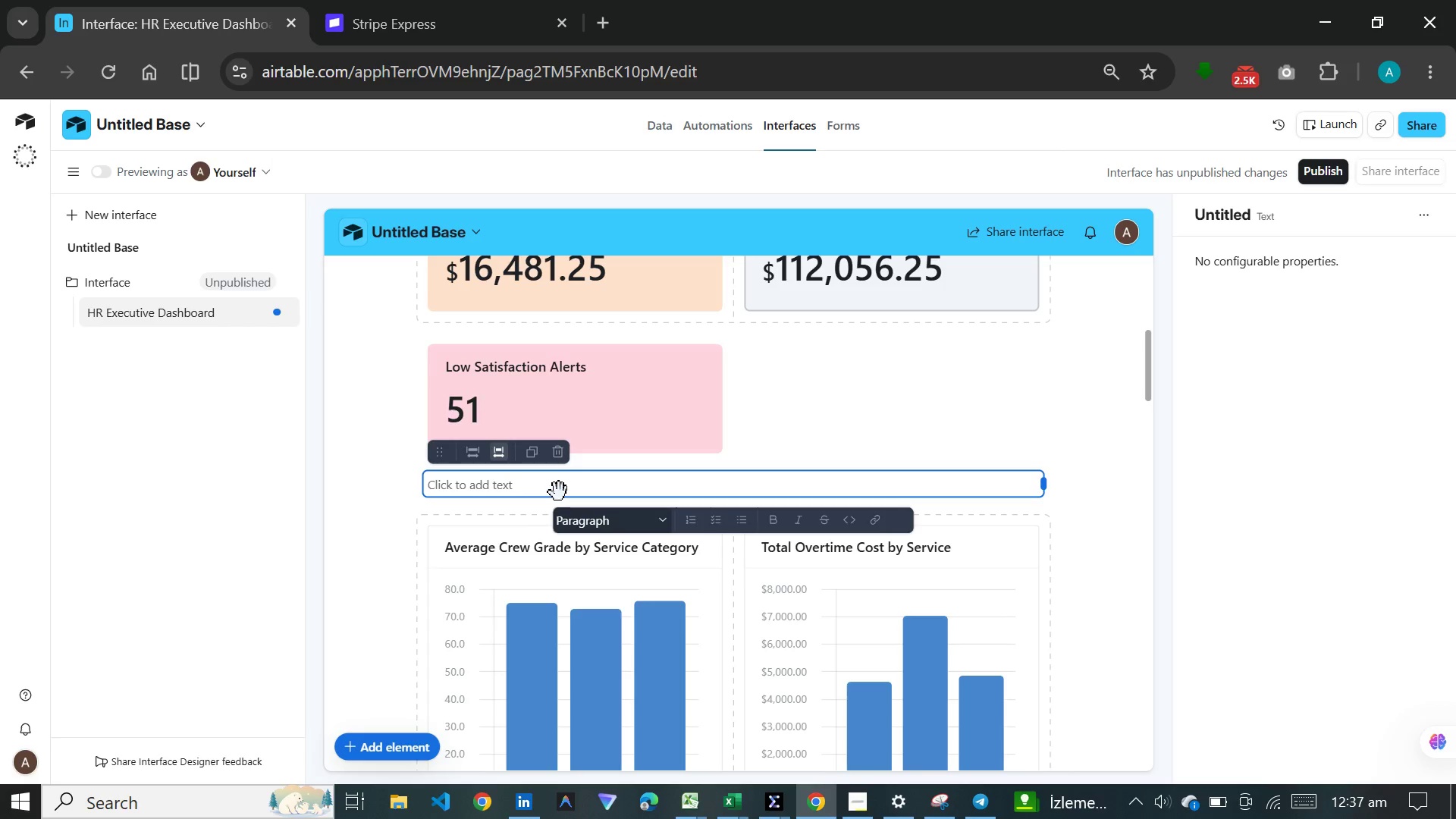 
left_click([559, 492])
 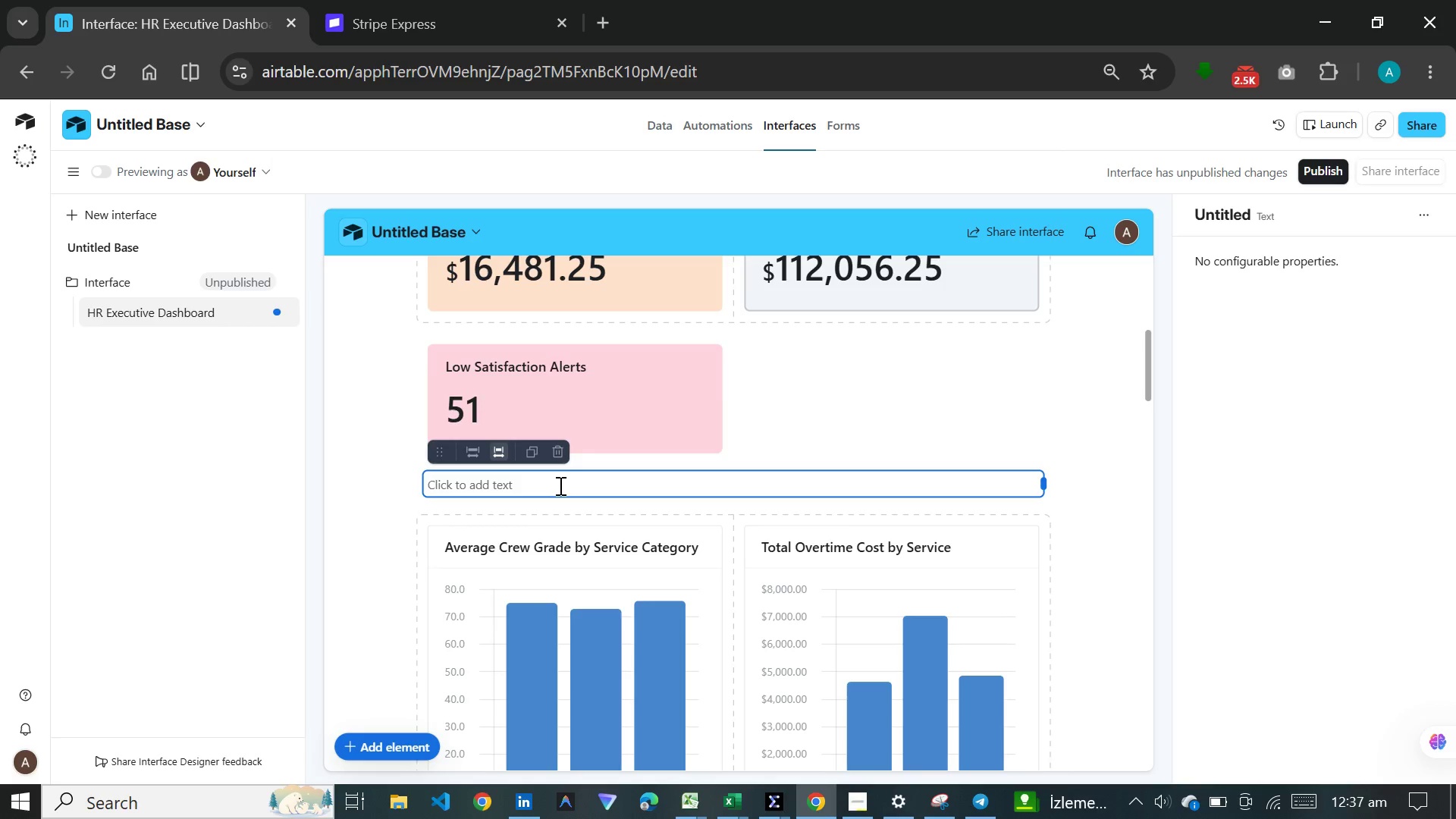 
left_click([559, 485])
 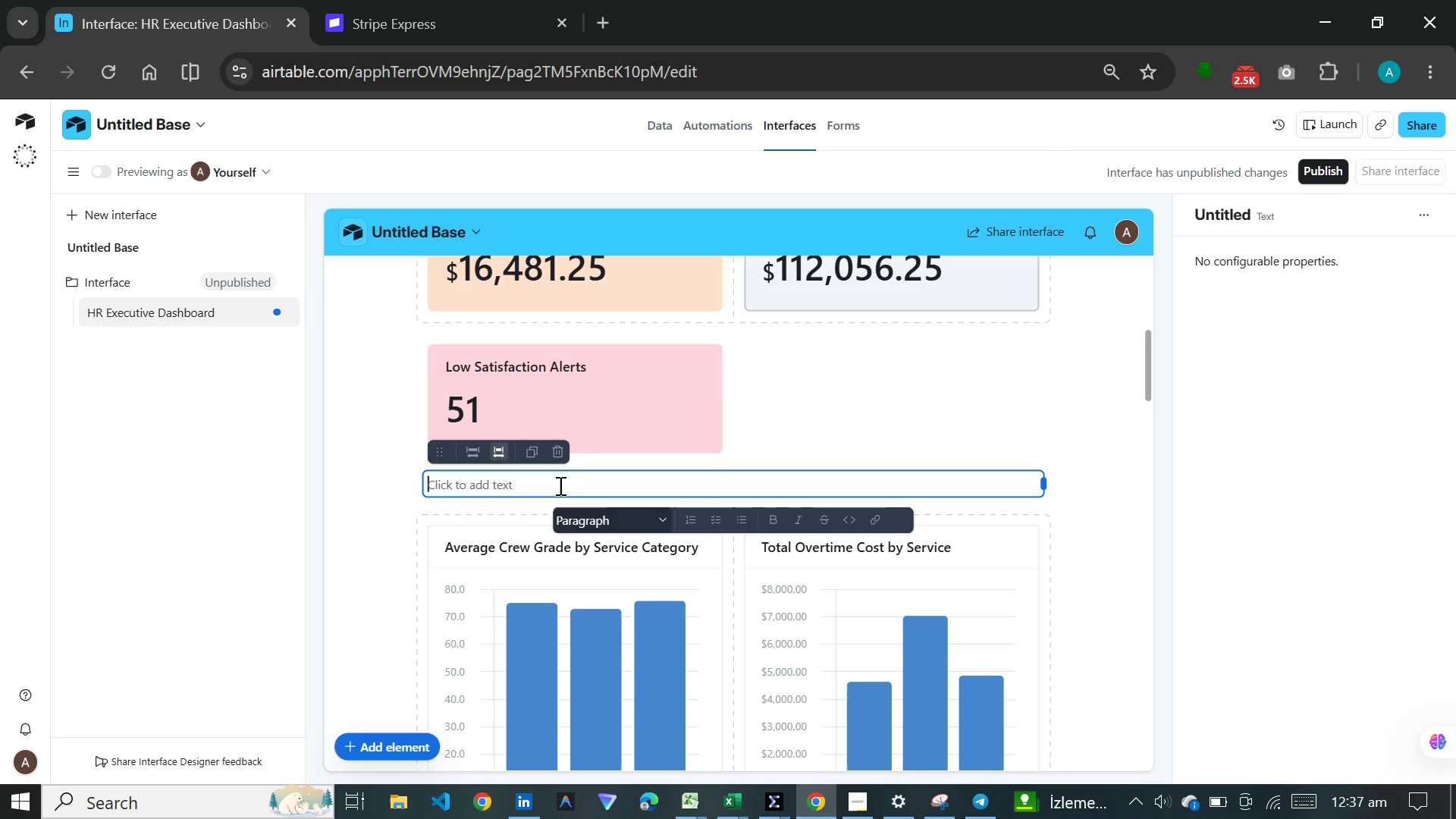 
key(Meta+V)
 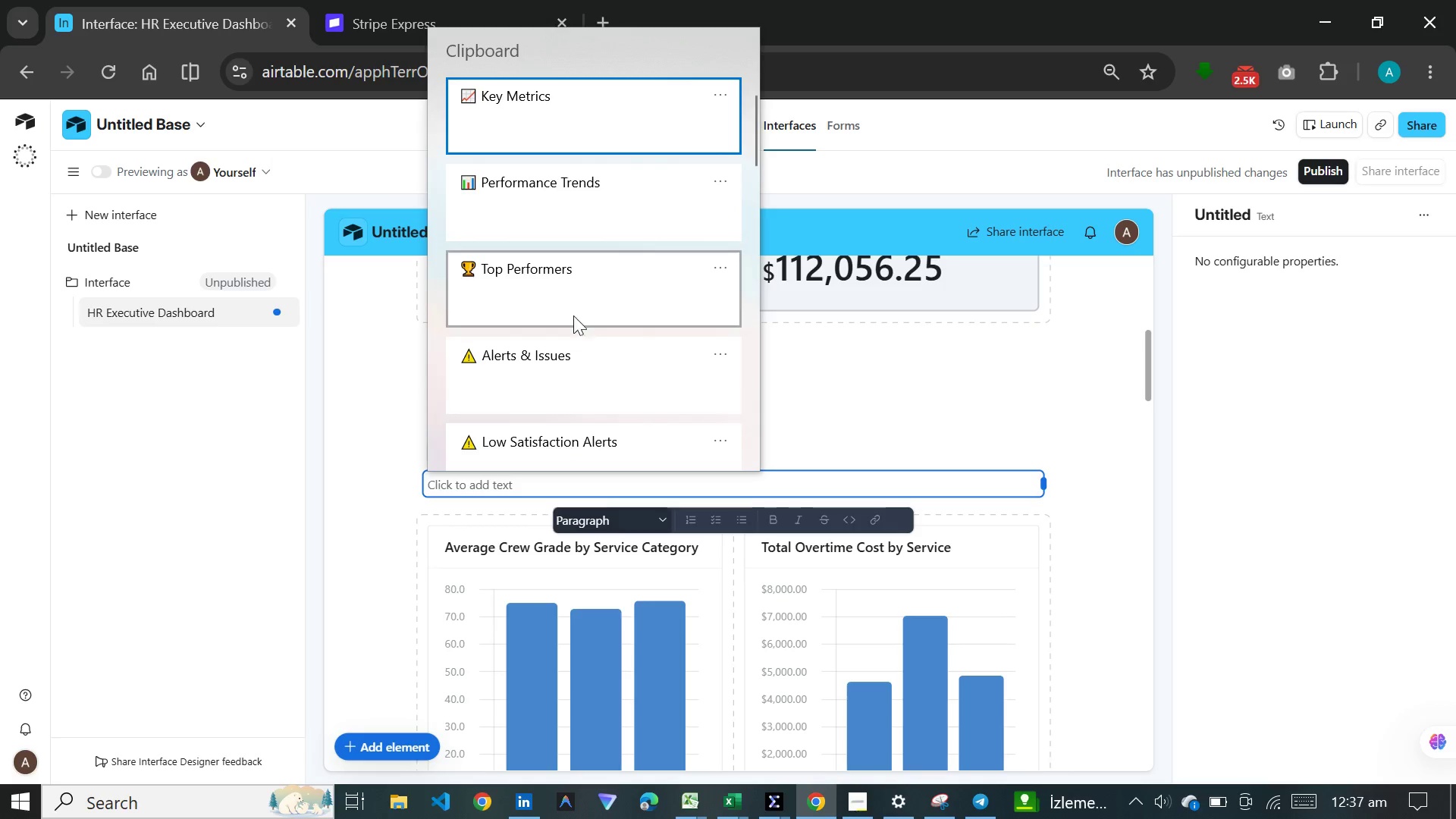 
left_click([573, 203])
 